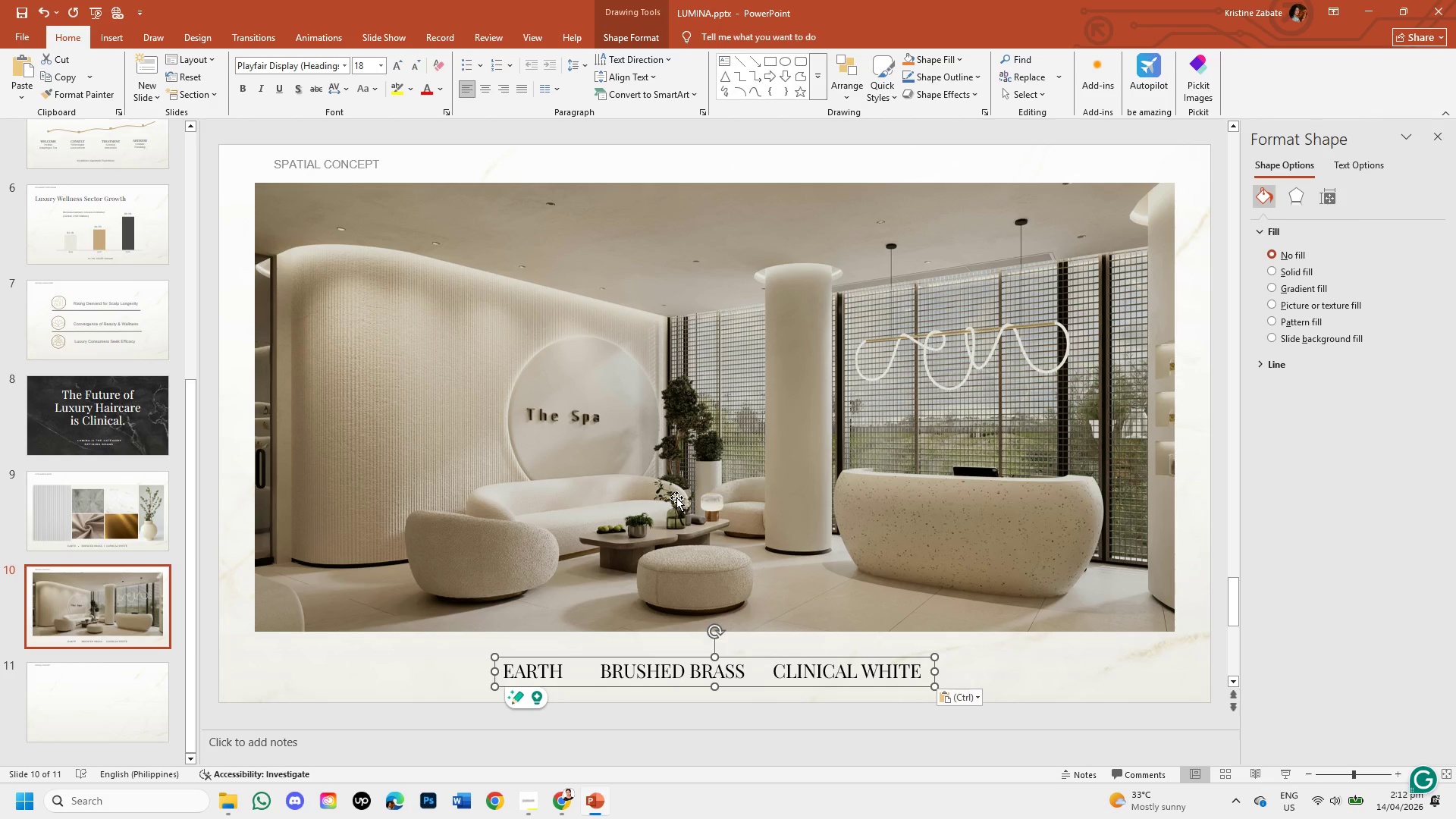 
left_click([561, 670])
 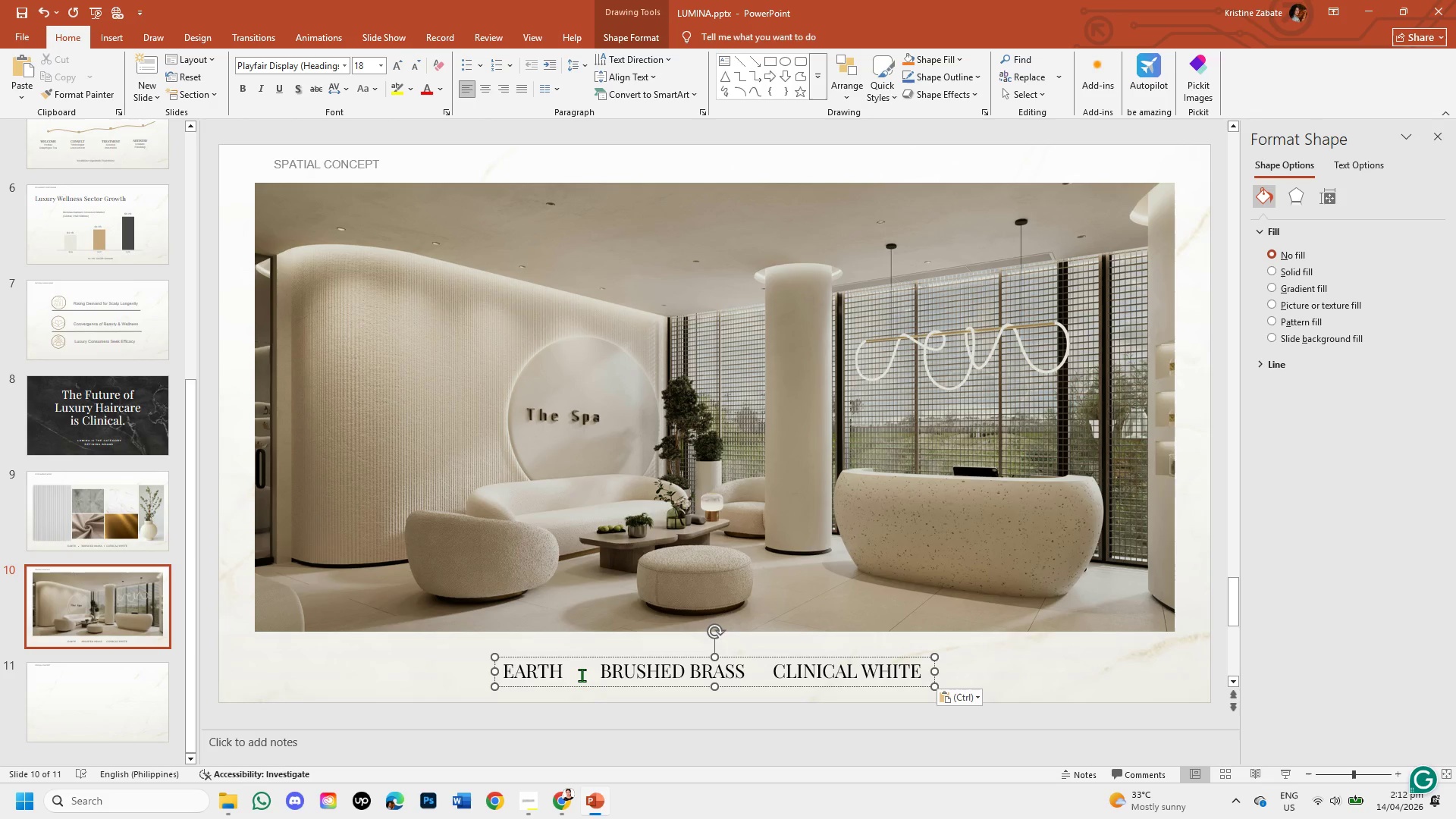 
key(Backspace)
key(Backspace)
key(Backspace)
key(Backspace)
key(Backspace)
type(s)
key(Backspace)
type(Seri)
key(Backspace)
type(enityt)
key(Backspace)
 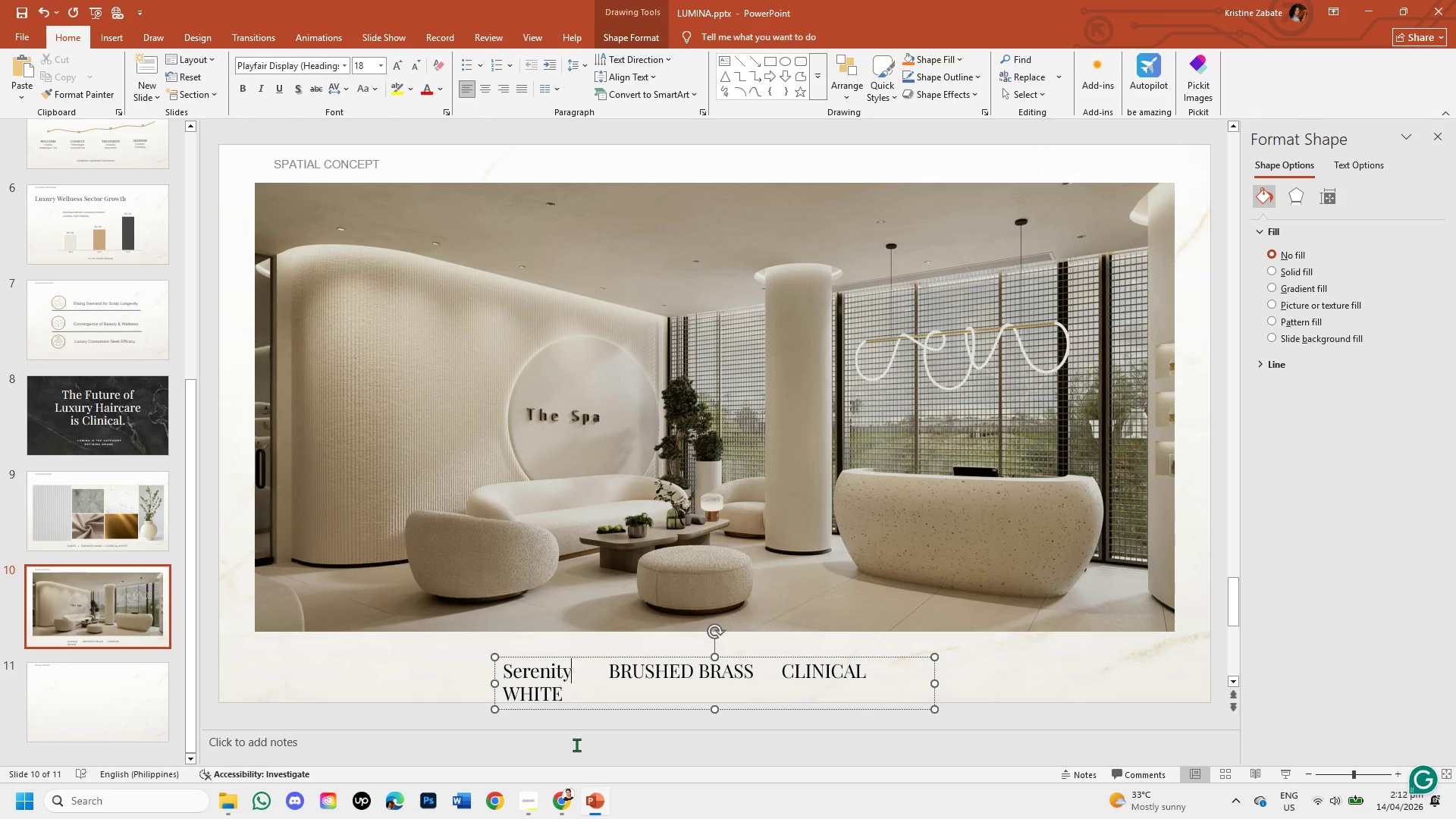 
left_click([758, 669])
 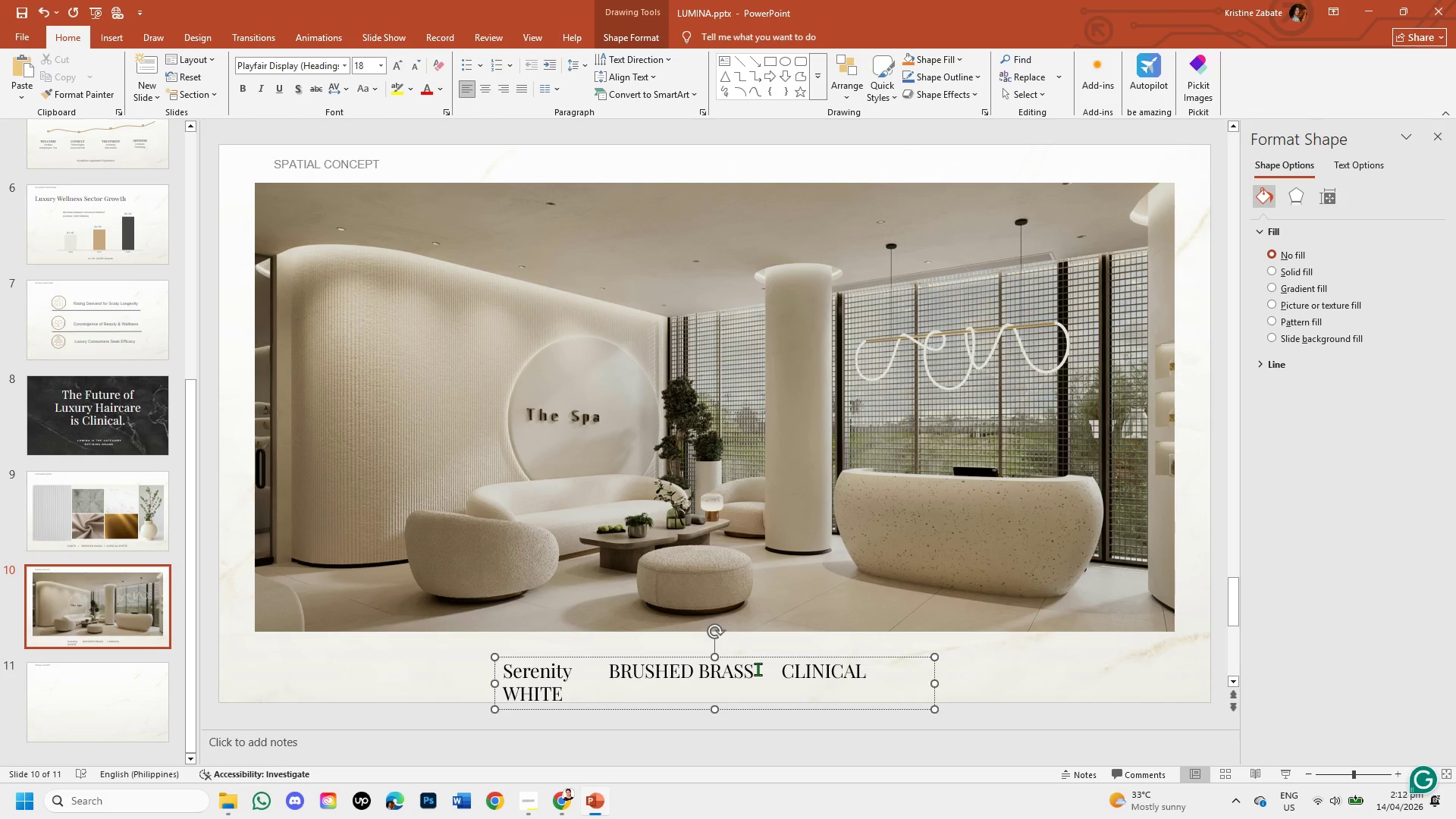 
hold_key(key=Backspace, duration=0.81)
 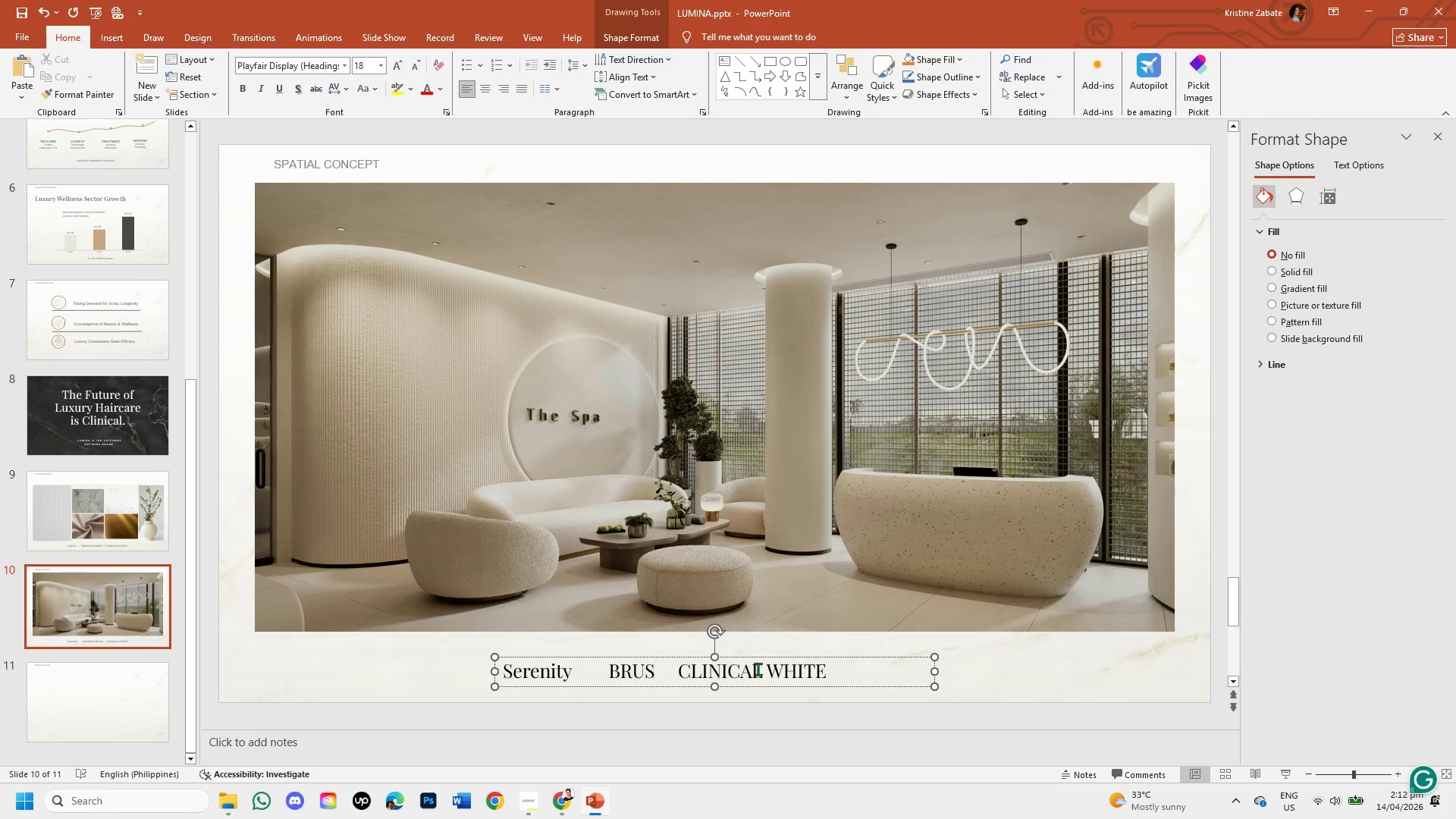 
key(Backspace)
key(Backspace)
key(Backspace)
key(Backspace)
type(p)
key(Backspace)
type(Pre)
 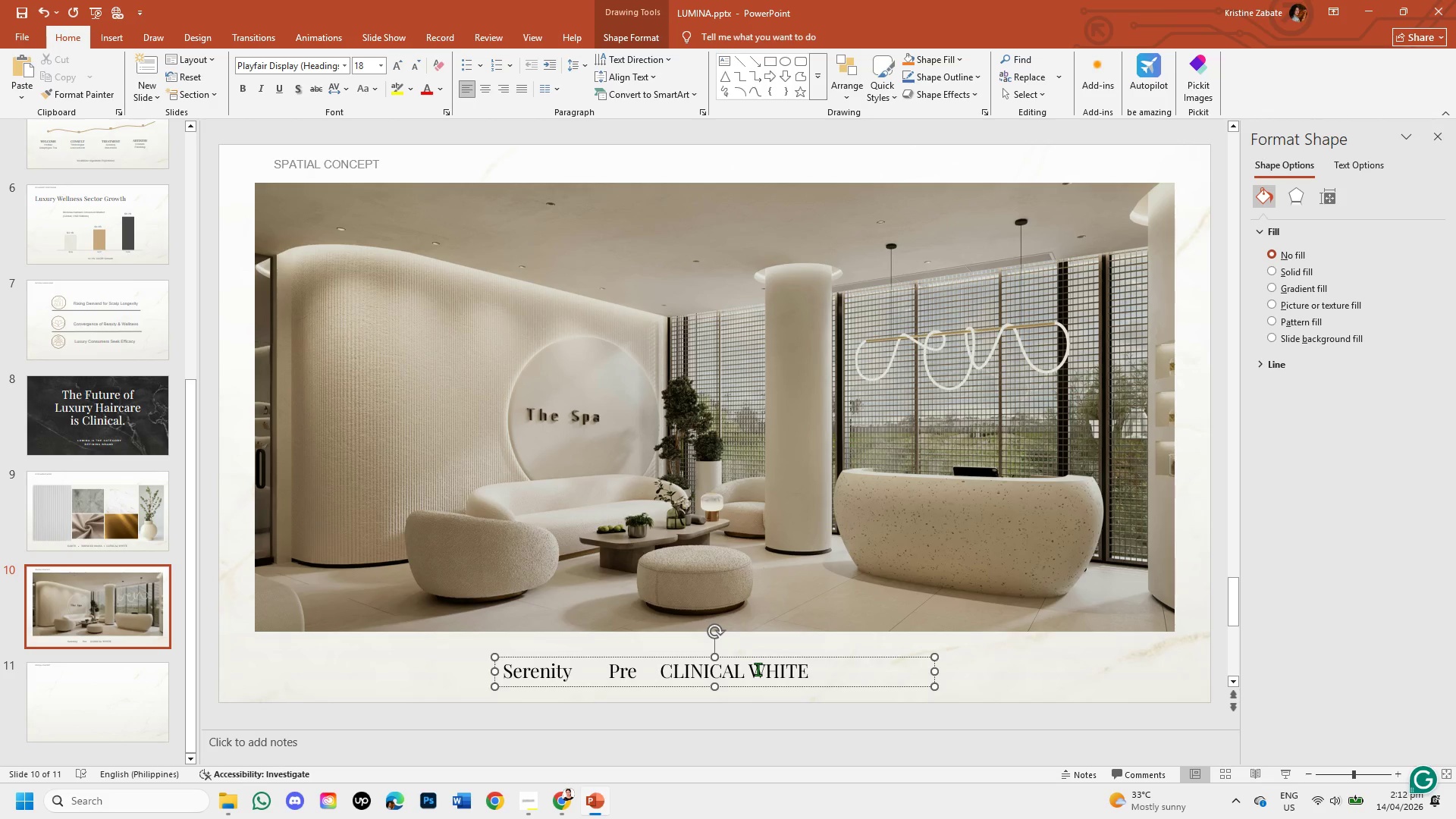 
wait(5.2)
 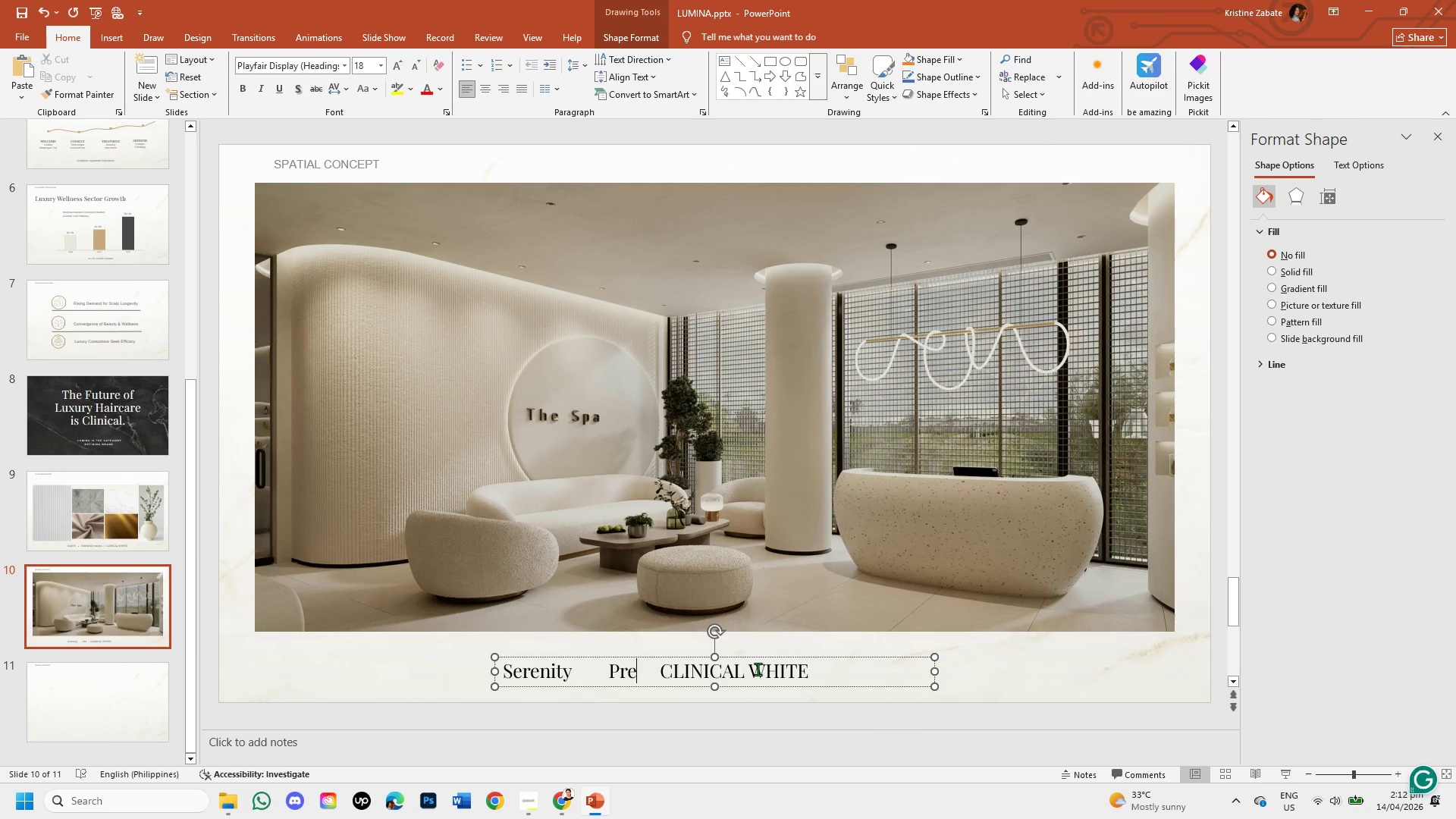 
type(cision)
 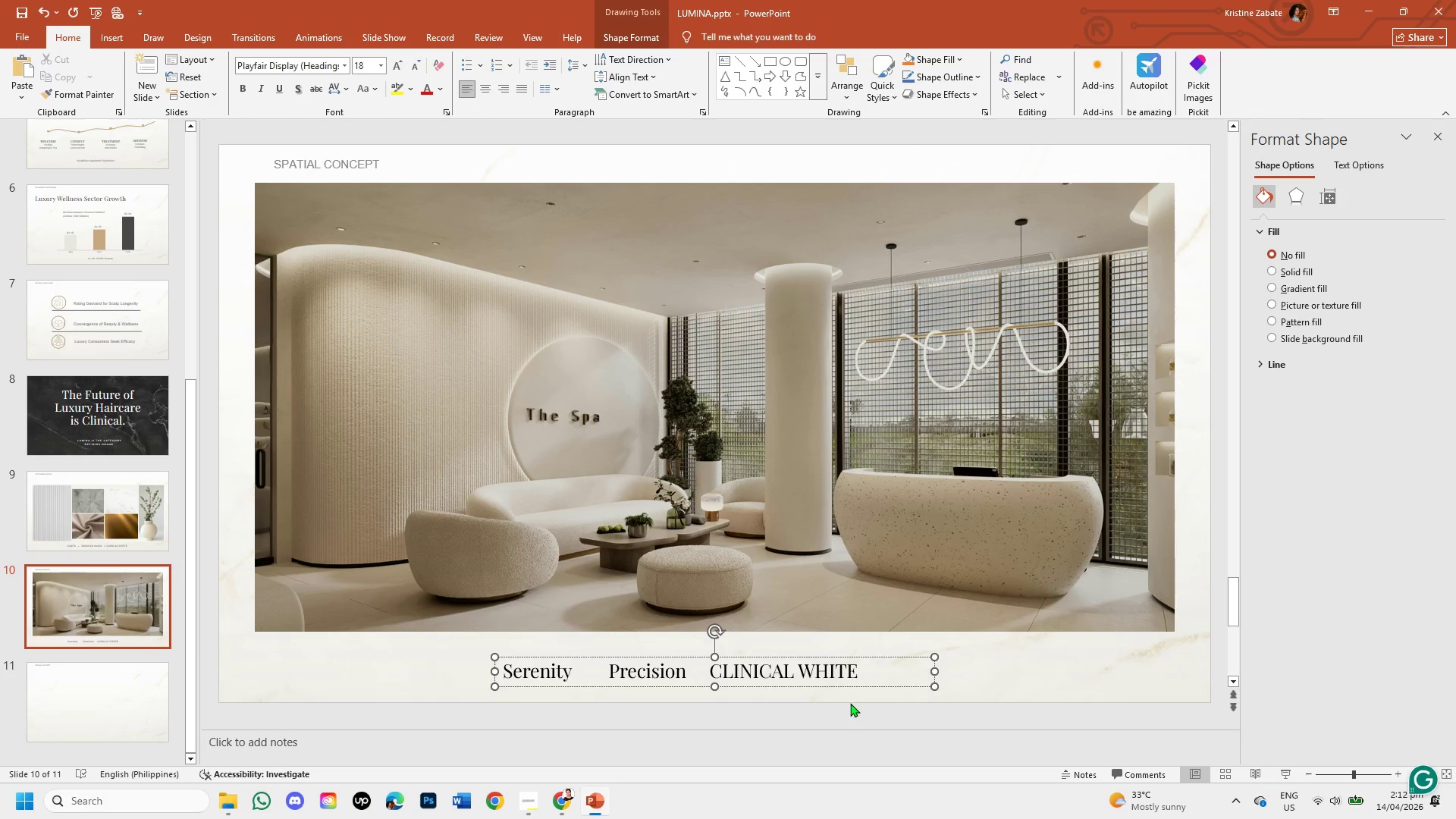 
wait(7.52)
 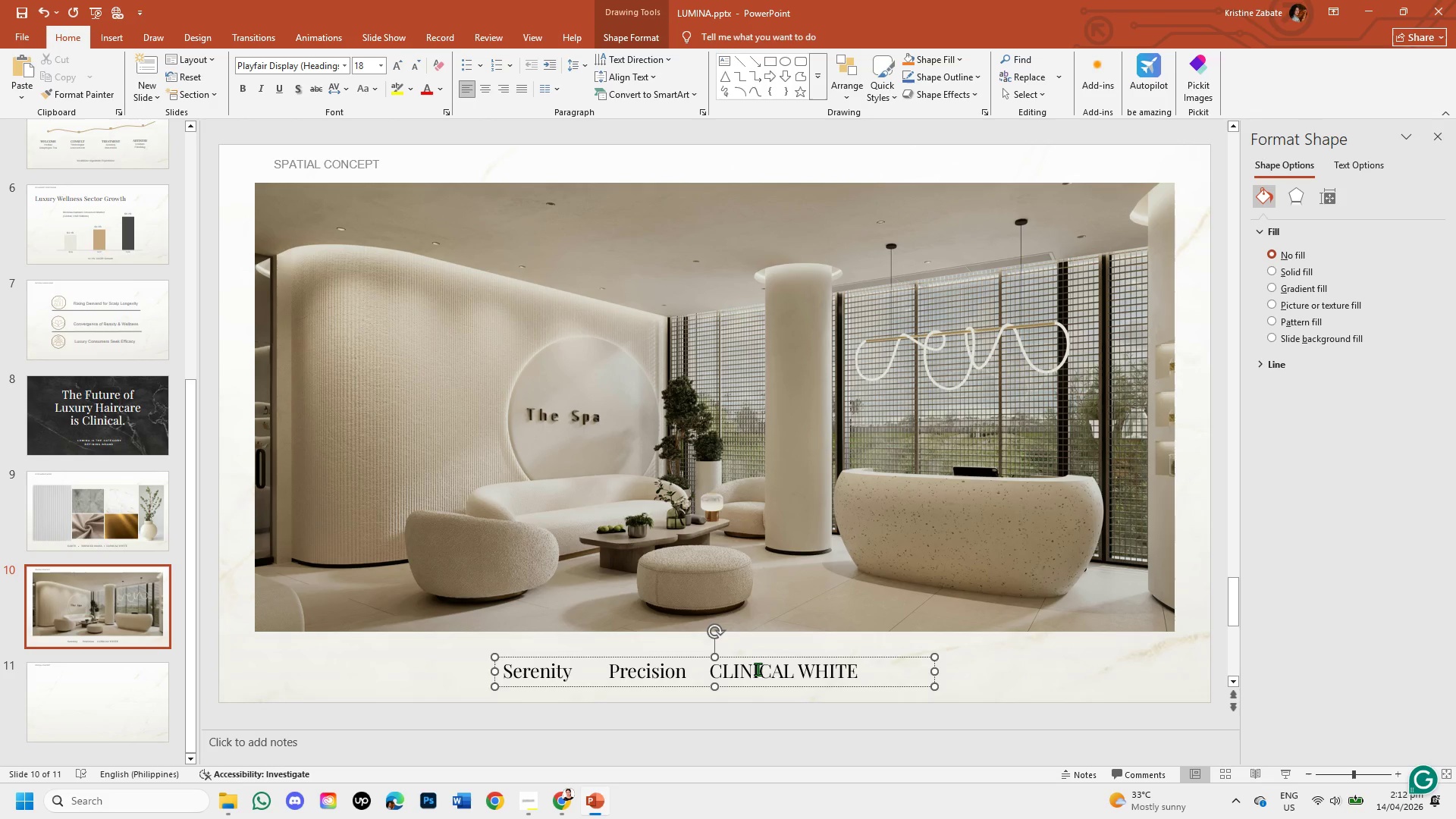 
left_click([860, 665])
 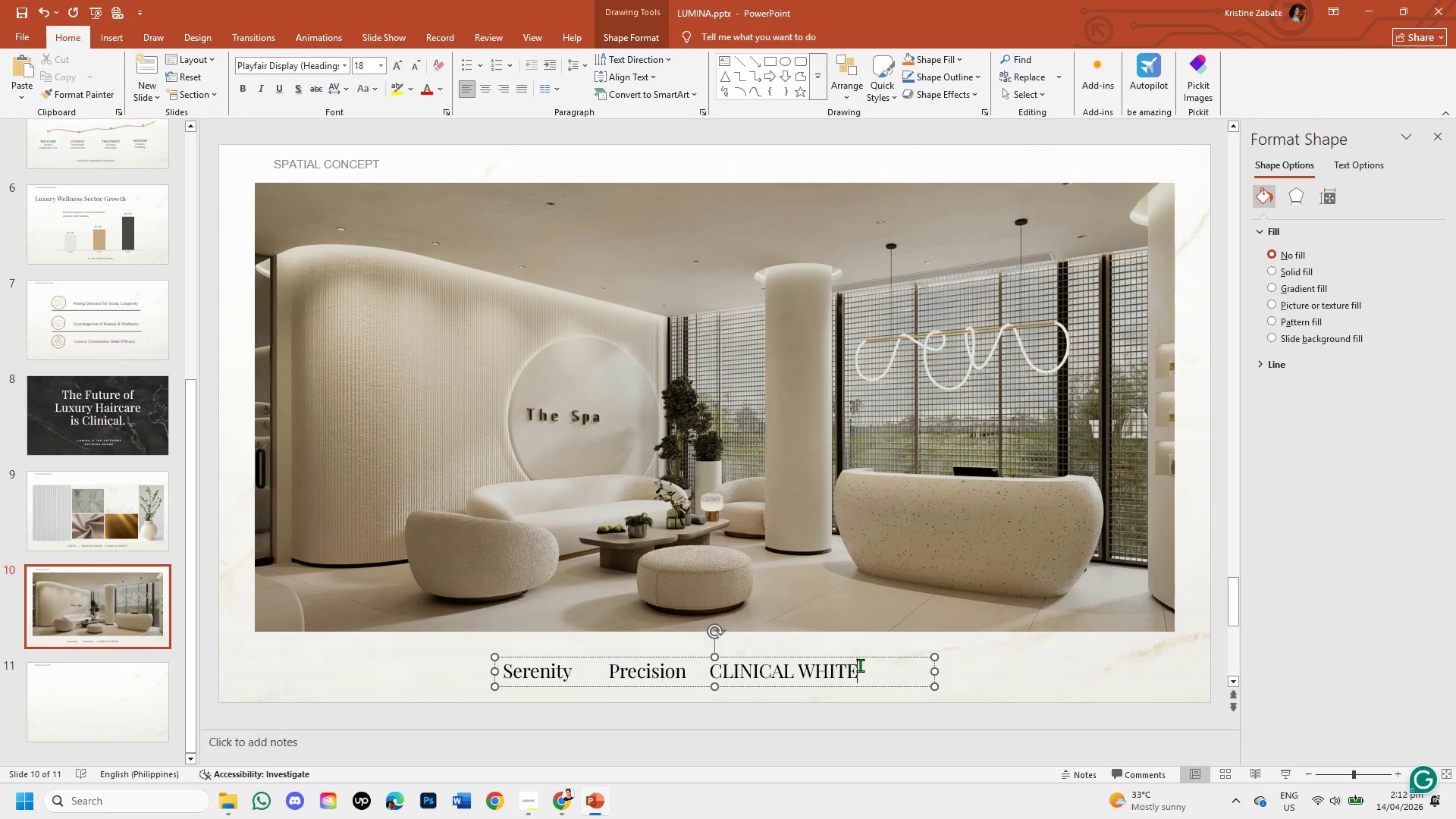 
hold_key(key=Backspace, duration=0.94)
 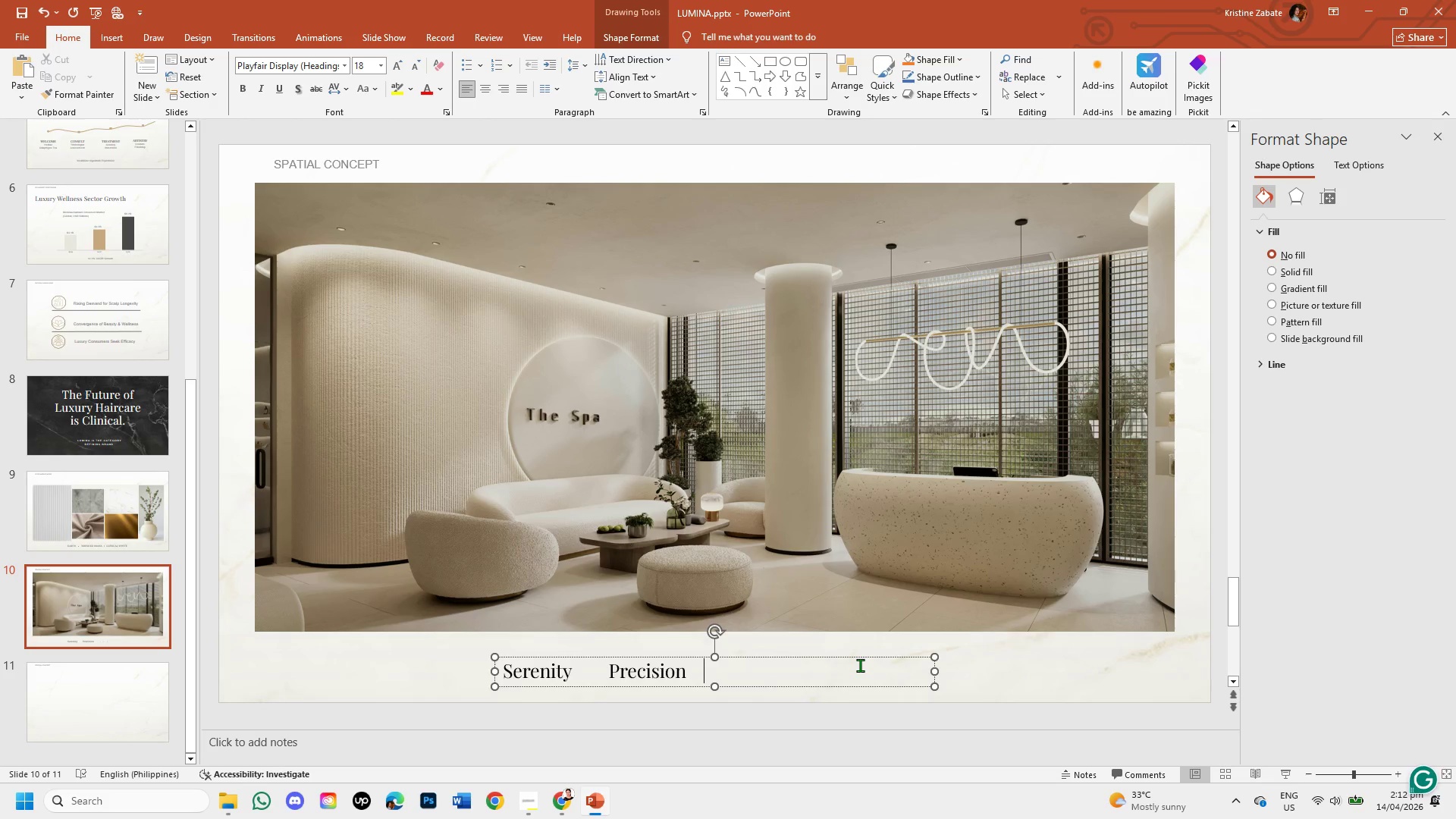 
hold_key(key=Backspace, duration=1.84)
 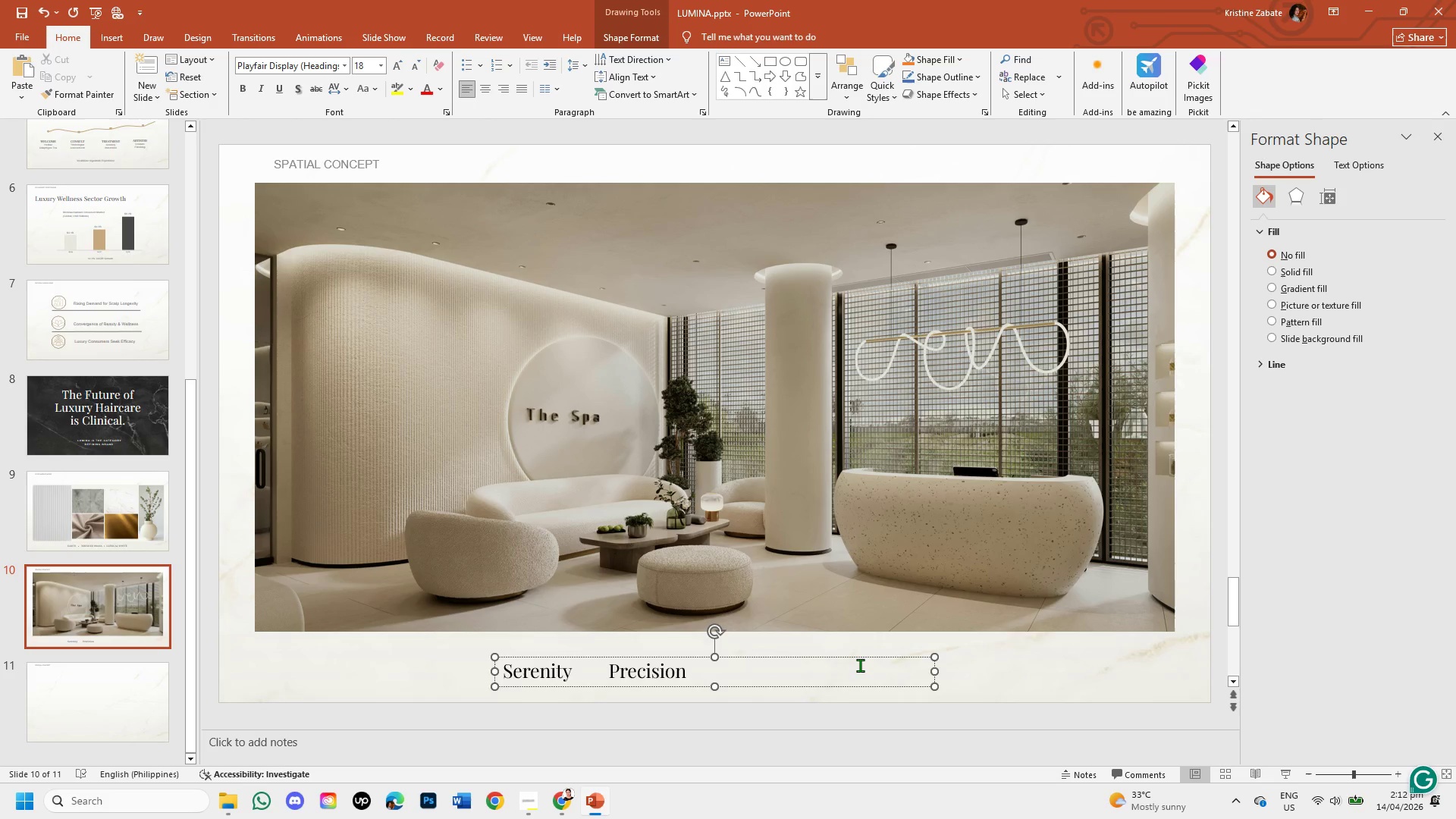 
type(eElw)
key(Backspace)
type(evated)
 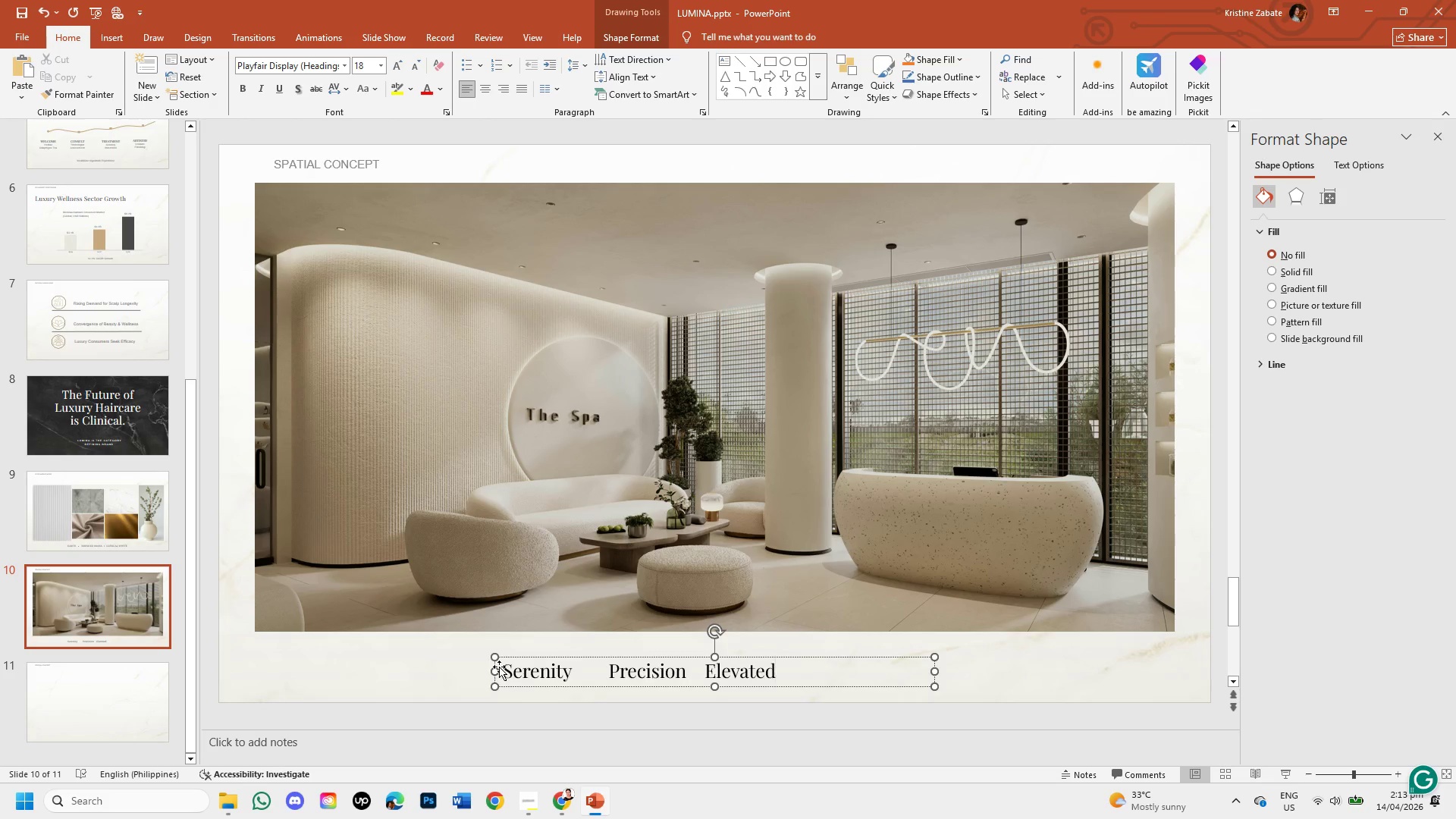 
left_click_drag(start_coordinate=[506, 669], to_coordinate=[764, 659])
 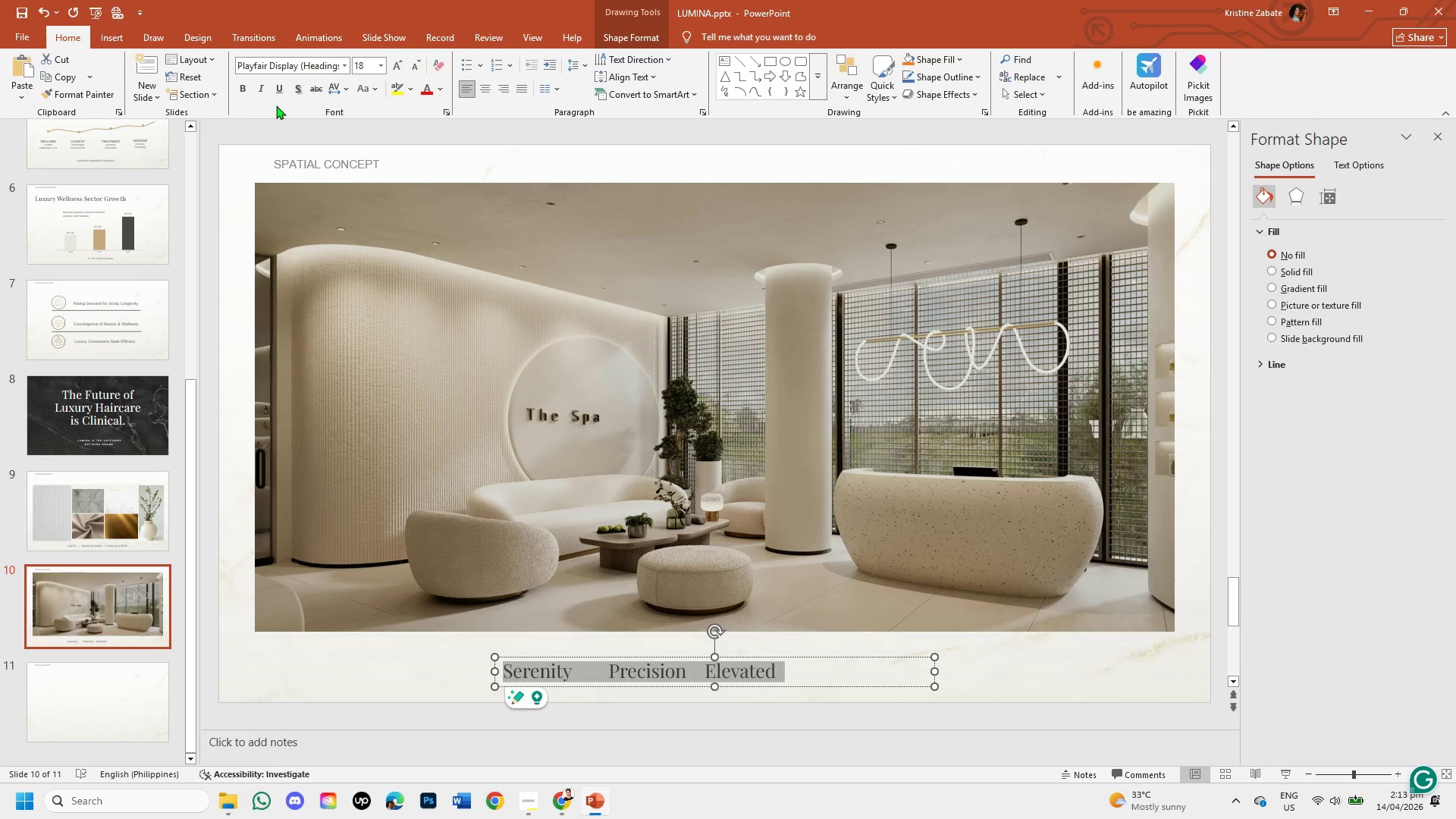 
left_click([262, 88])
 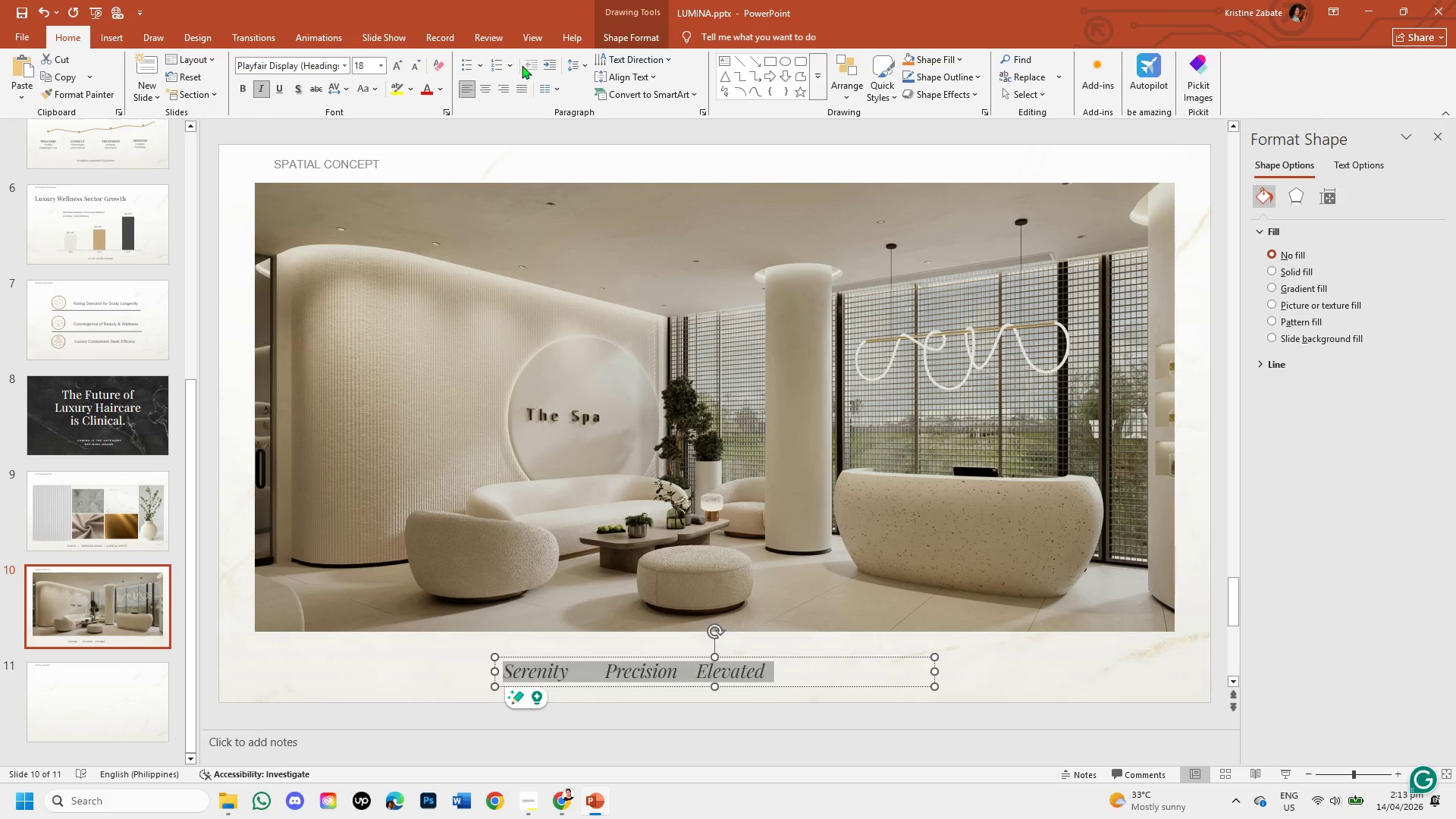 
left_click([624, 33])
 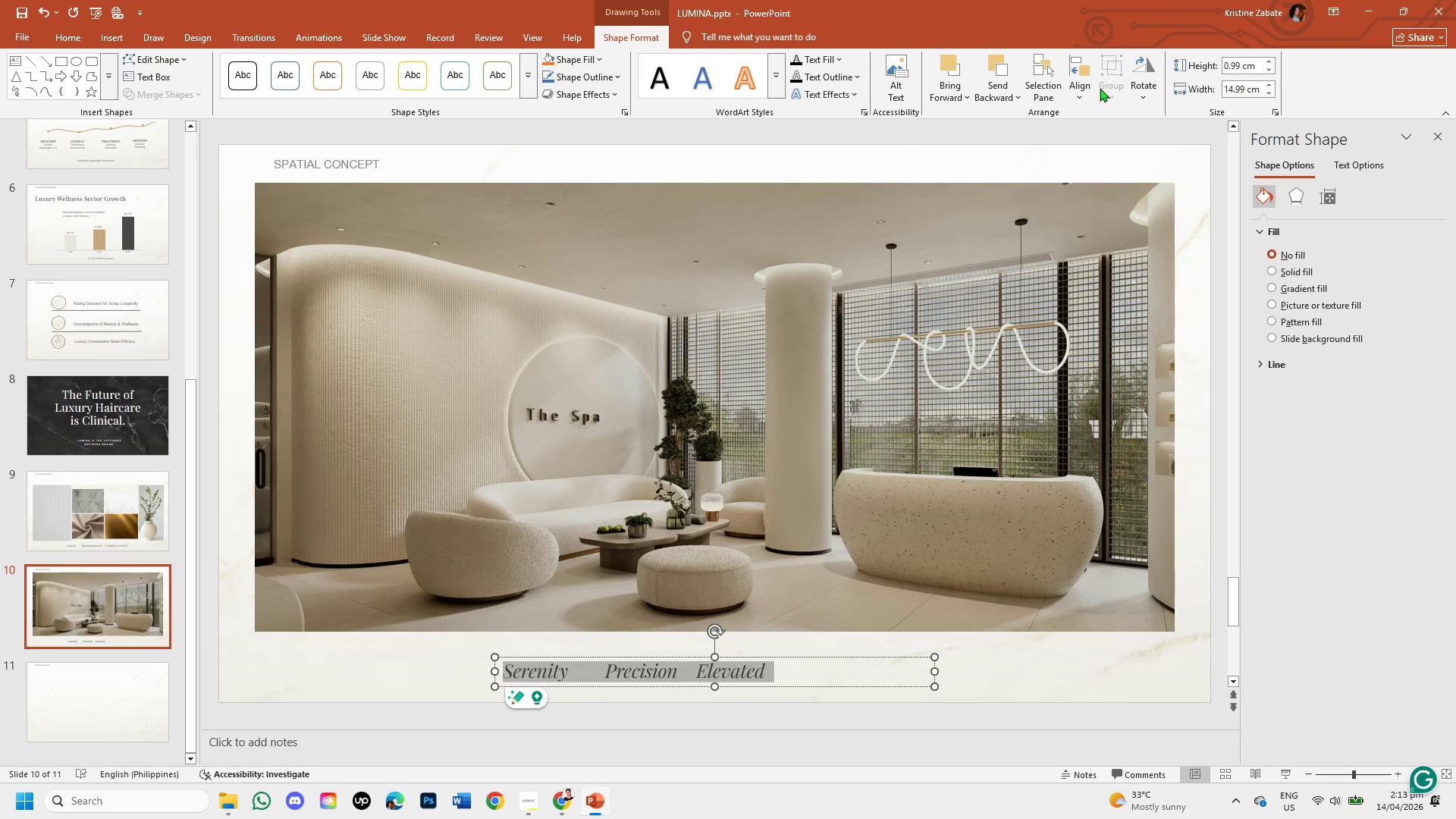 
left_click([1084, 86])
 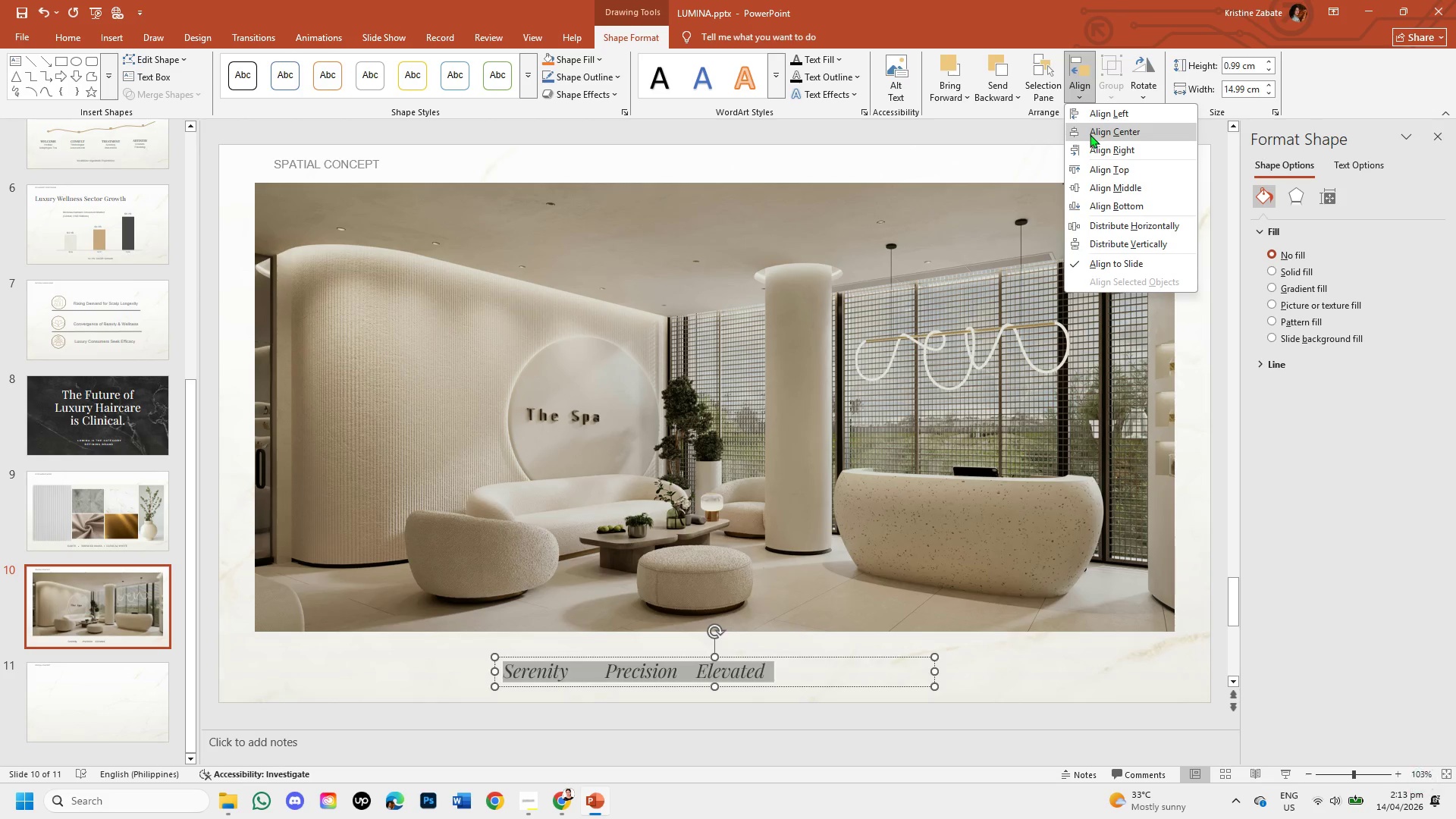 
left_click([1090, 134])
 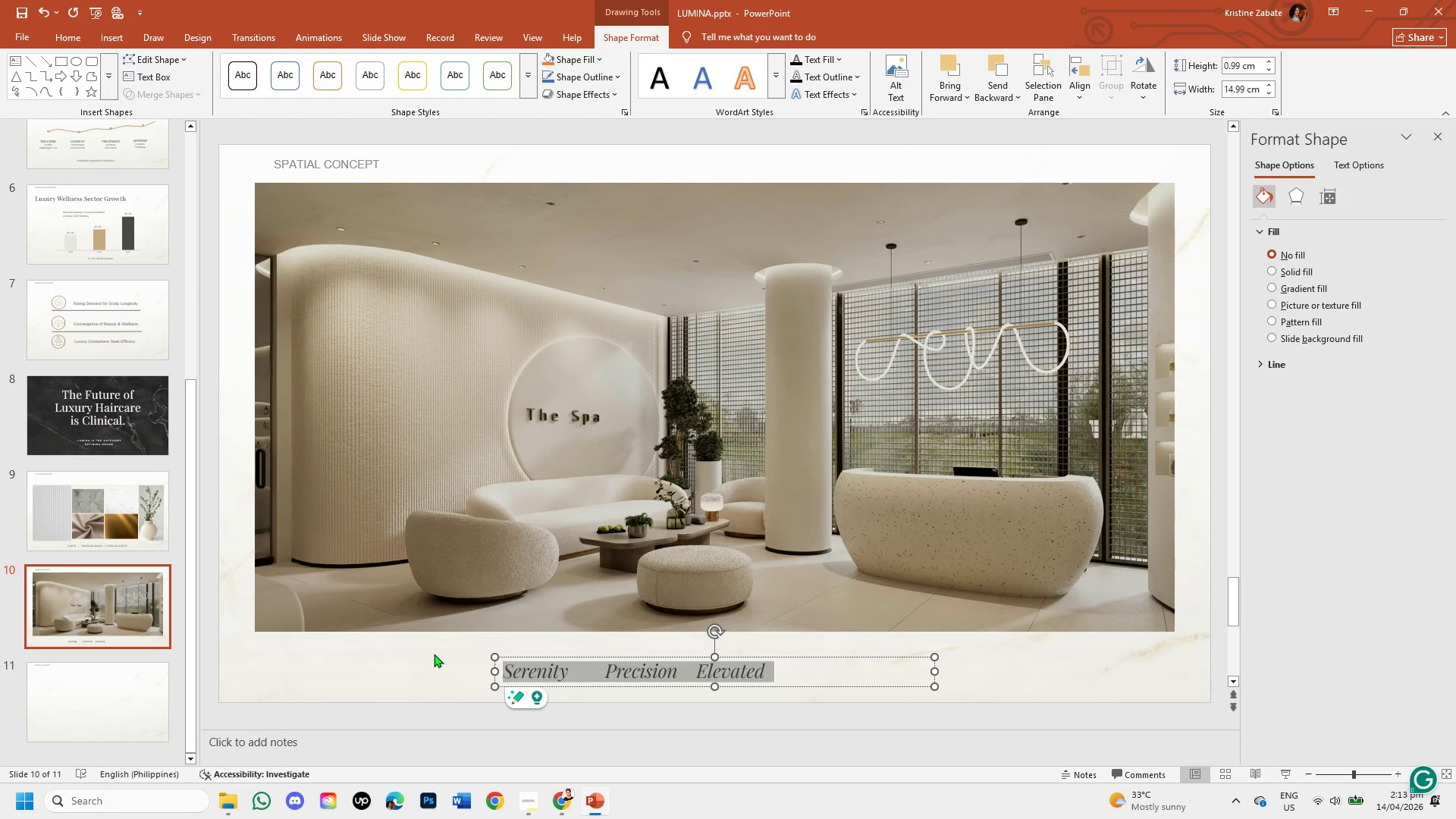 
left_click([434, 654])
 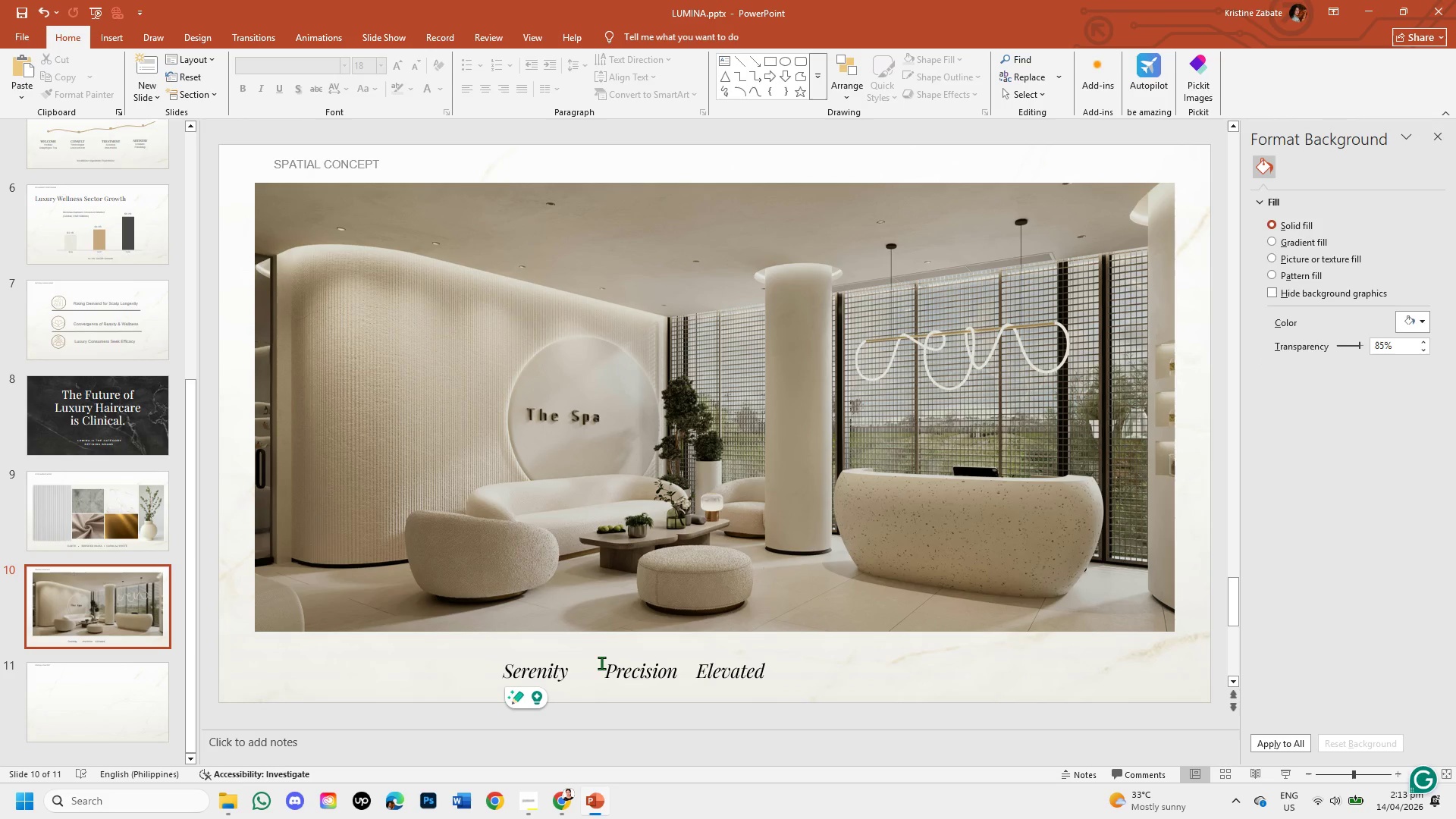 
left_click([620, 665])
 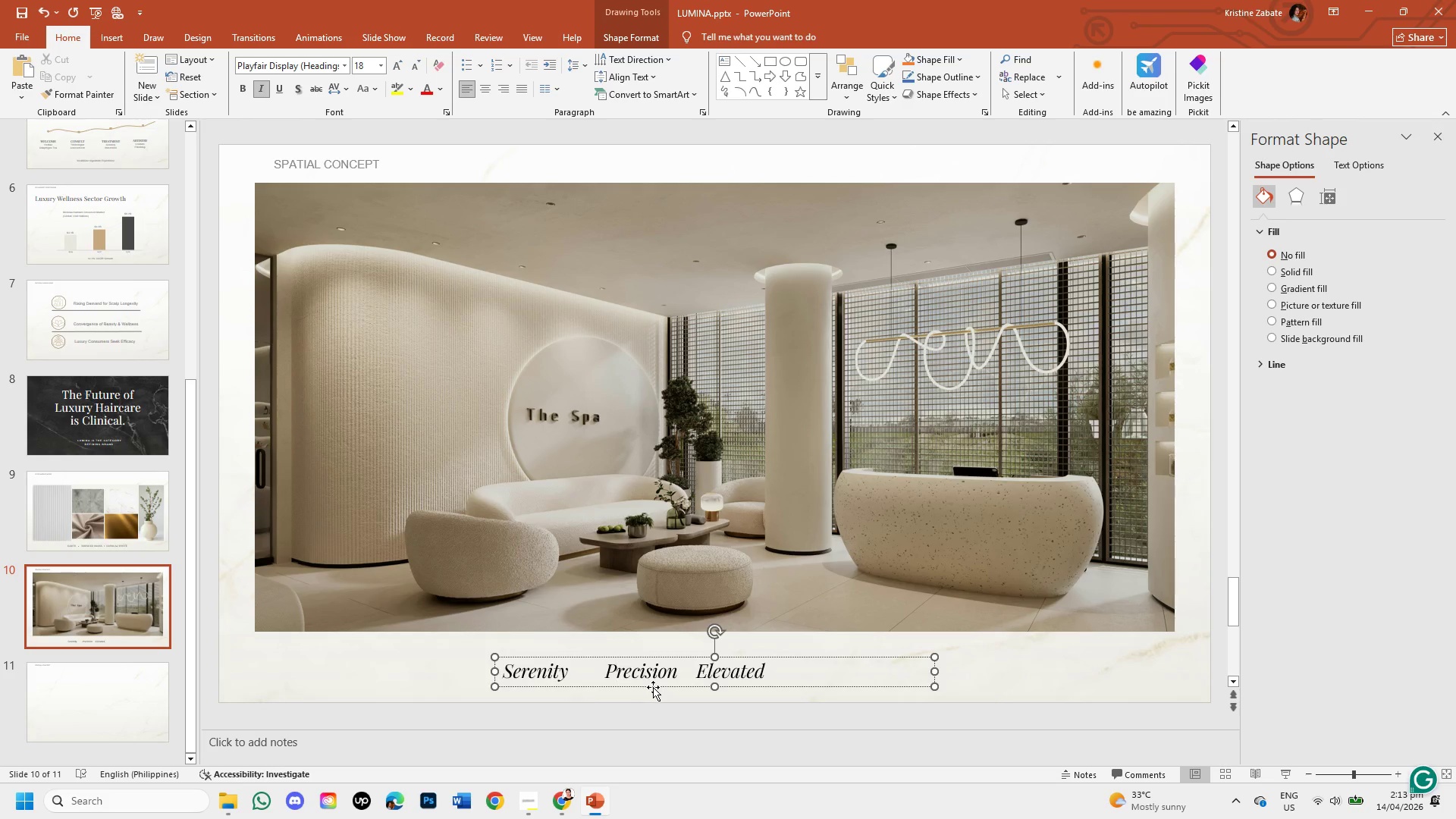 
left_click_drag(start_coordinate=[653, 687], to_coordinate=[741, 686])
 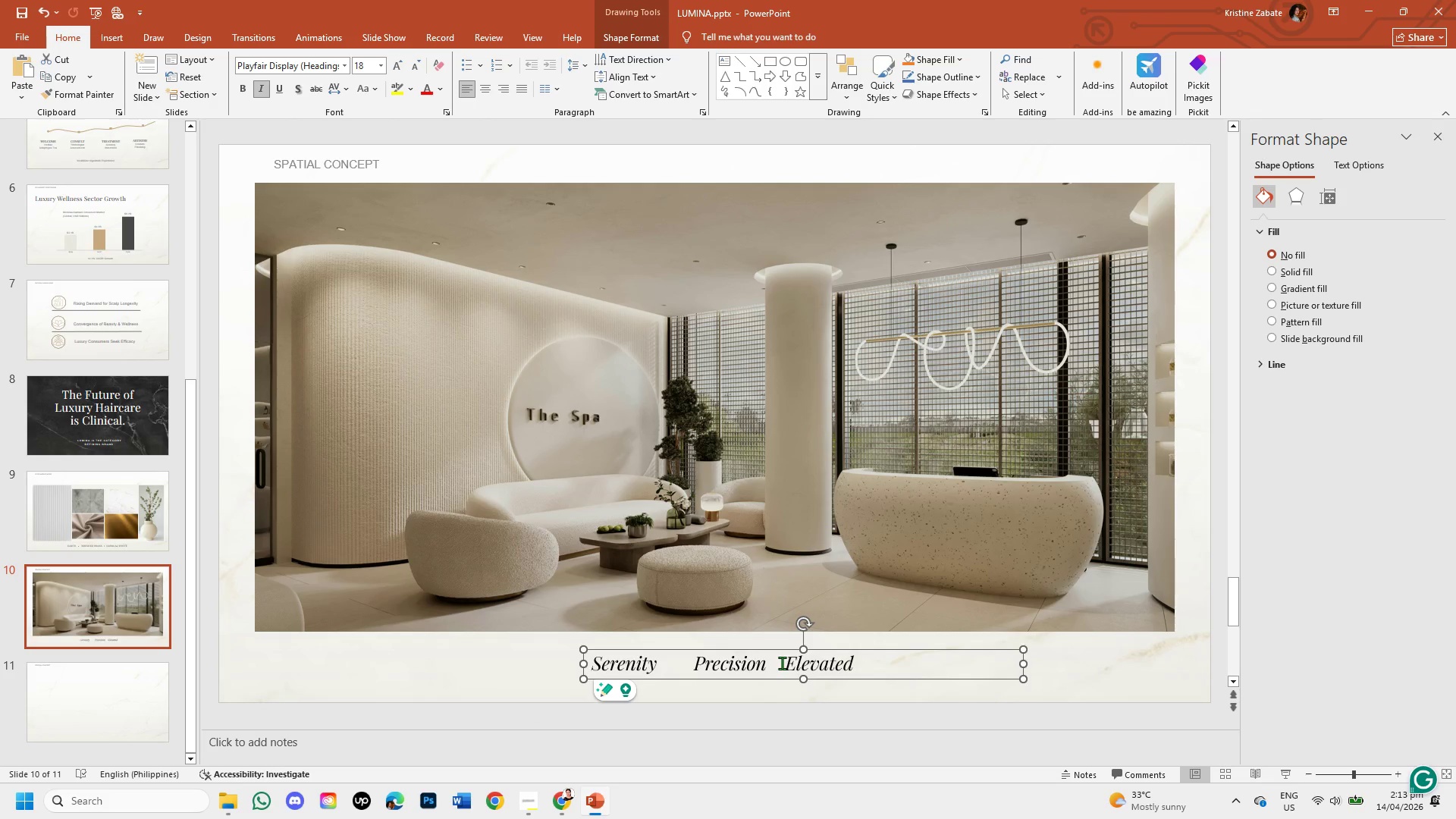 
left_click([786, 664])
 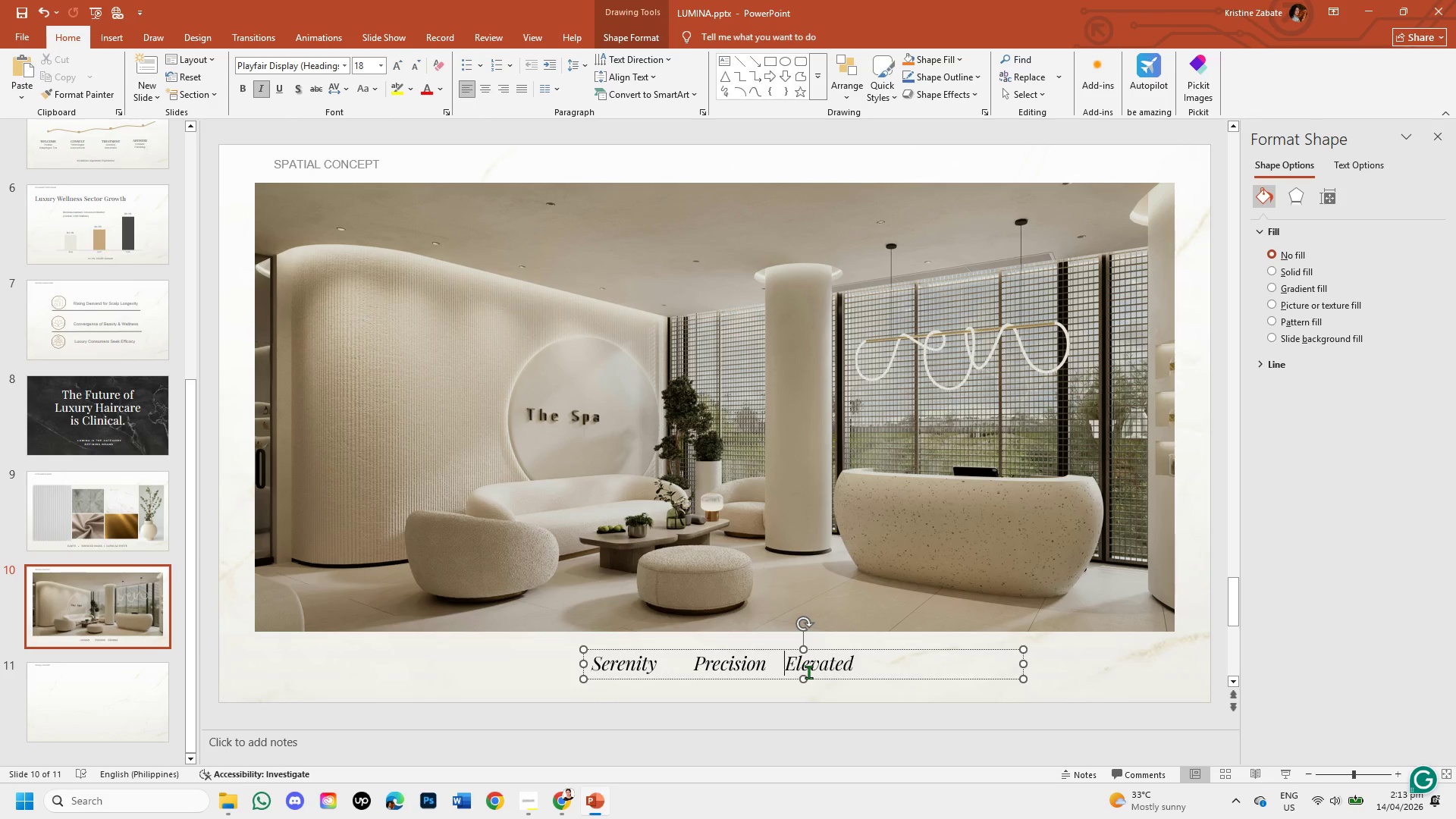 
key(Space)
 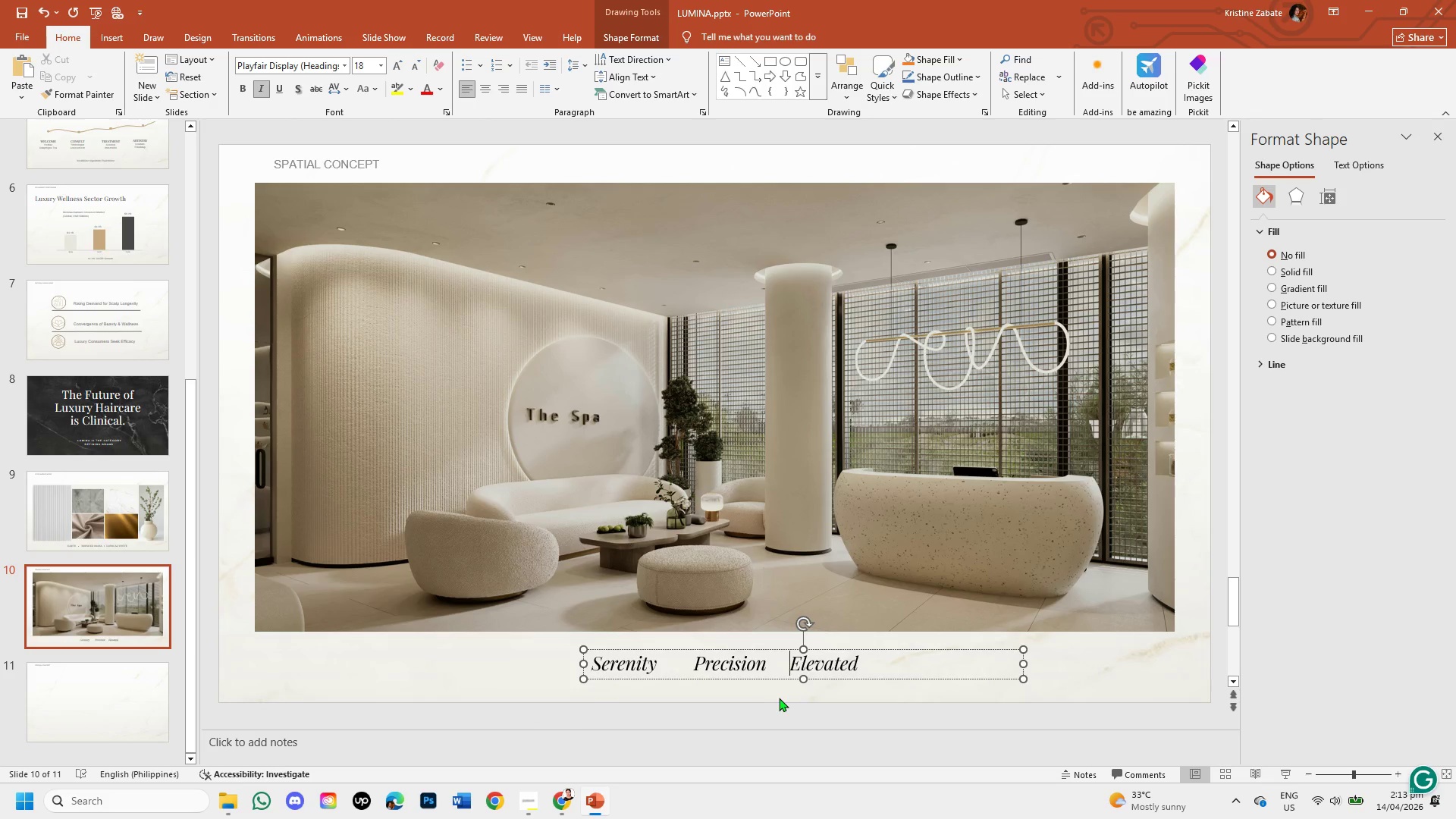 
left_click([771, 692])
 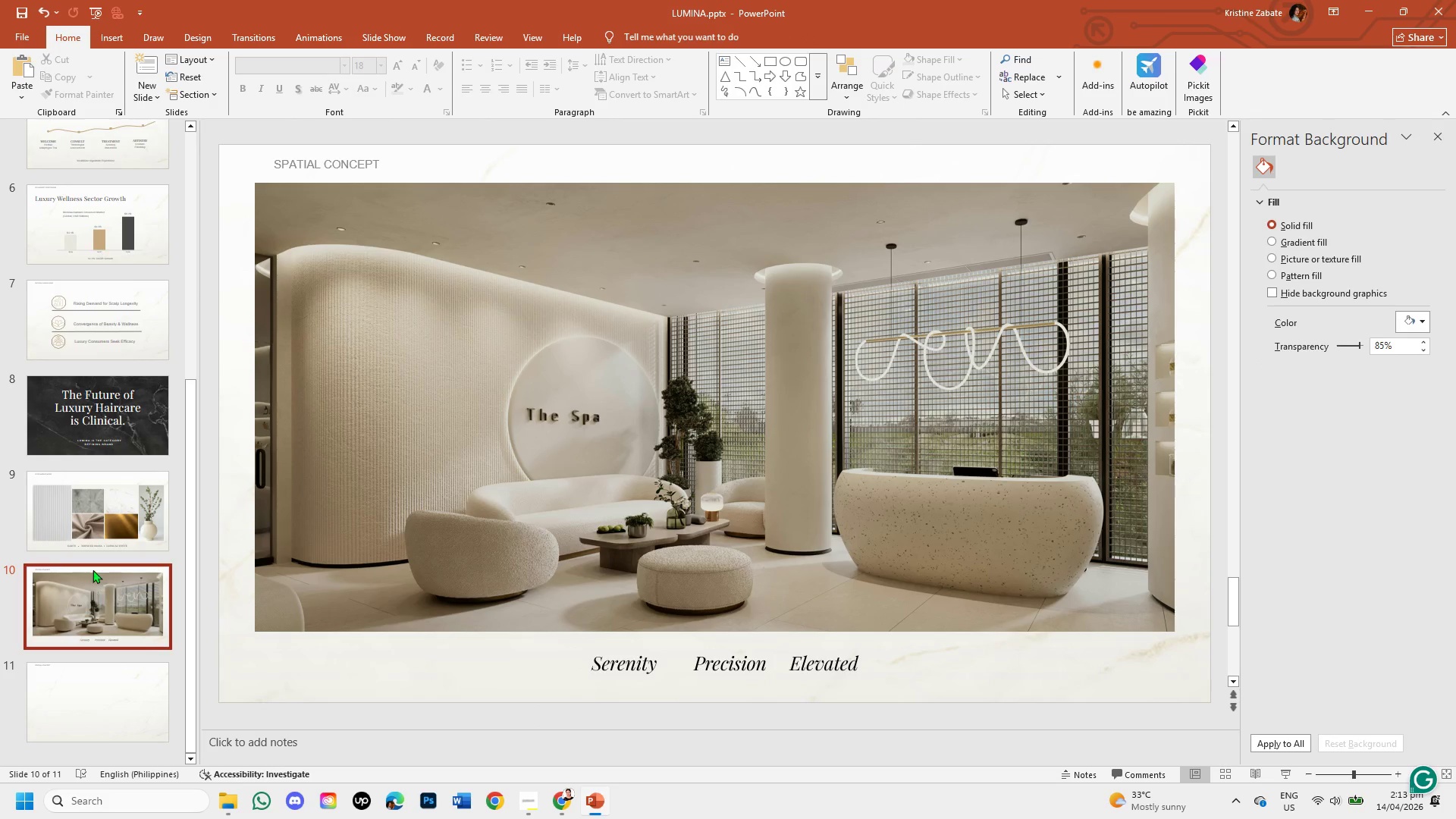 
left_click([93, 545])
 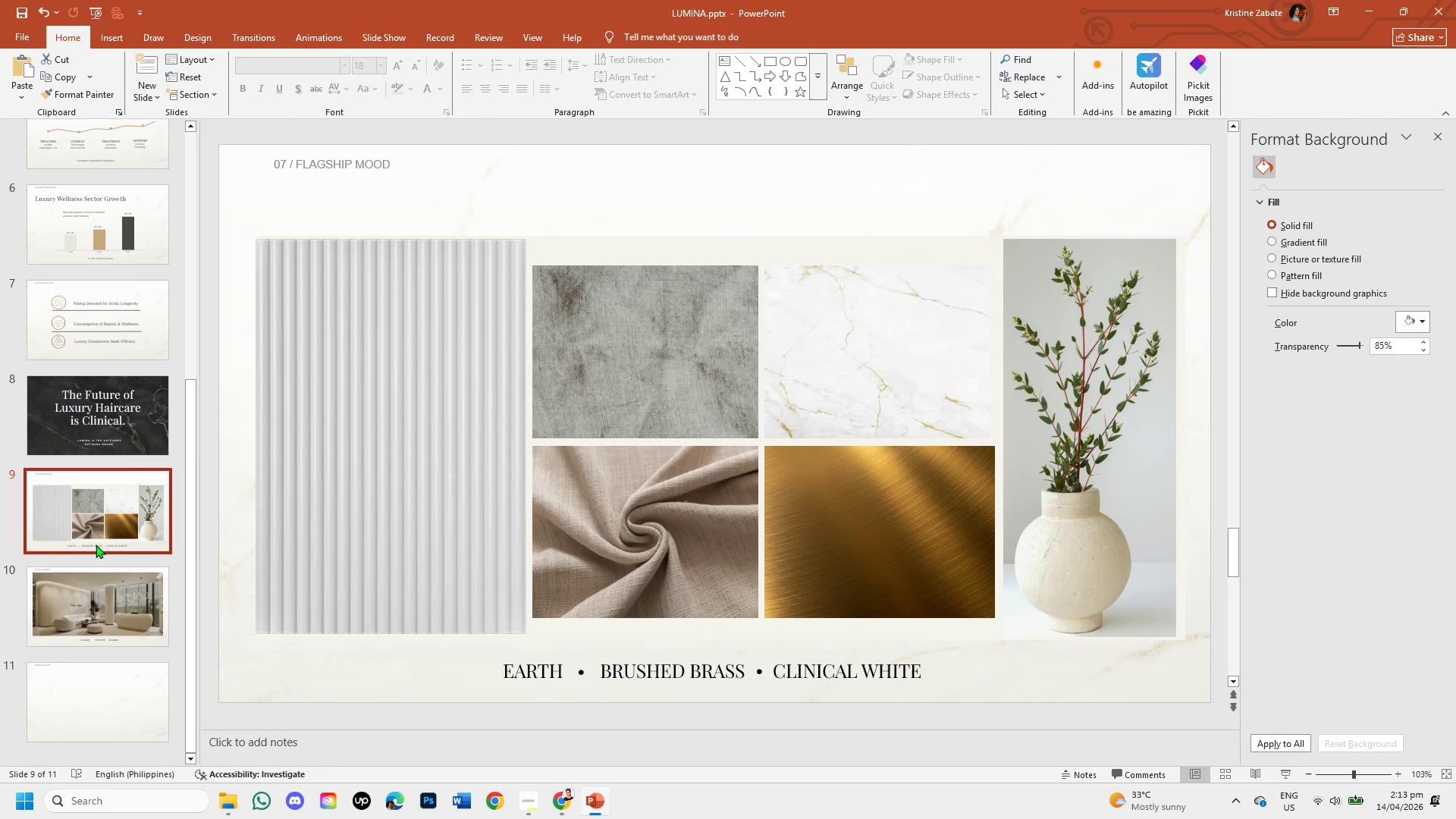 
wait(9.55)
 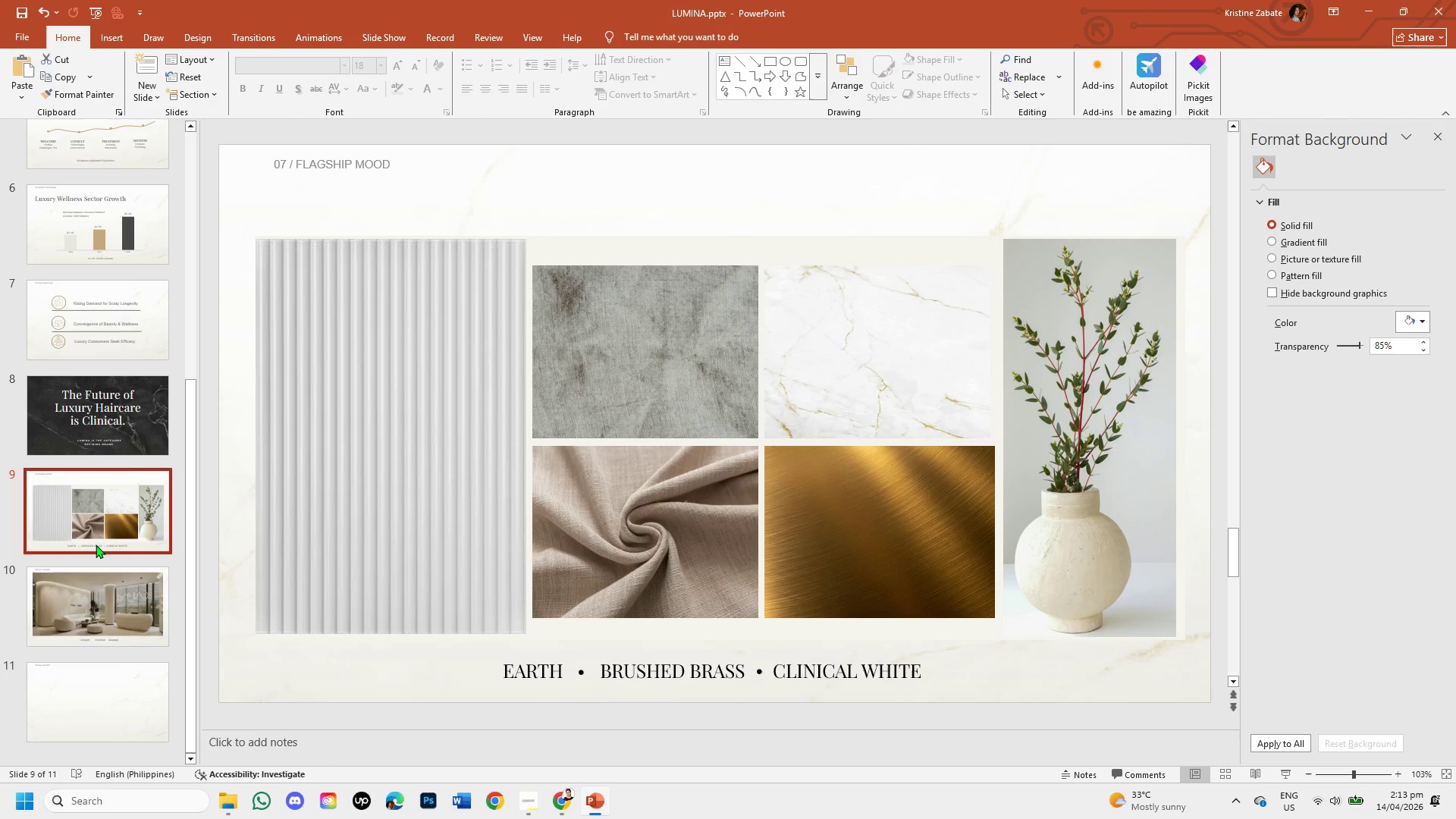 
left_click([581, 670])
 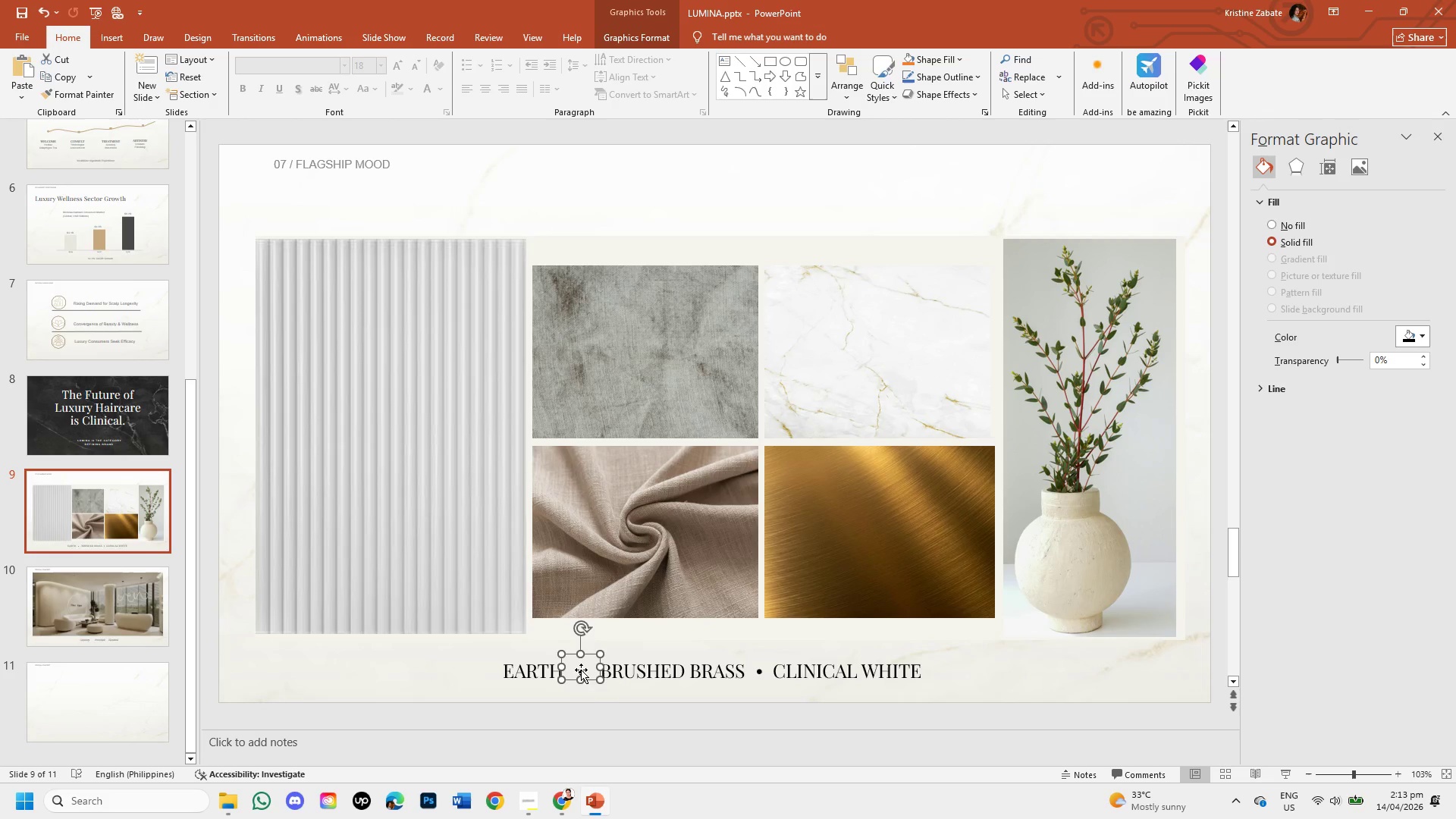 
key(Control+C)
 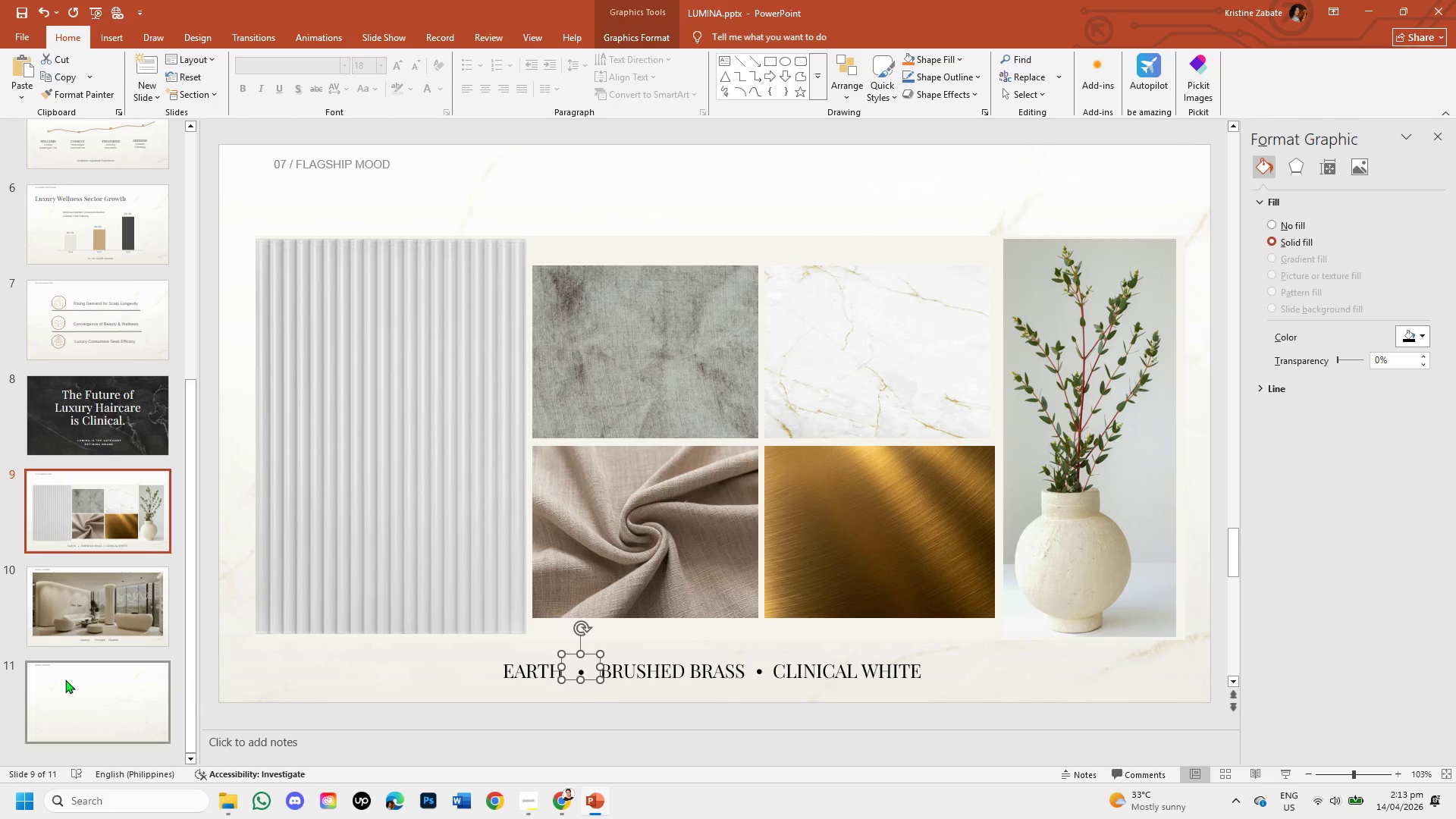 
left_click([67, 620])
 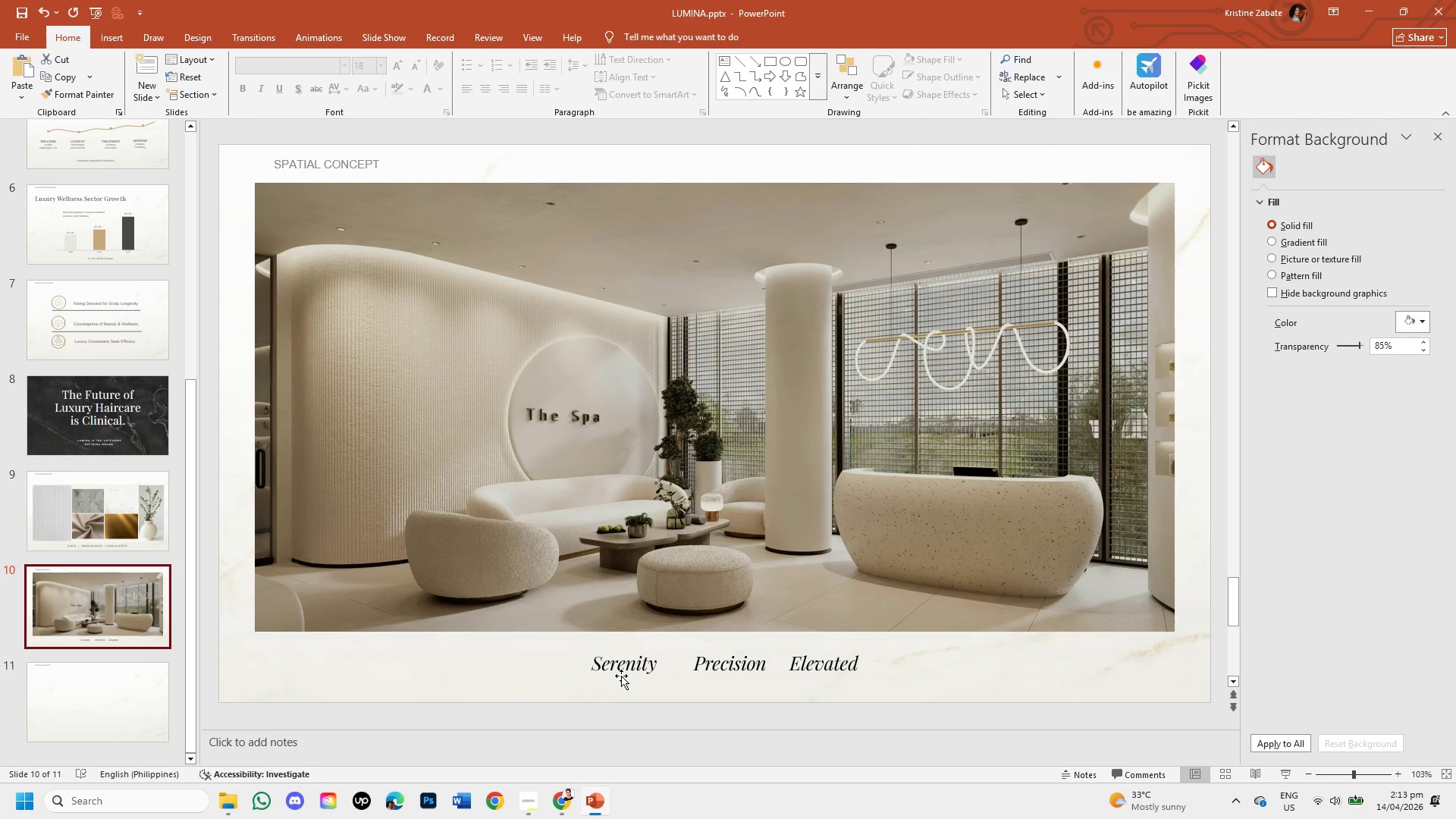 
key(Control+V)
 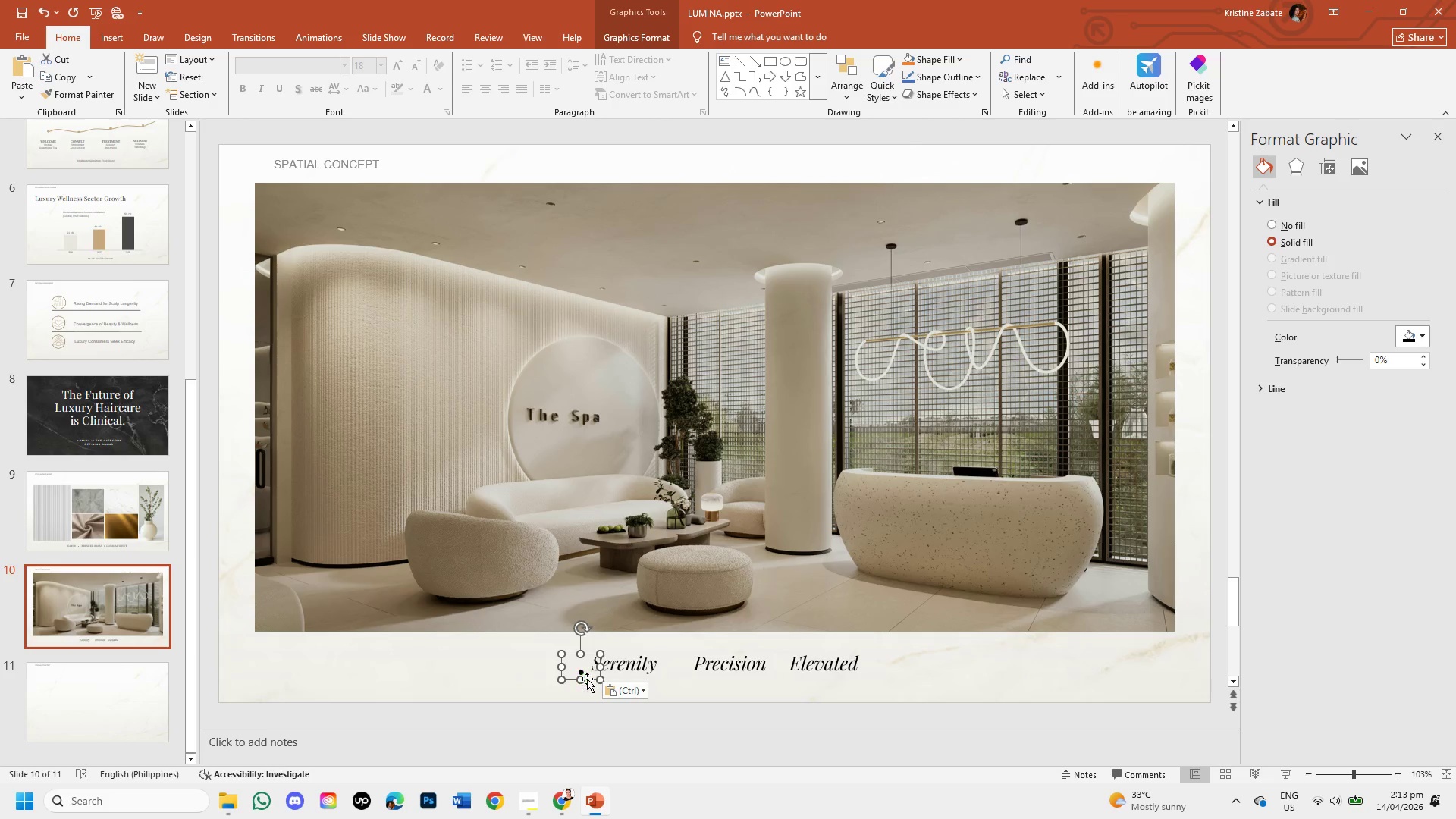 
left_click_drag(start_coordinate=[588, 679], to_coordinate=[673, 673])
 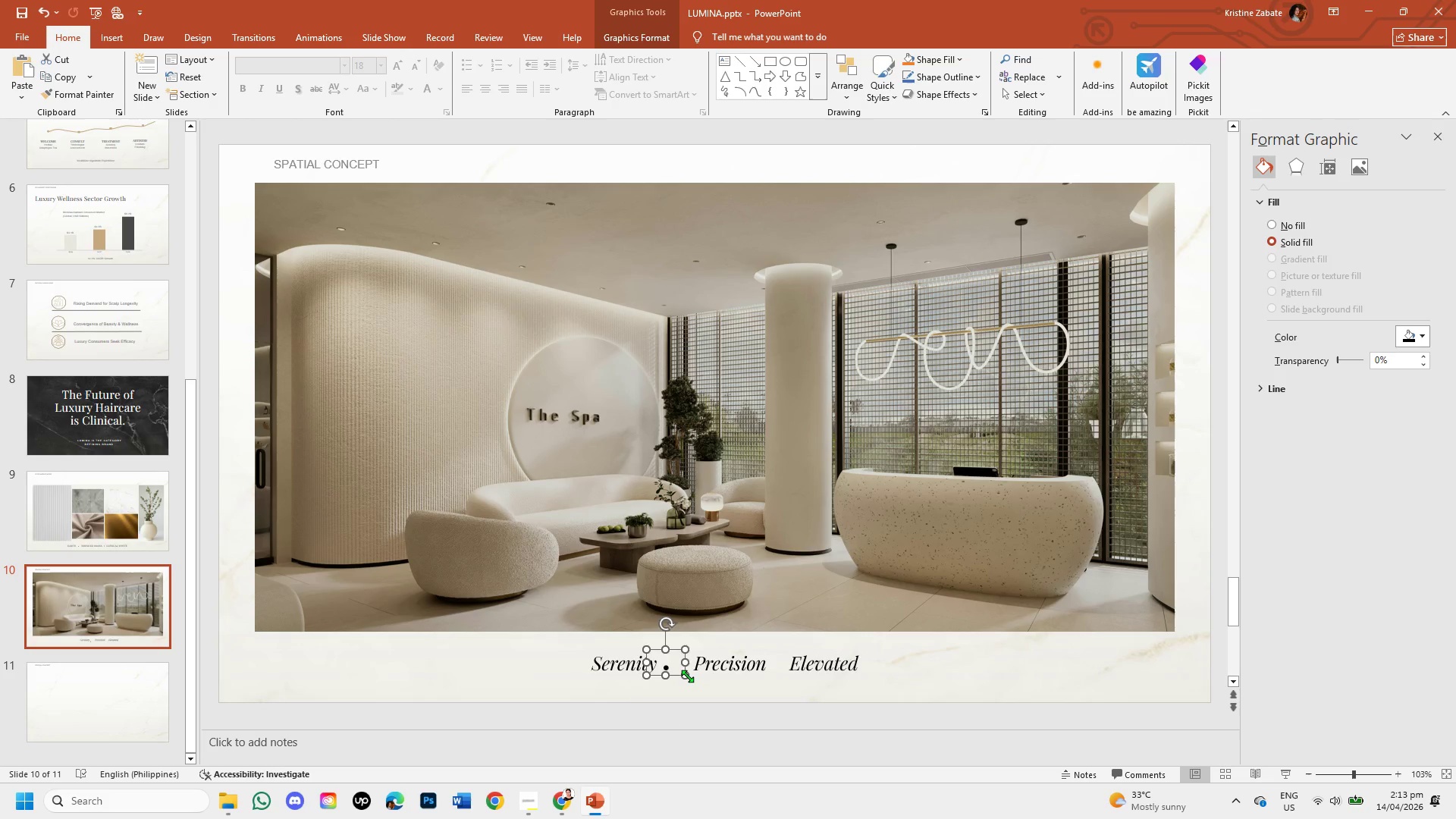 
left_click_drag(start_coordinate=[687, 676], to_coordinate=[671, 669])
 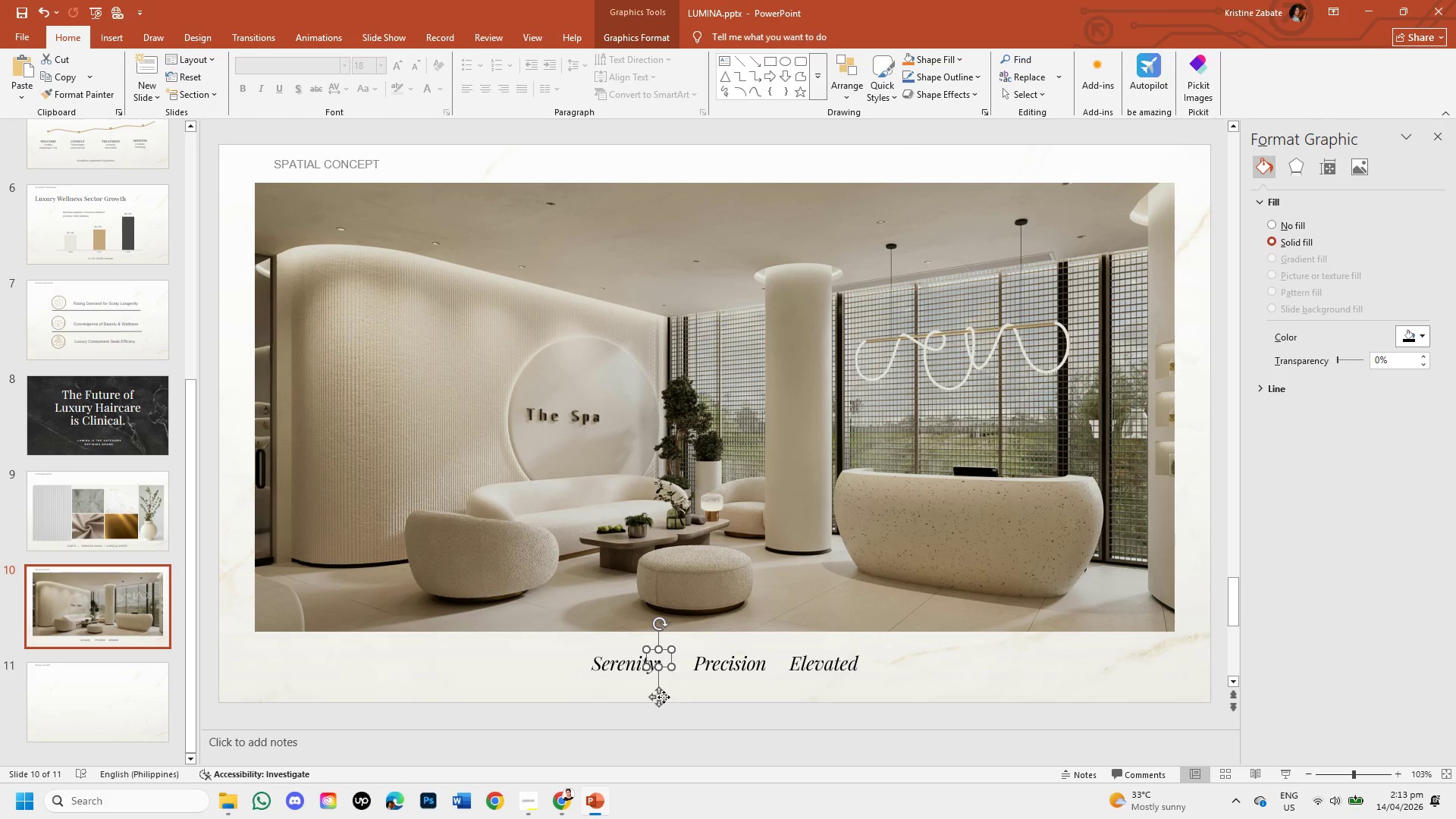 
left_click_drag(start_coordinate=[664, 697], to_coordinate=[668, 704])
 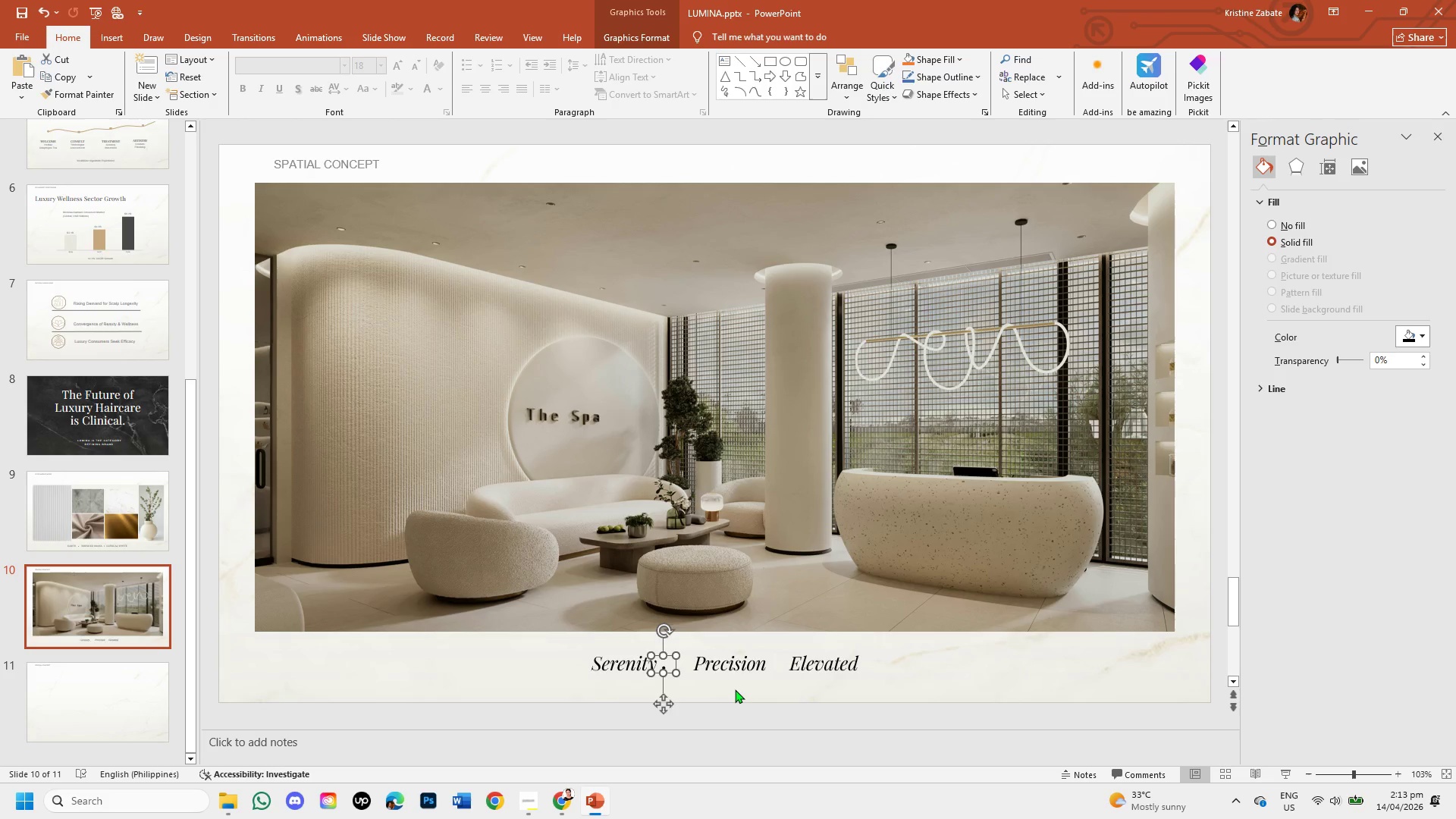 
left_click([735, 689])
 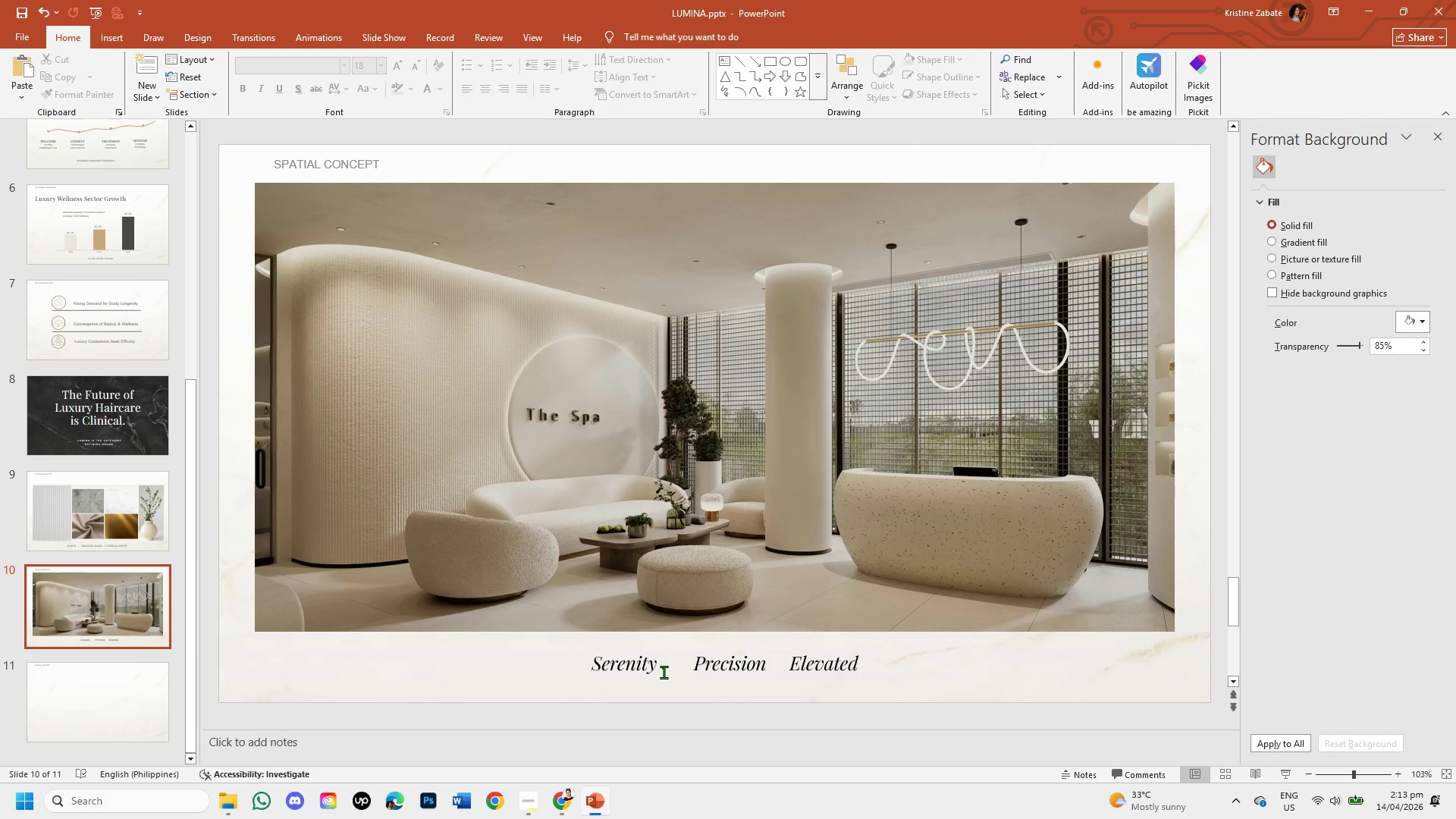 
left_click([663, 668])
 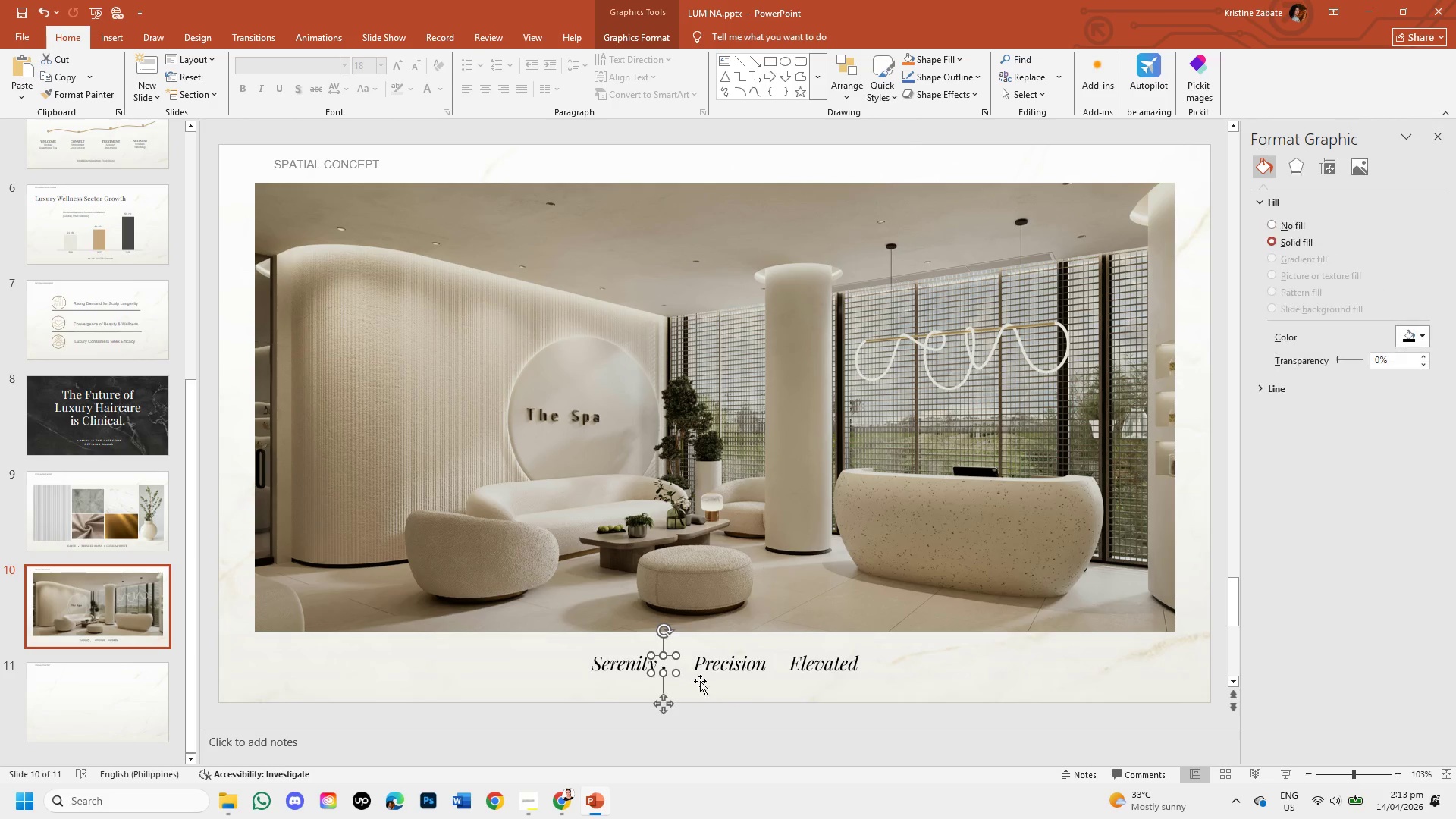 
key(Control+C)
 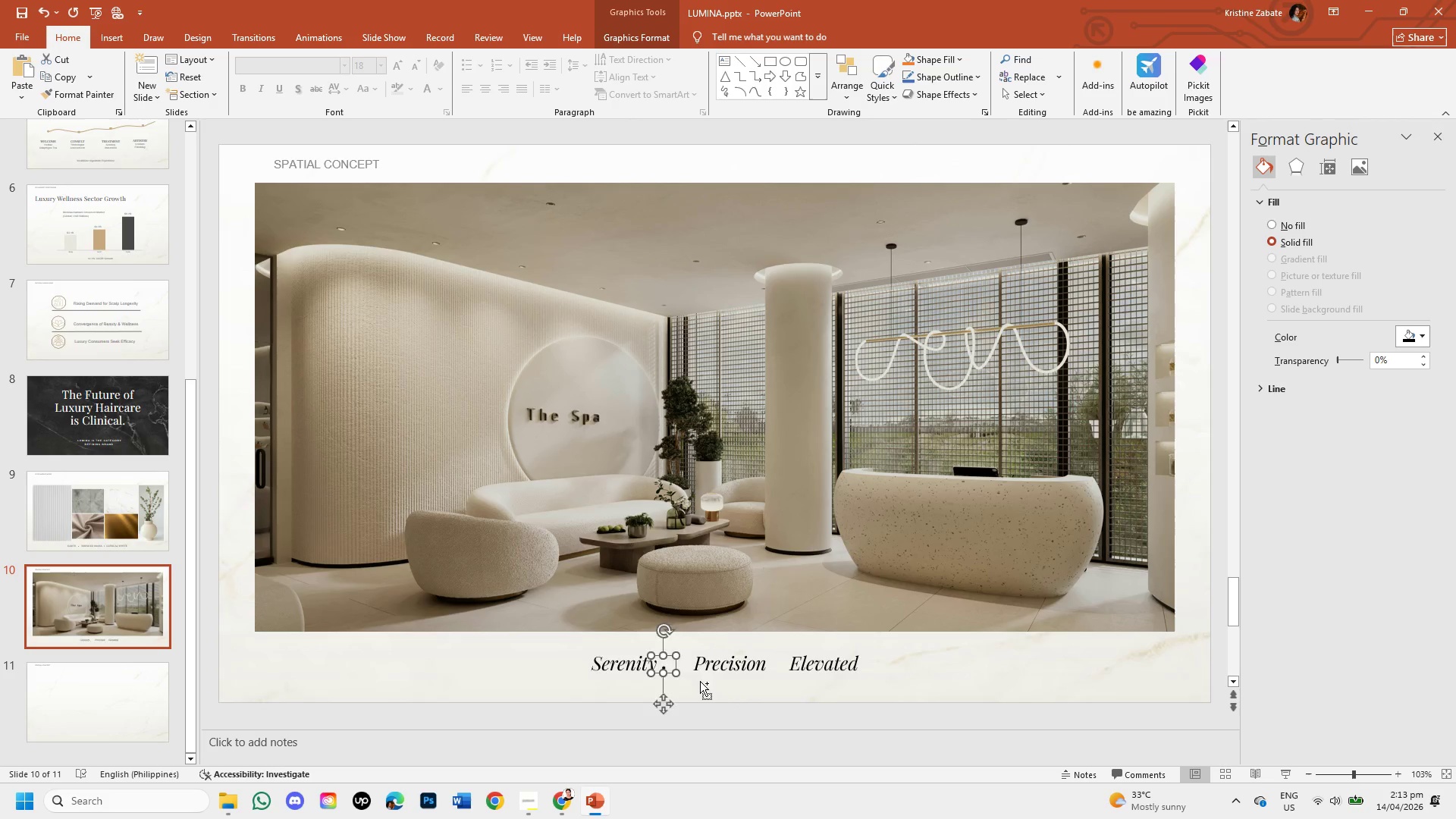 
key(Control+V)
 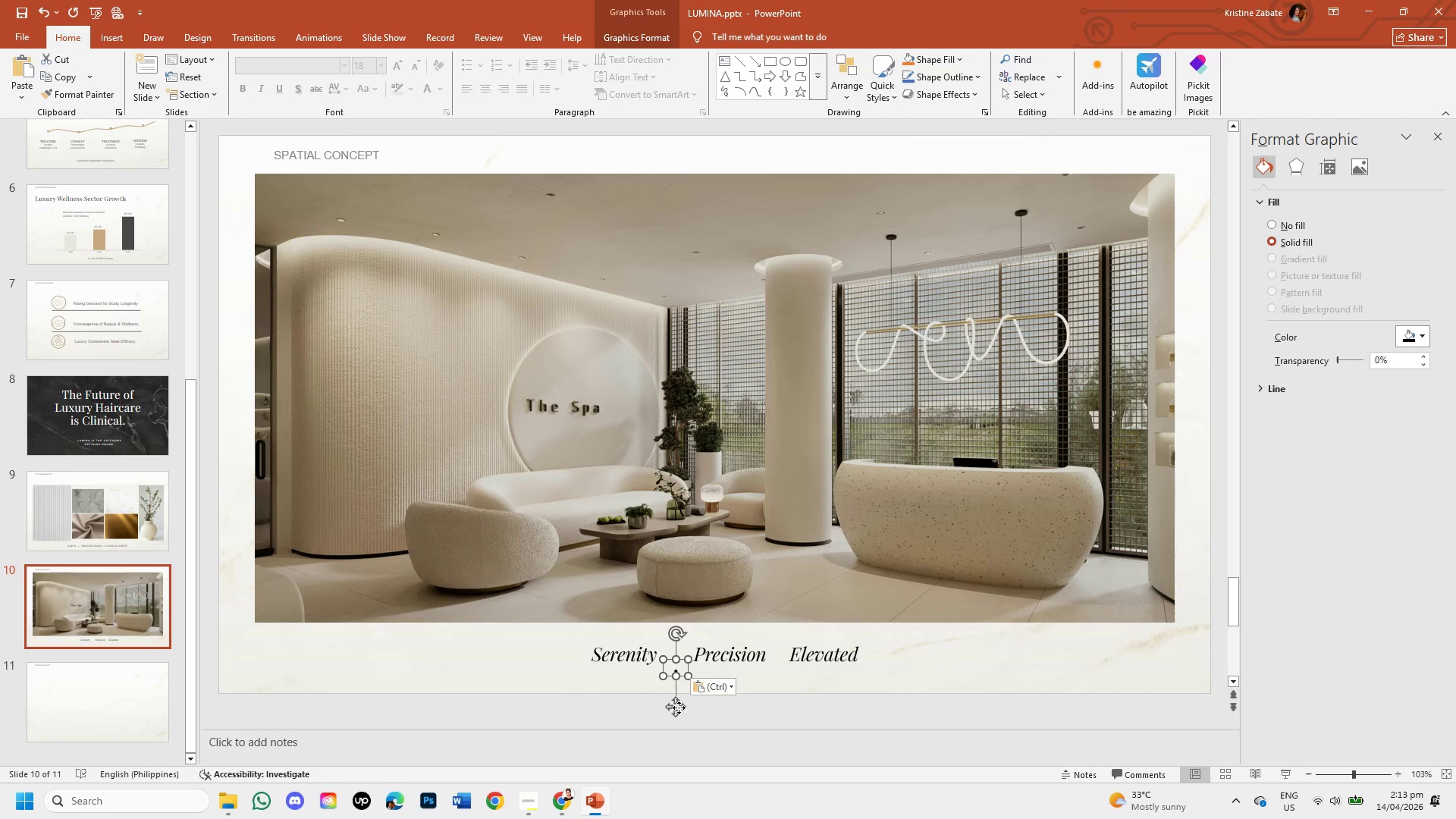 
left_click_drag(start_coordinate=[676, 708], to_coordinate=[773, 698])
 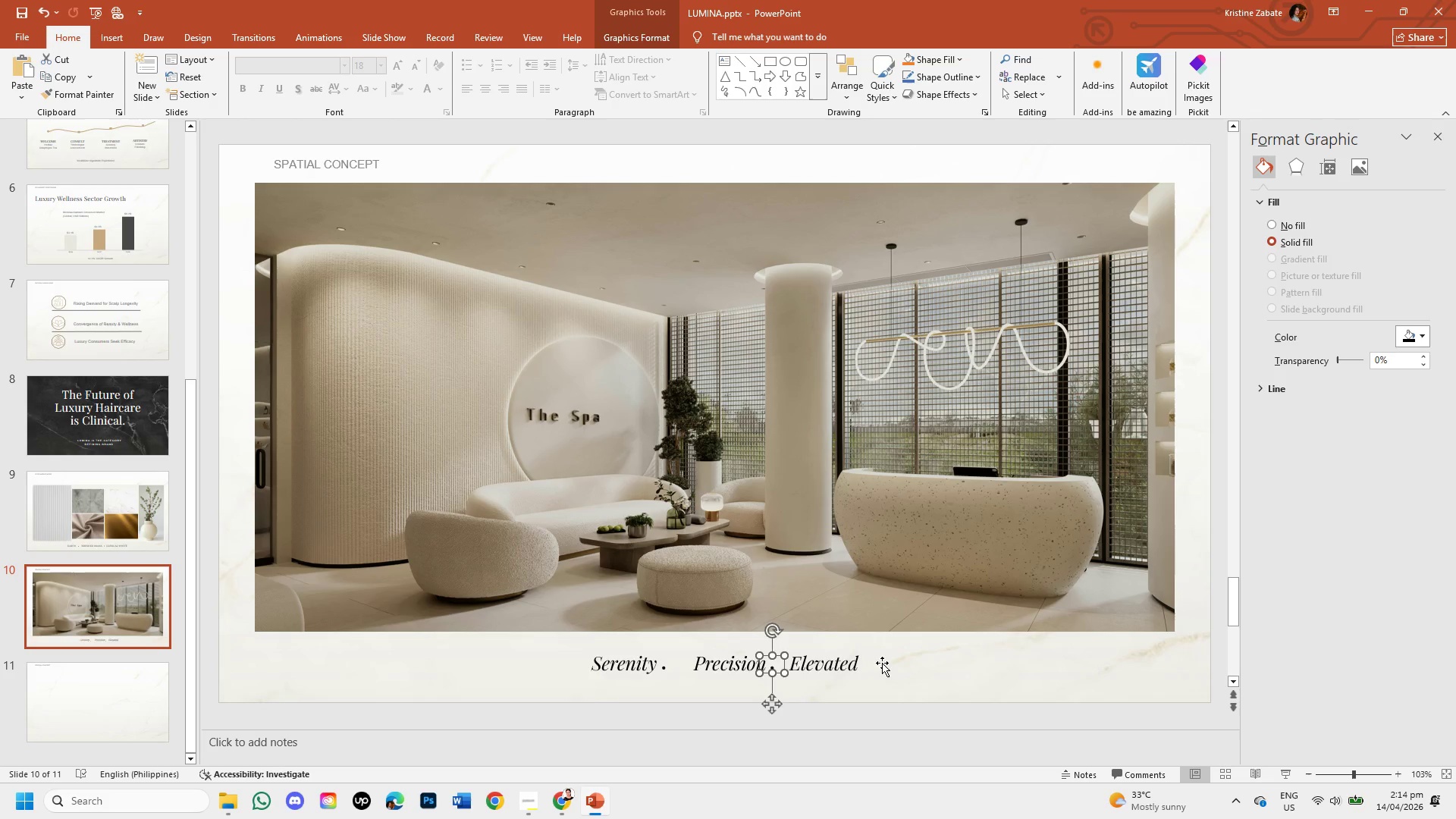 
left_click([886, 665])
 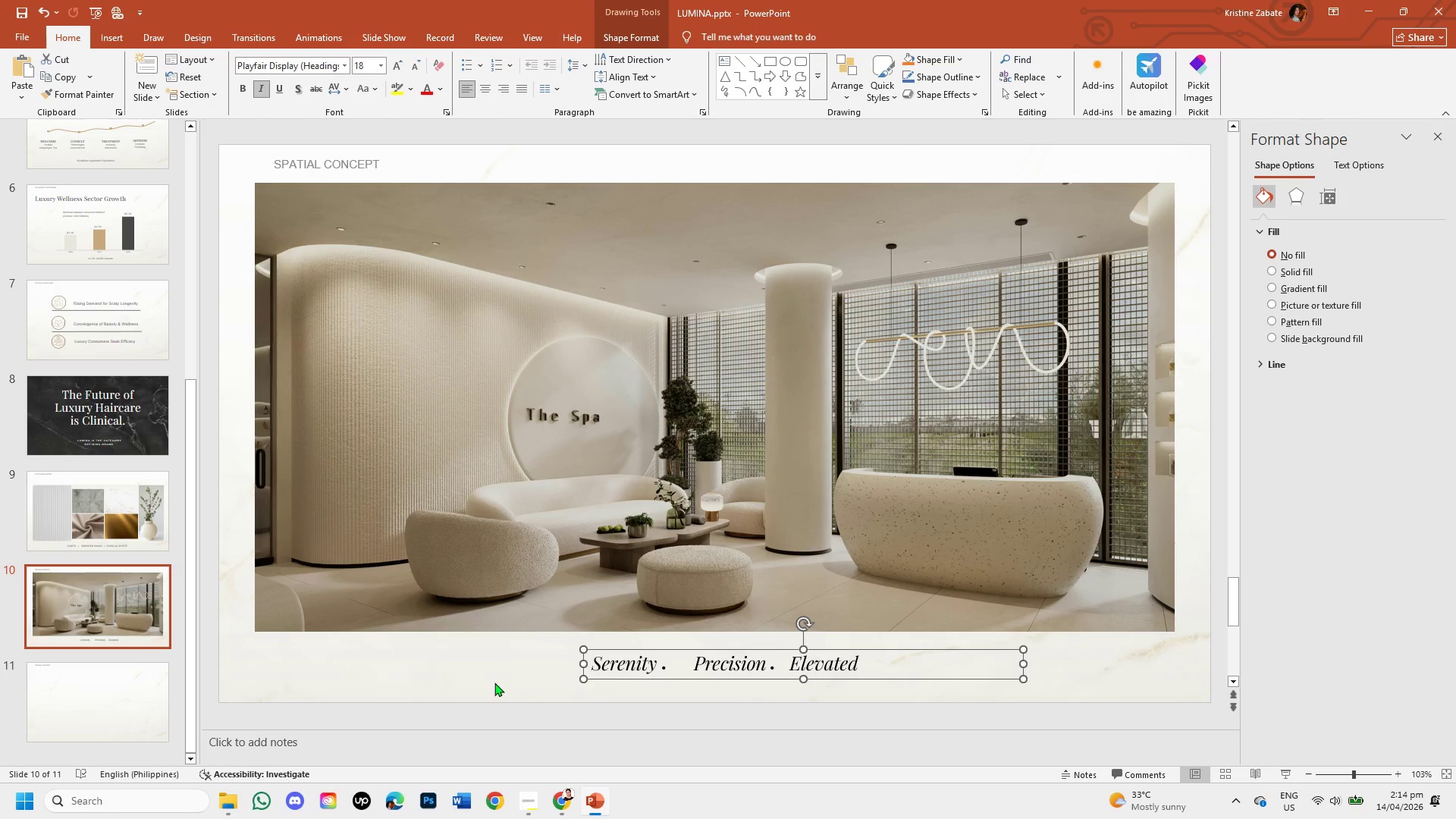 
left_click([494, 682])
 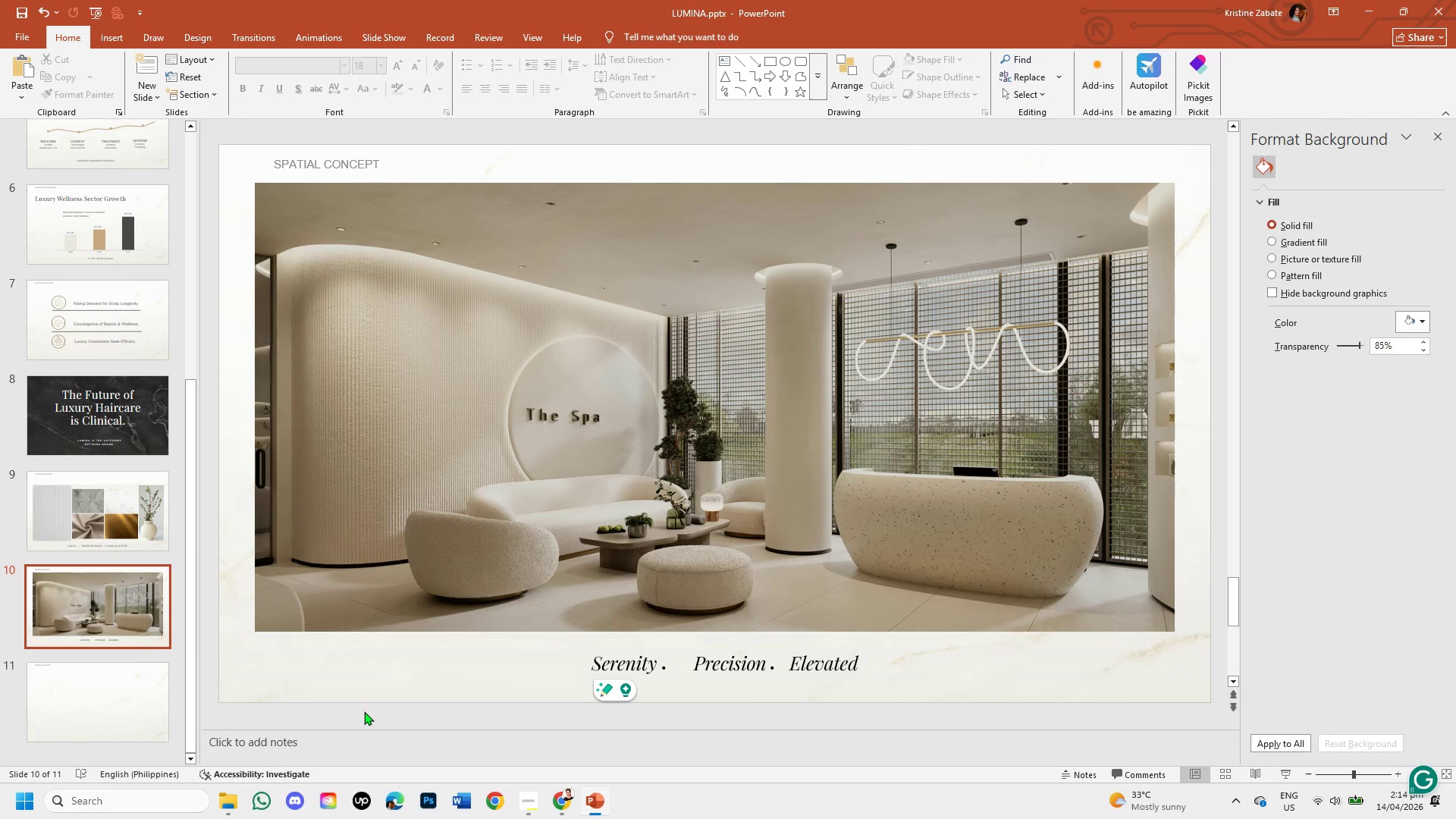 
left_click([697, 657])
 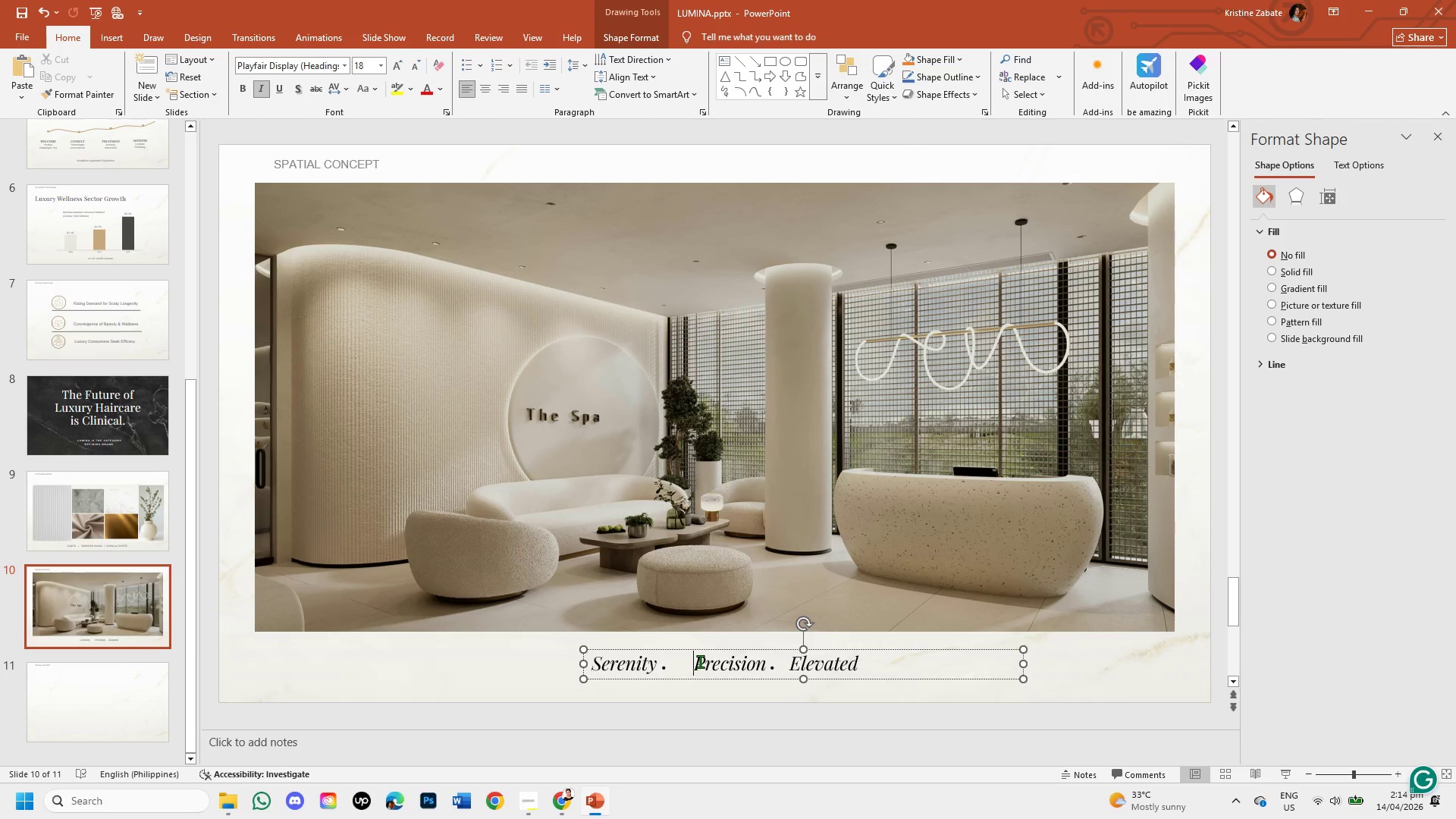 
key(Backspace)
 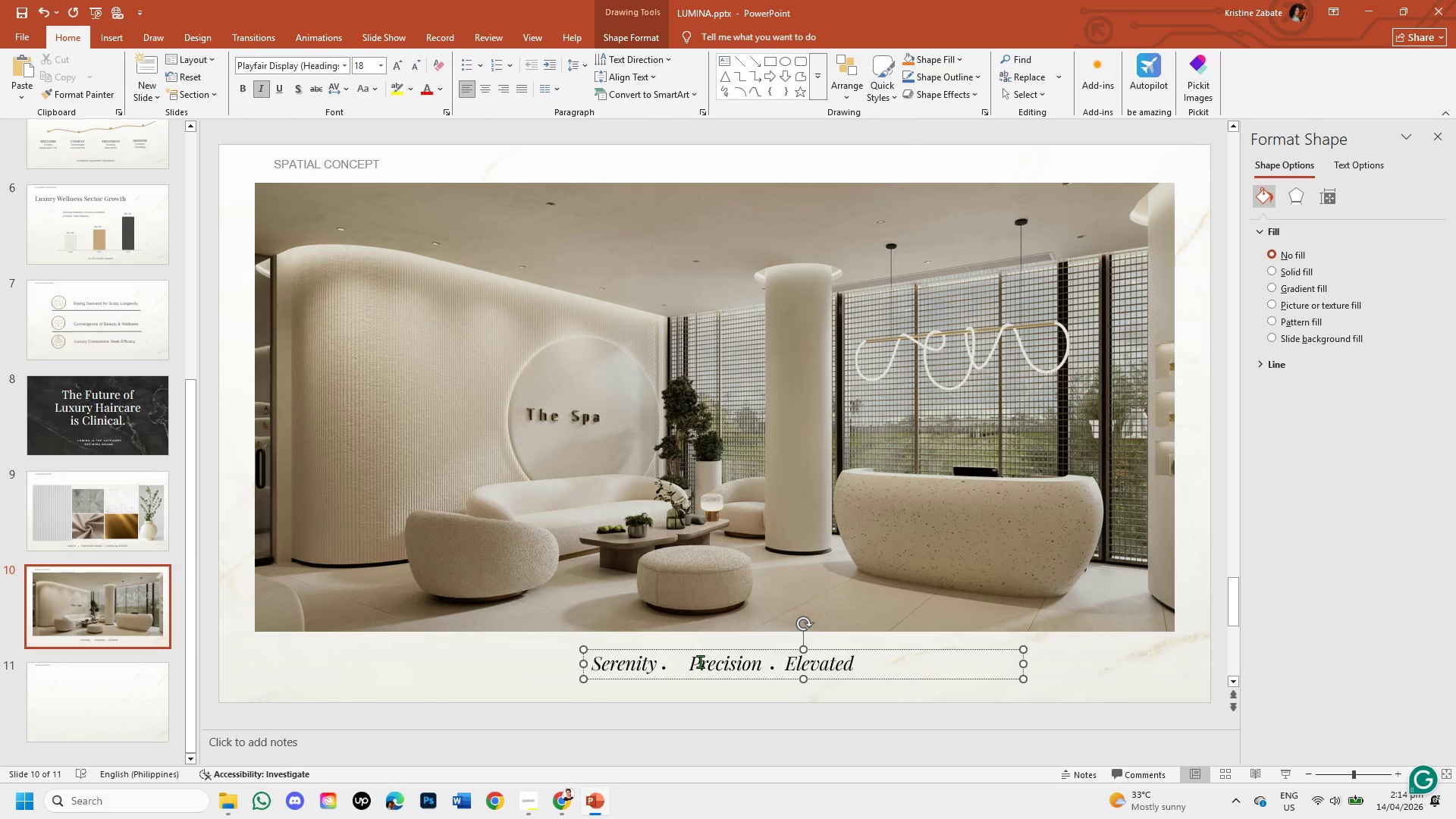 
key(Backspace)
 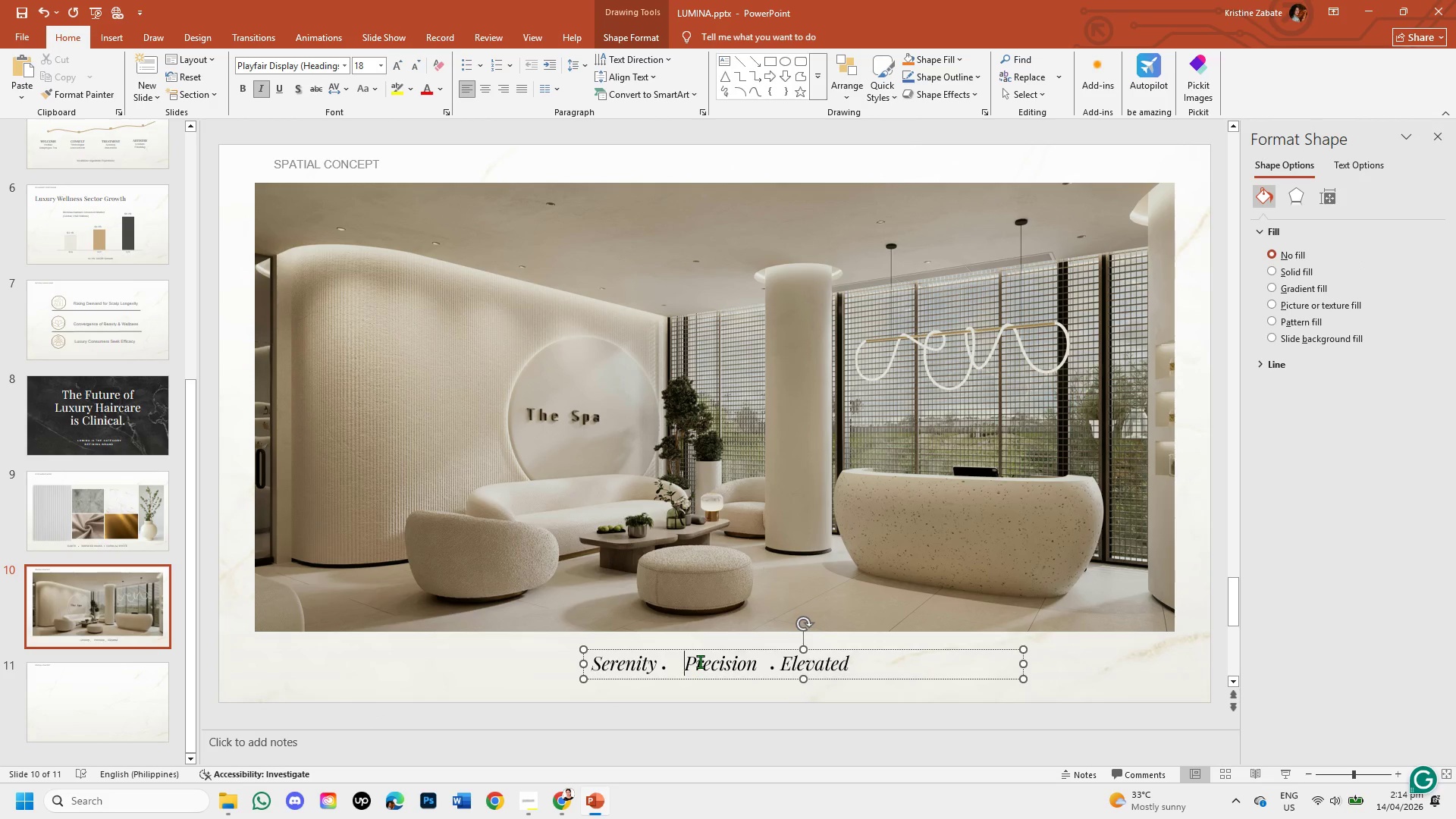 
key(Backspace)
 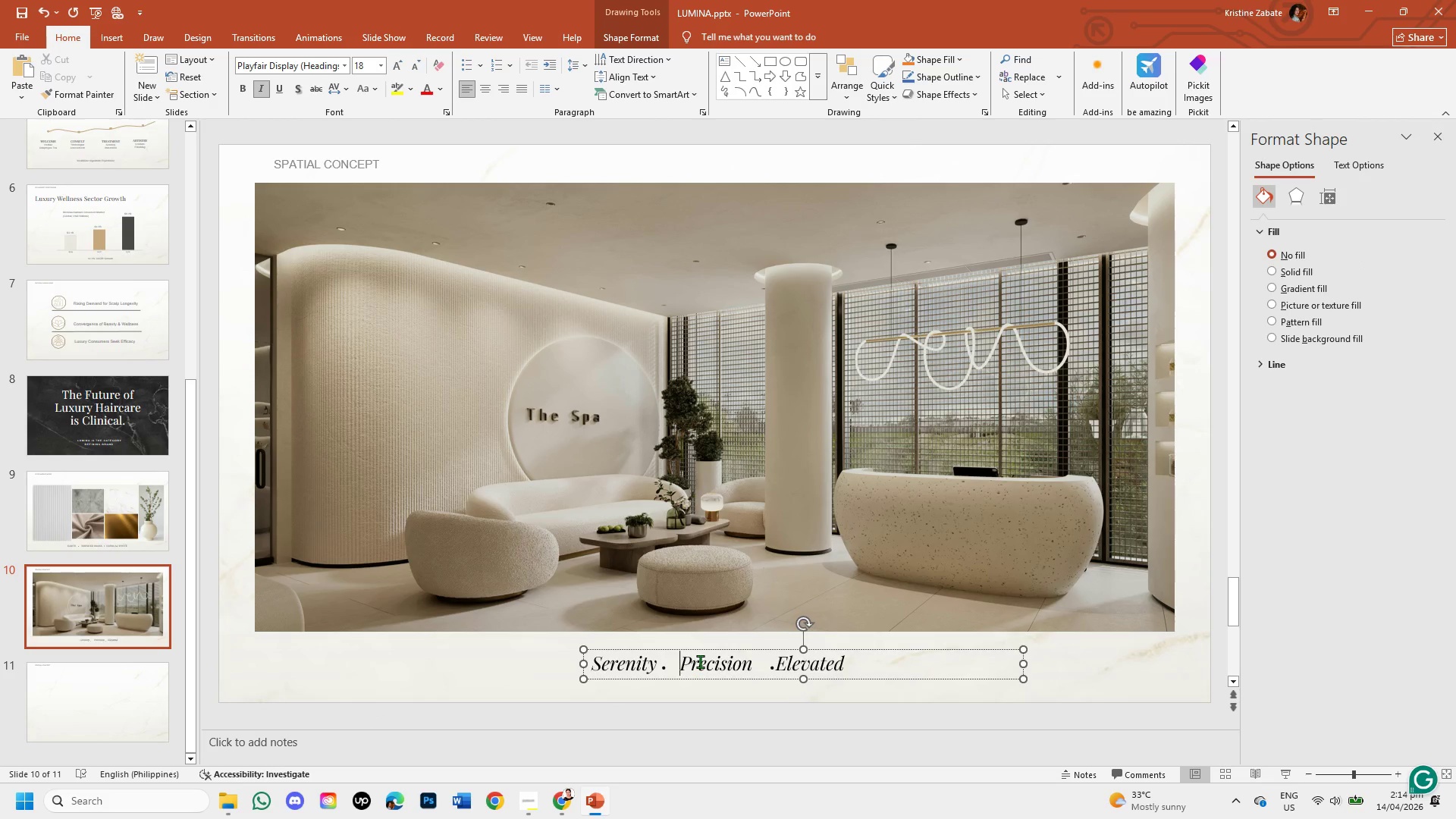 
key(Backspace)
 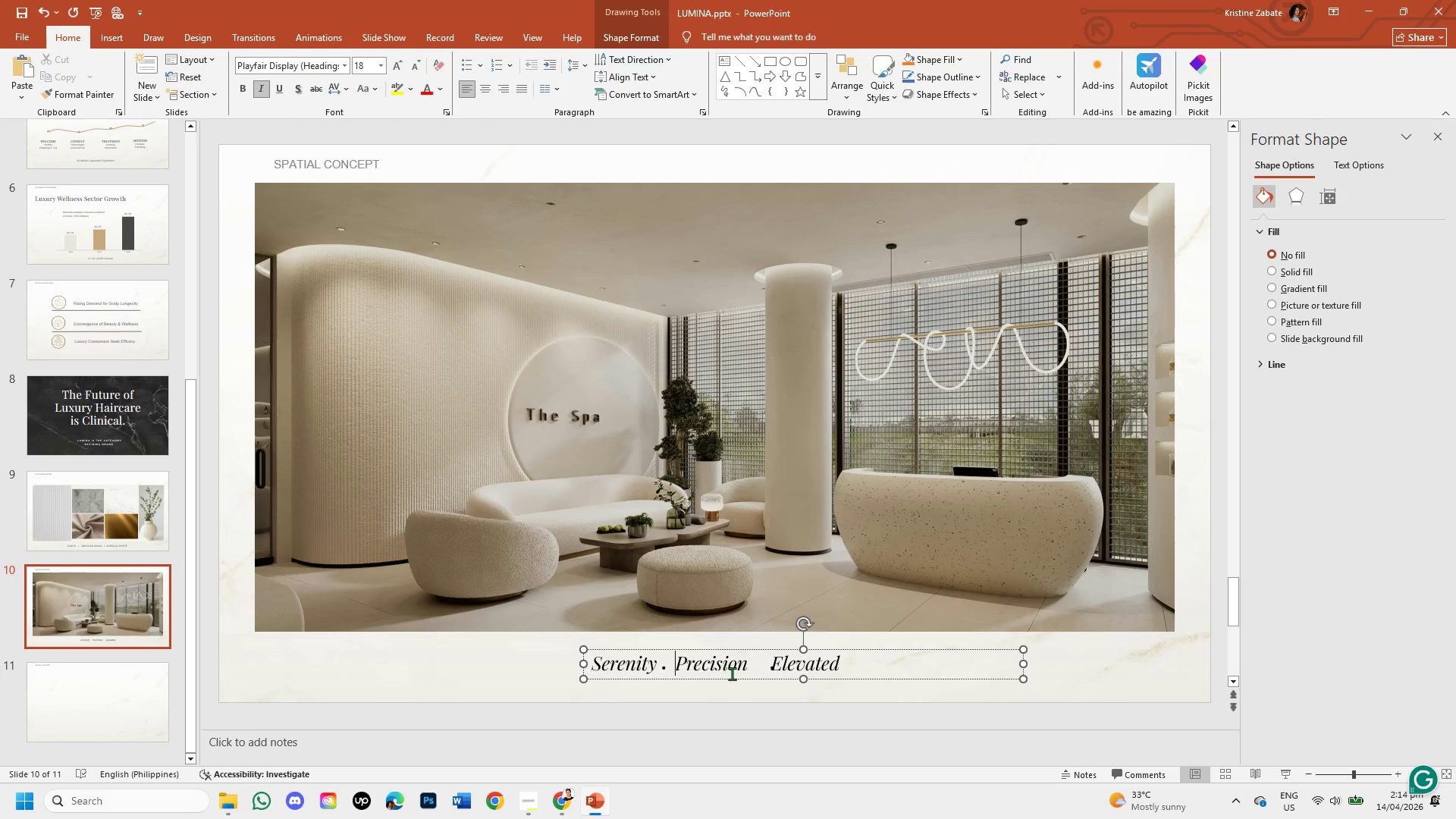 
left_click([771, 660])
 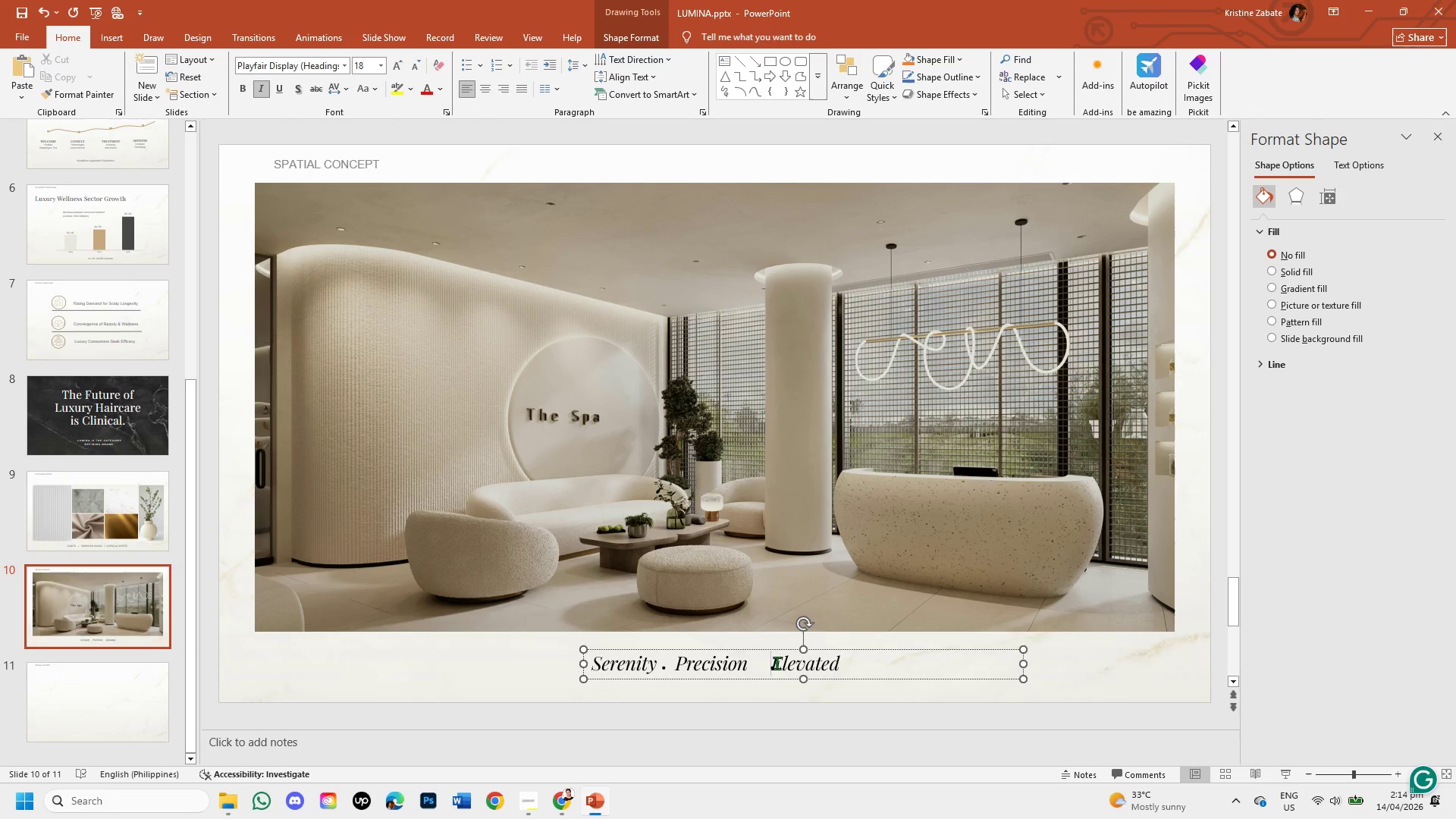 
left_click([770, 667])
 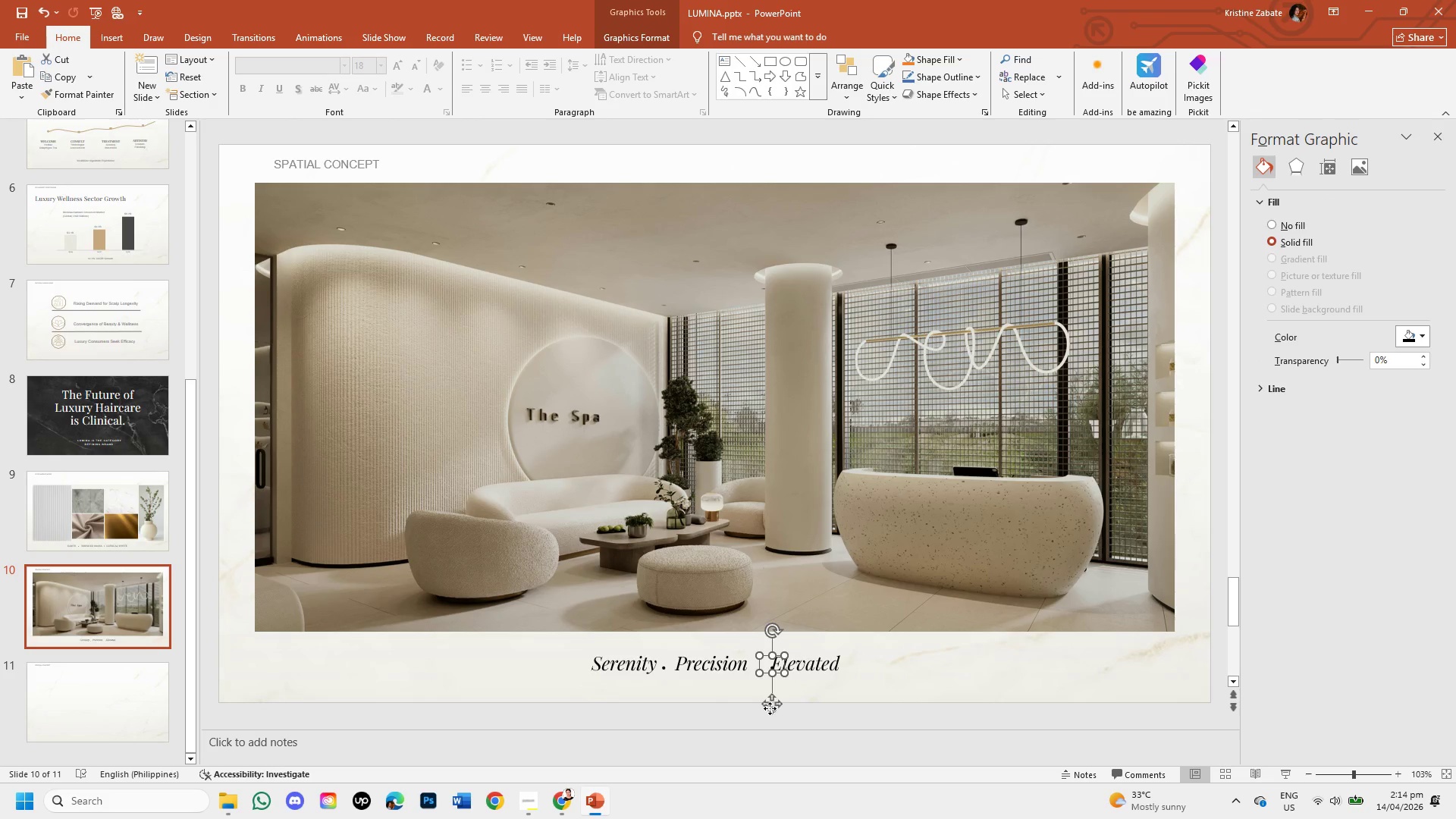 
left_click_drag(start_coordinate=[772, 710], to_coordinate=[749, 711])
 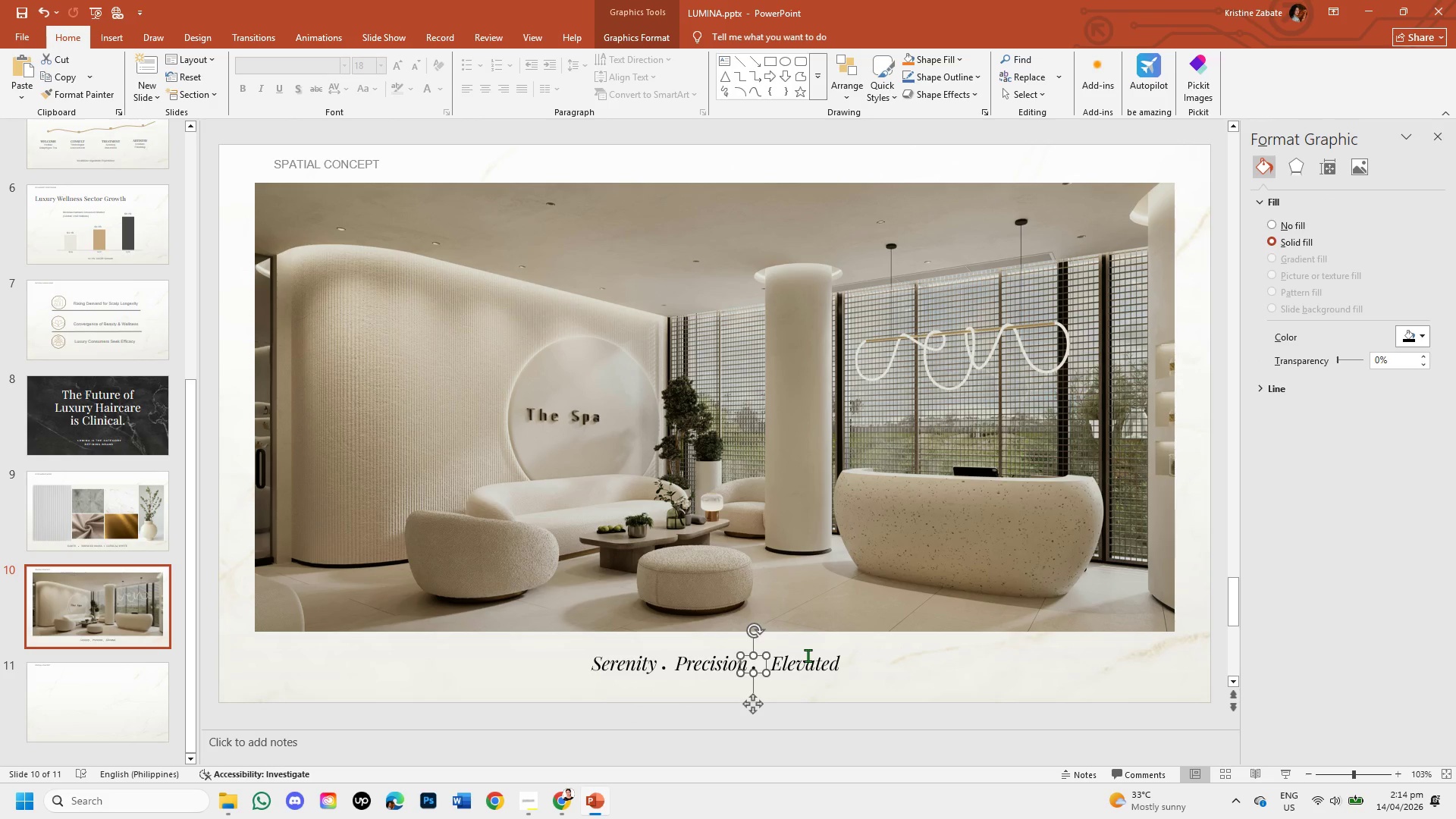 
left_click([808, 655])
 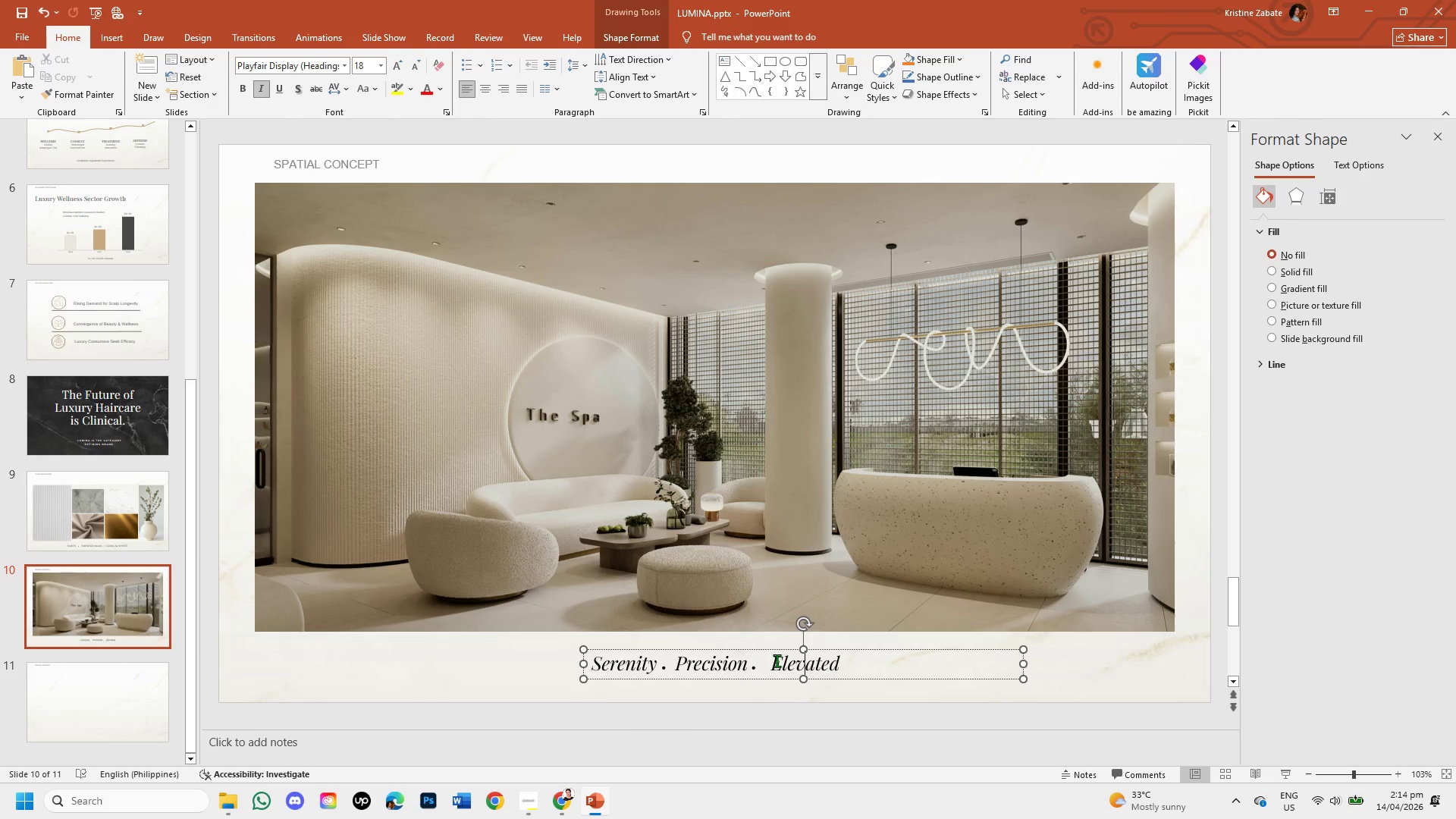 
left_click([777, 661])
 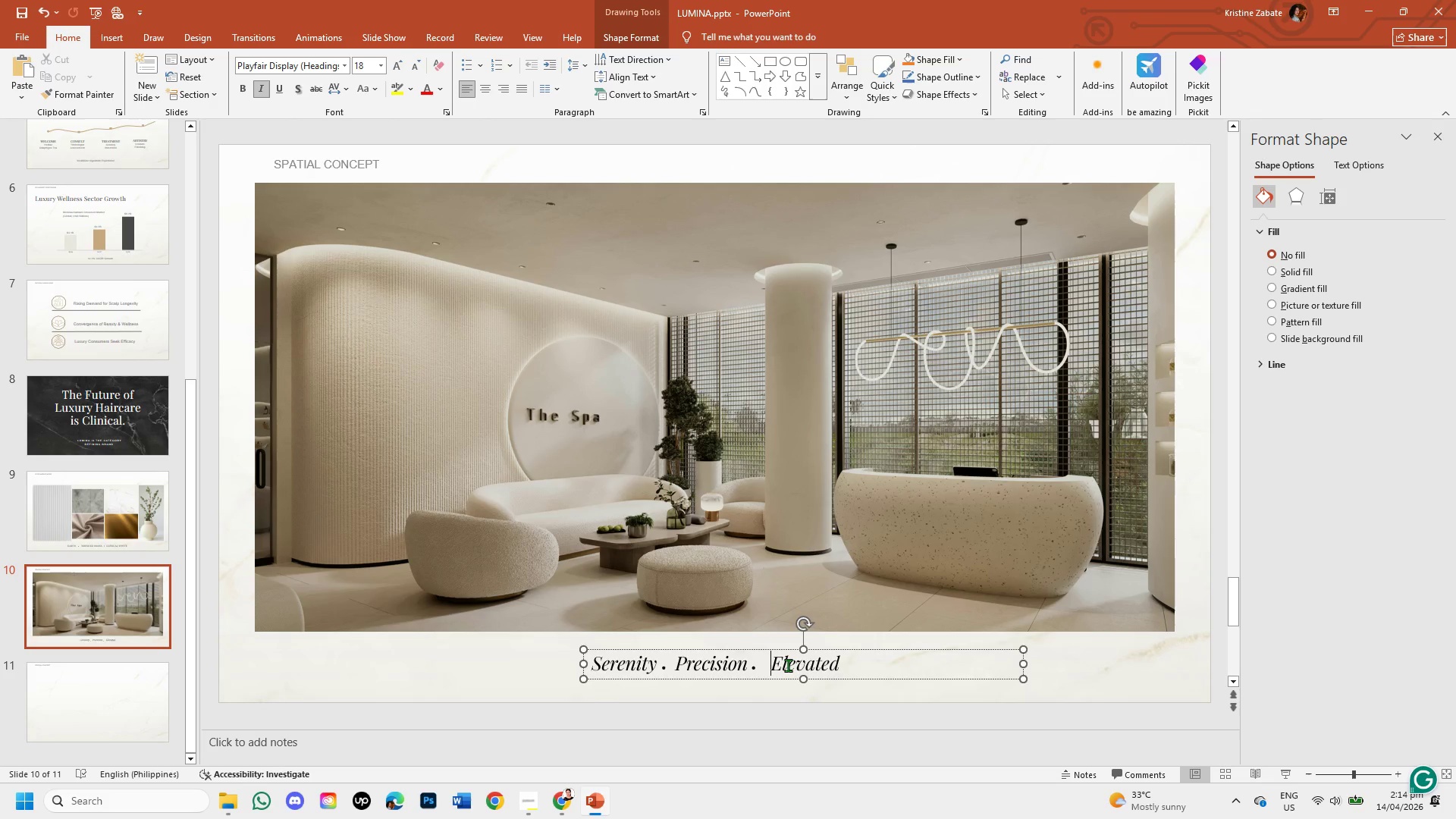 
key(Backspace)
 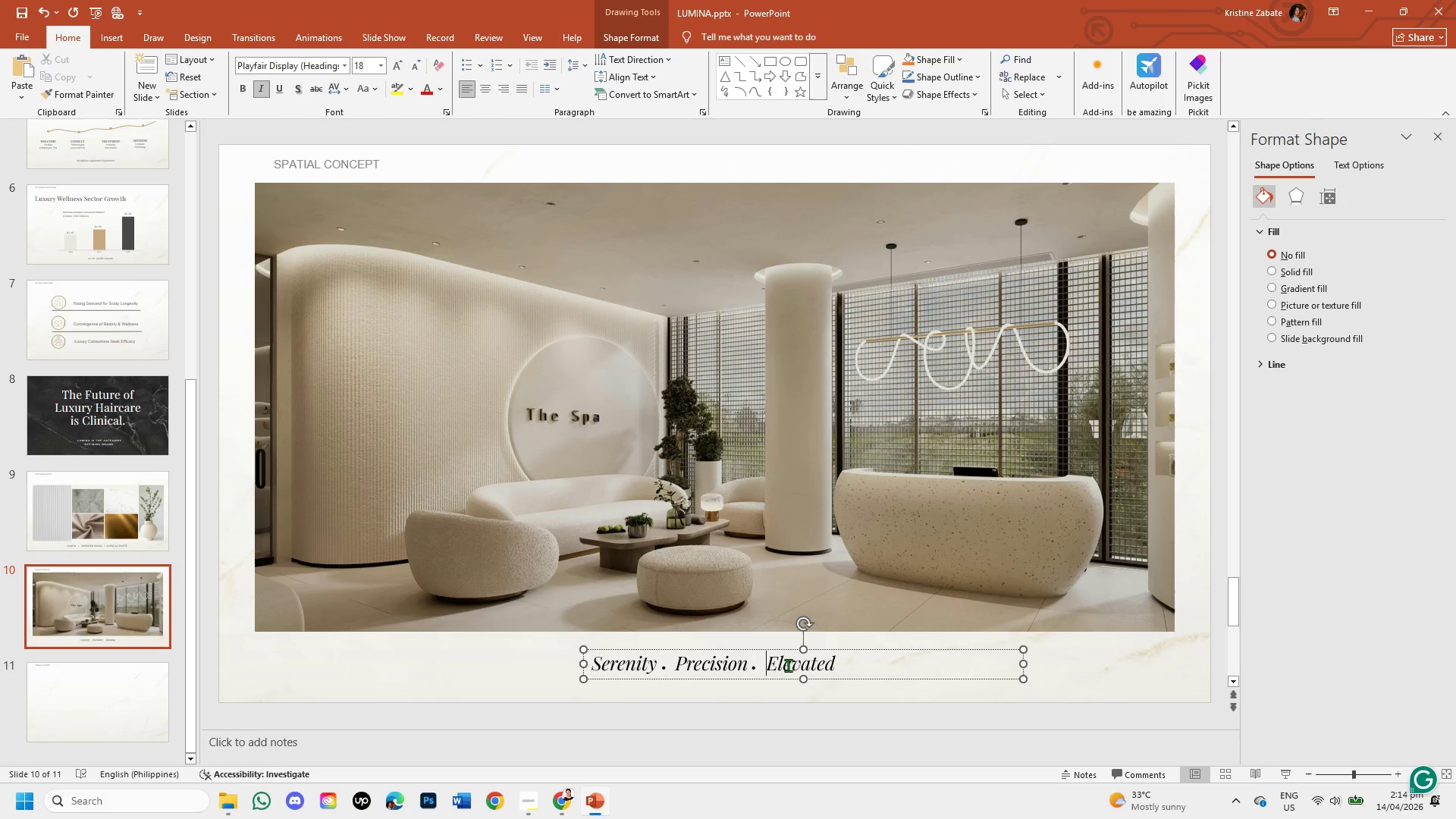 
key(Backspace)
 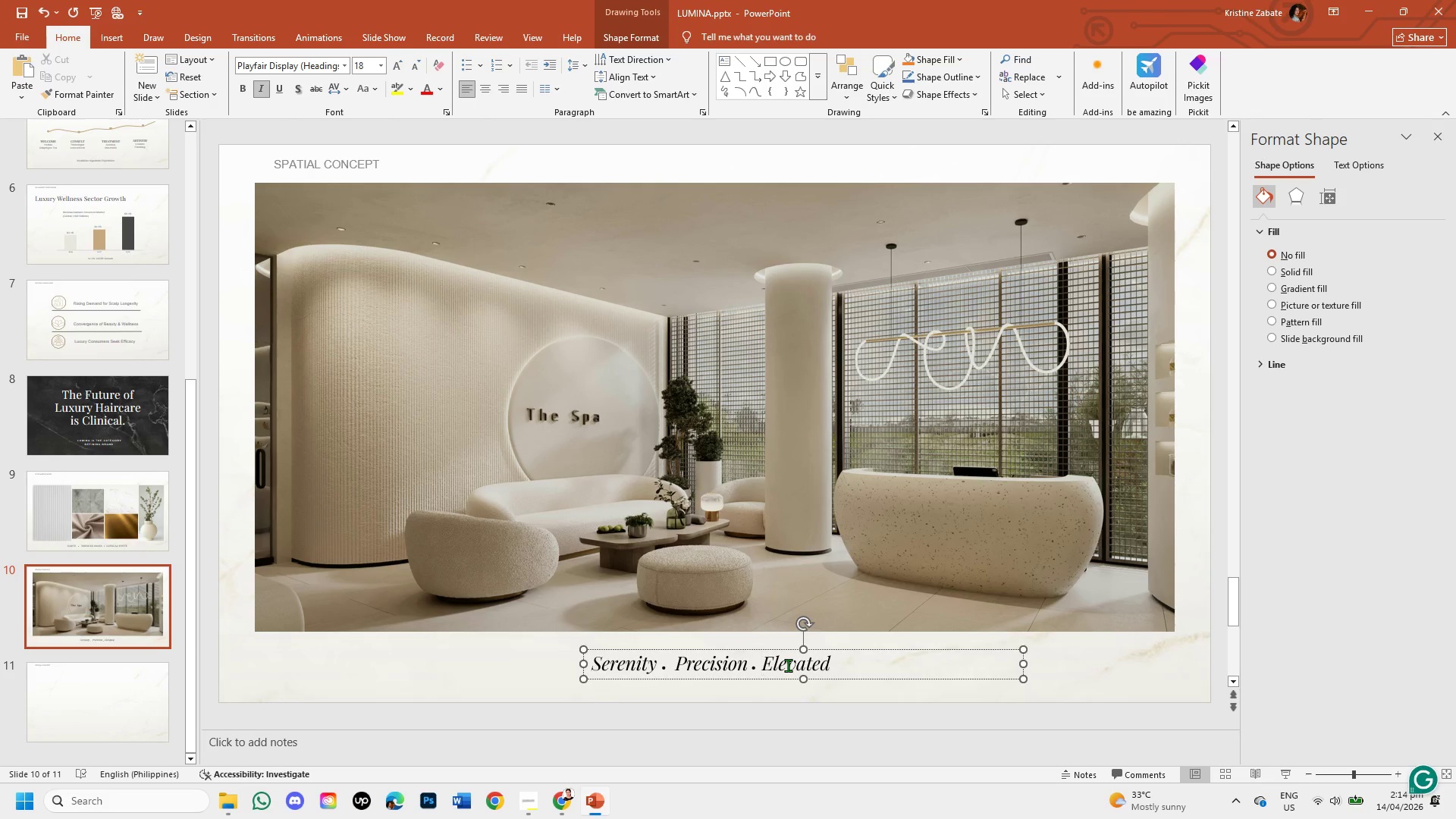 
key(Backspace)
 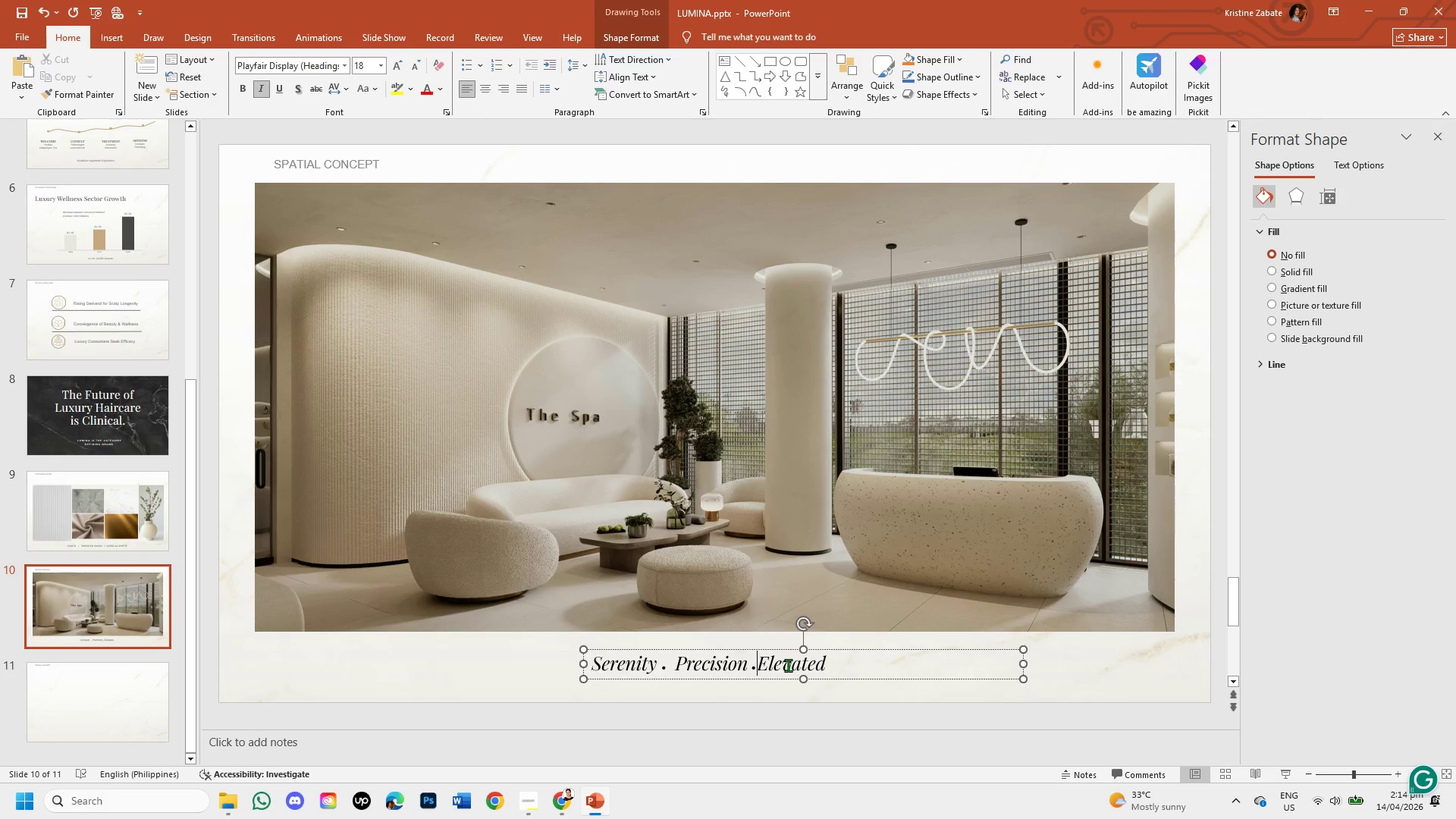 
key(Space)
 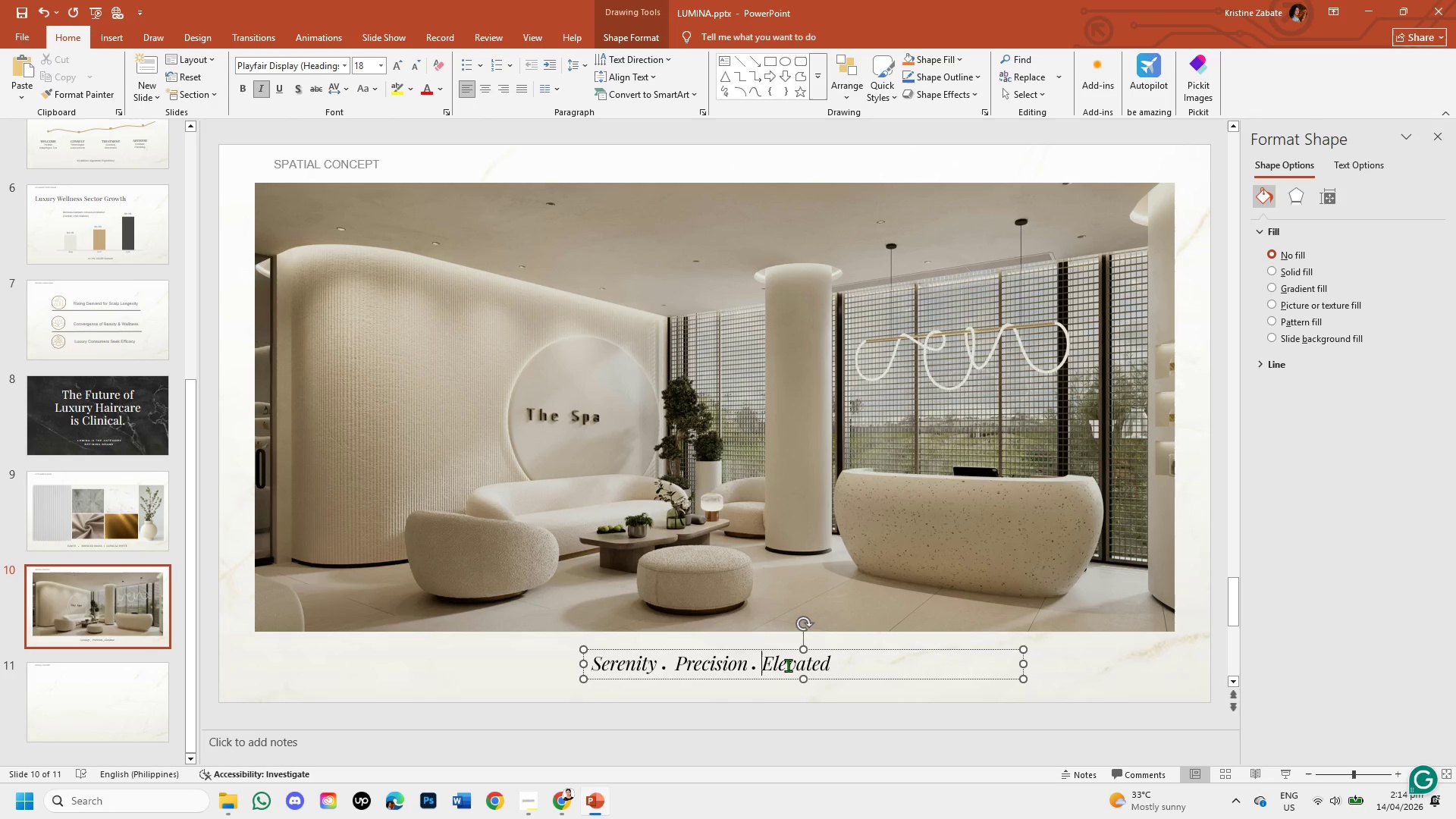 
key(Space)
 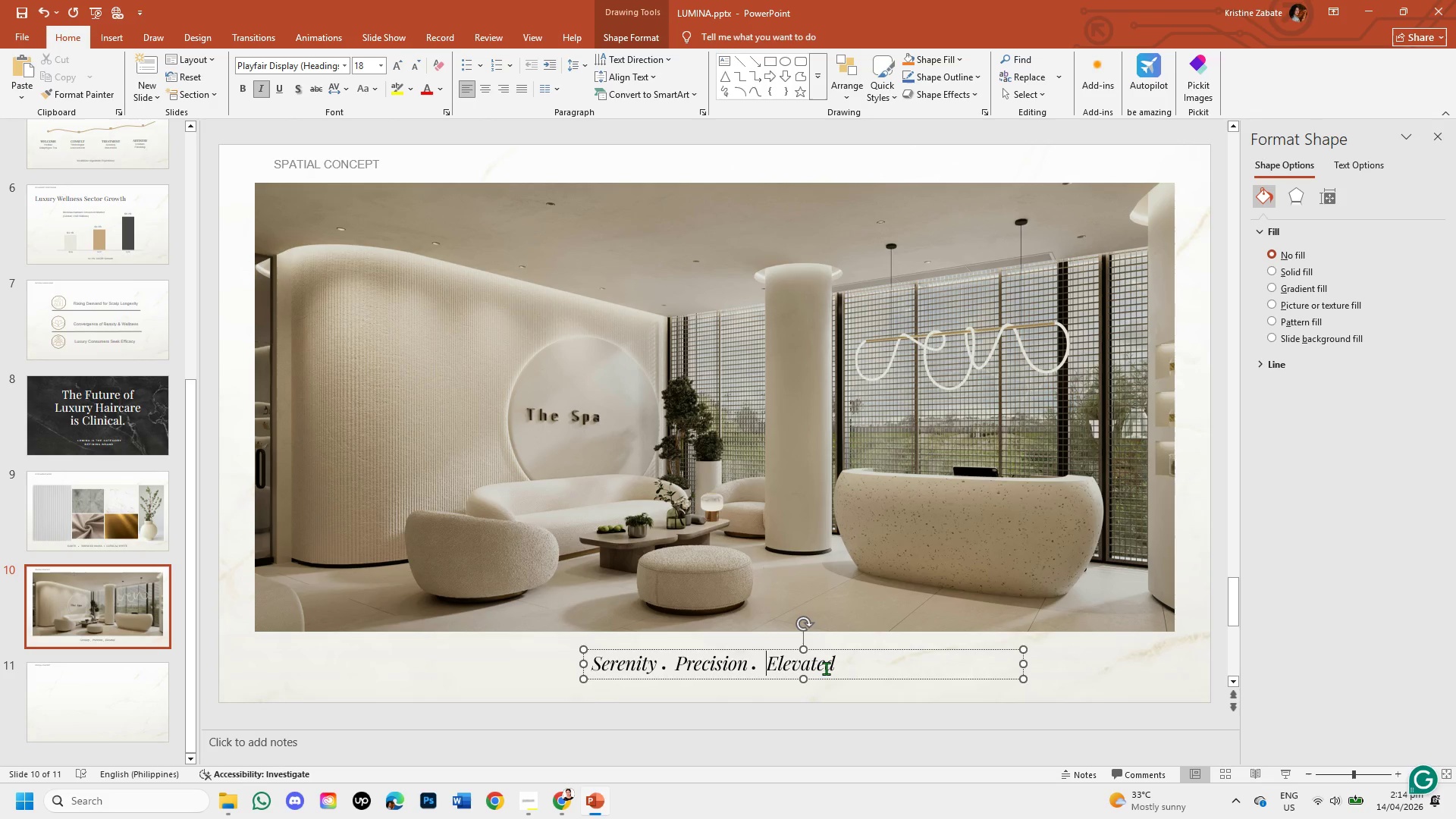 
key(Backspace)
 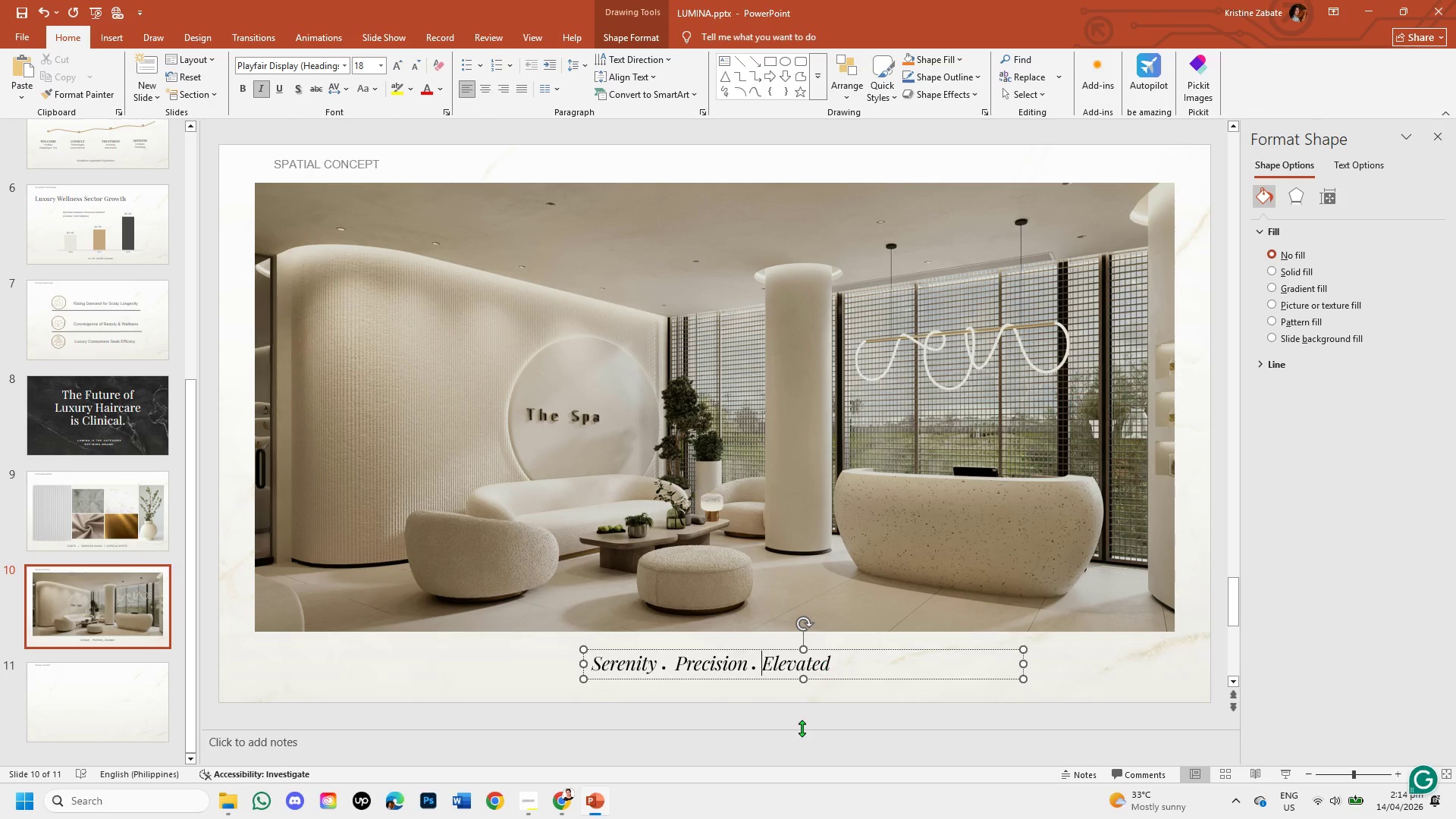 
left_click([802, 722])
 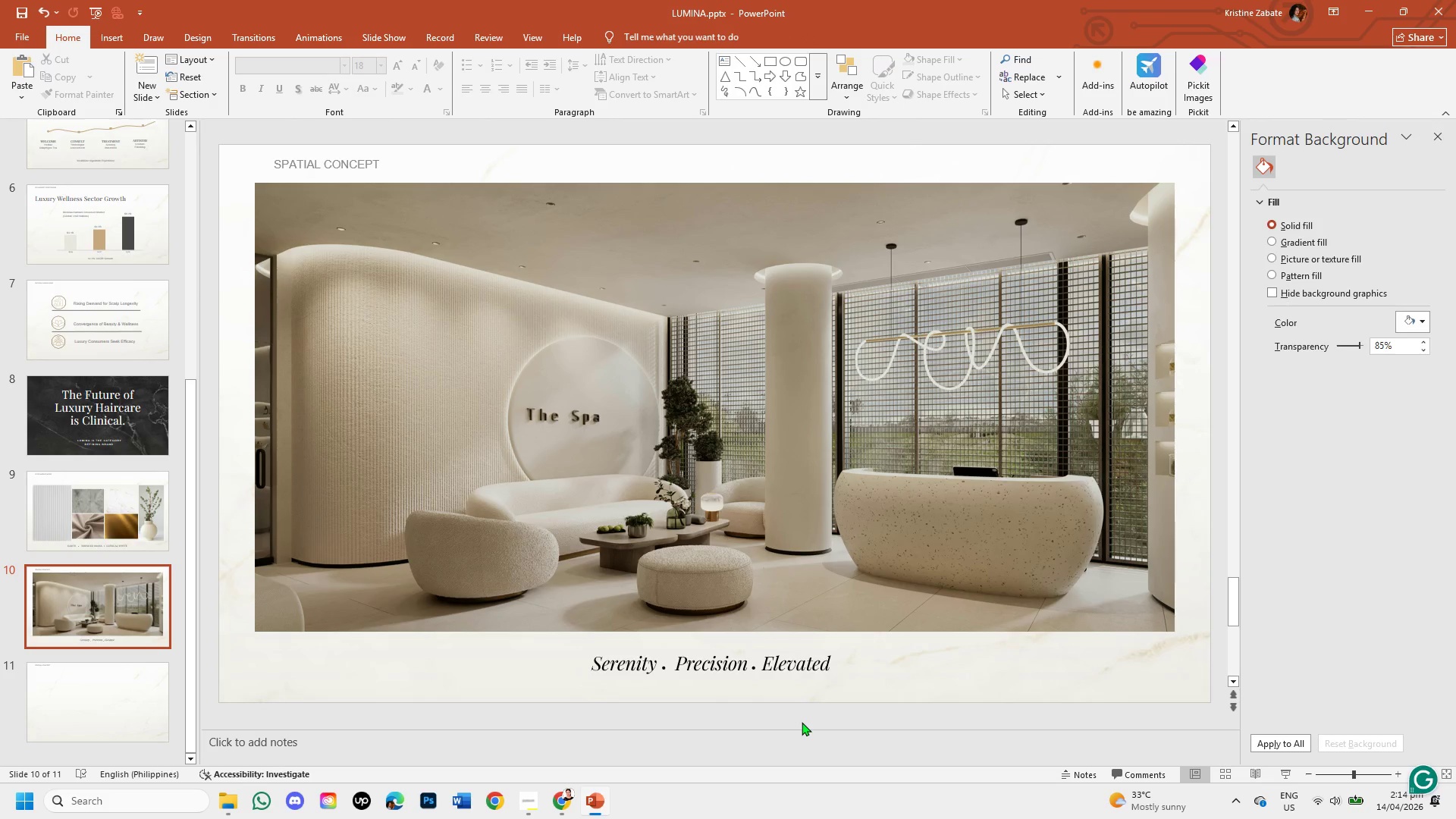 
left_click([781, 664])
 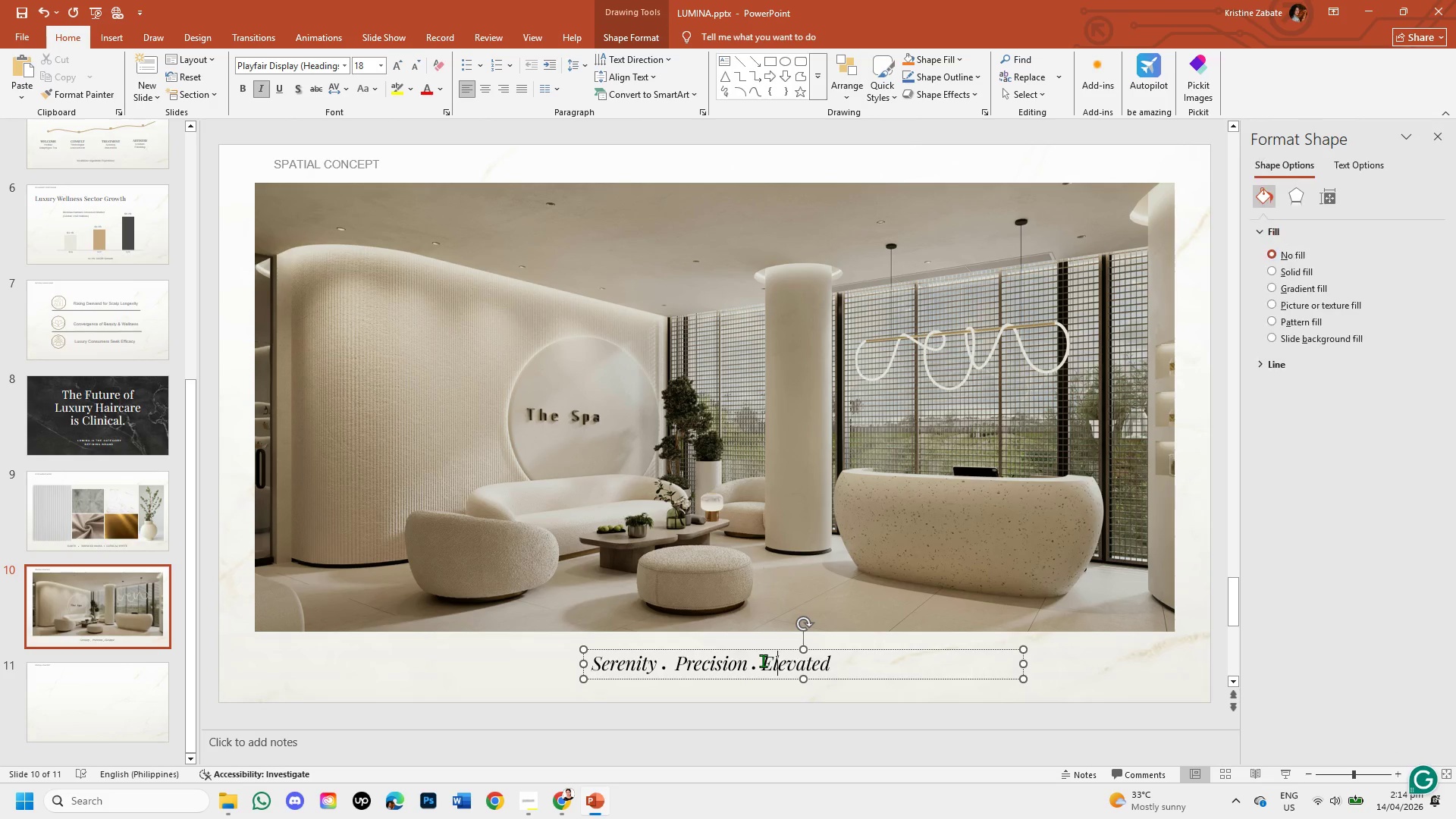 
left_click([763, 661])
 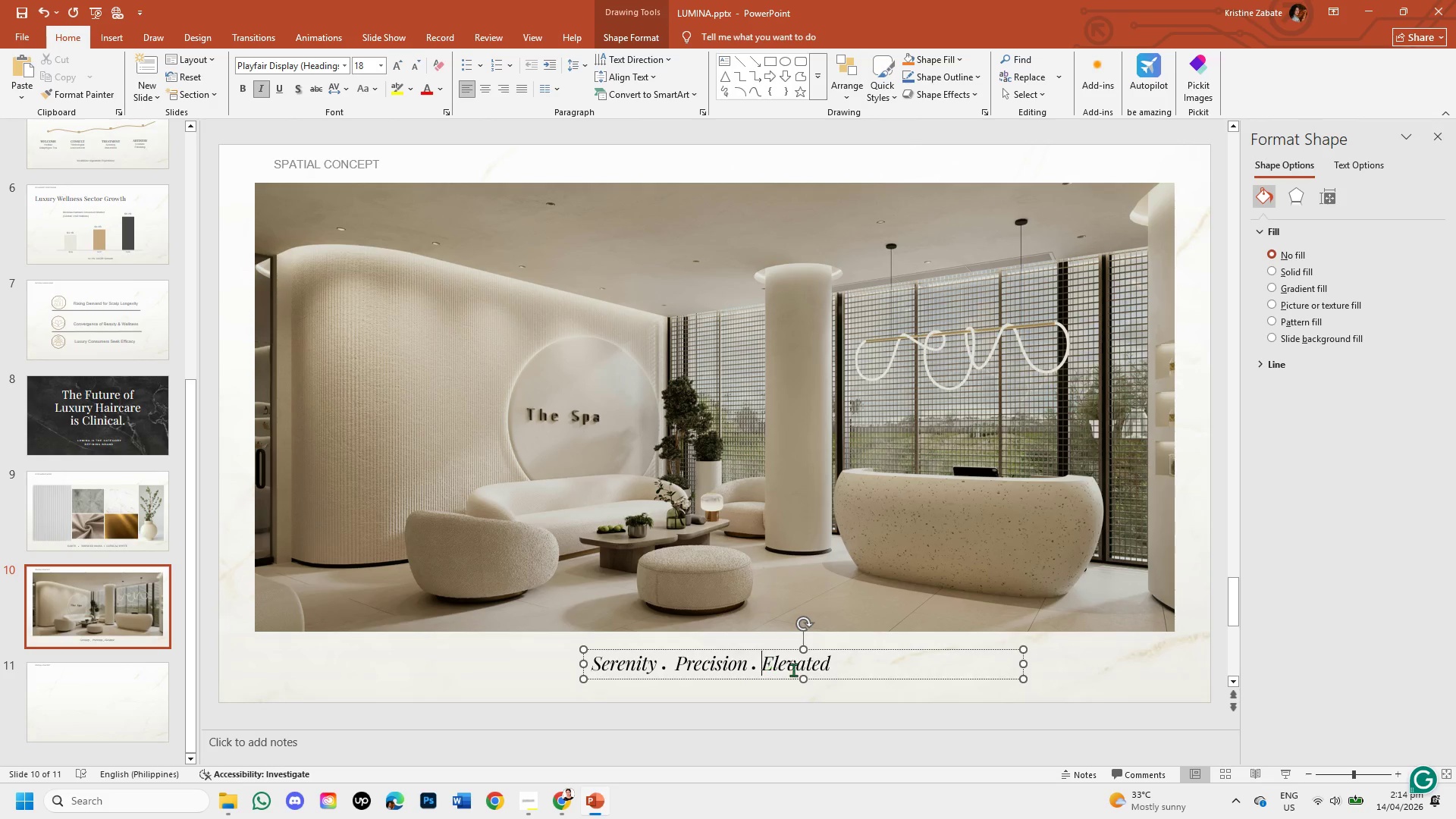 
key(Space)
 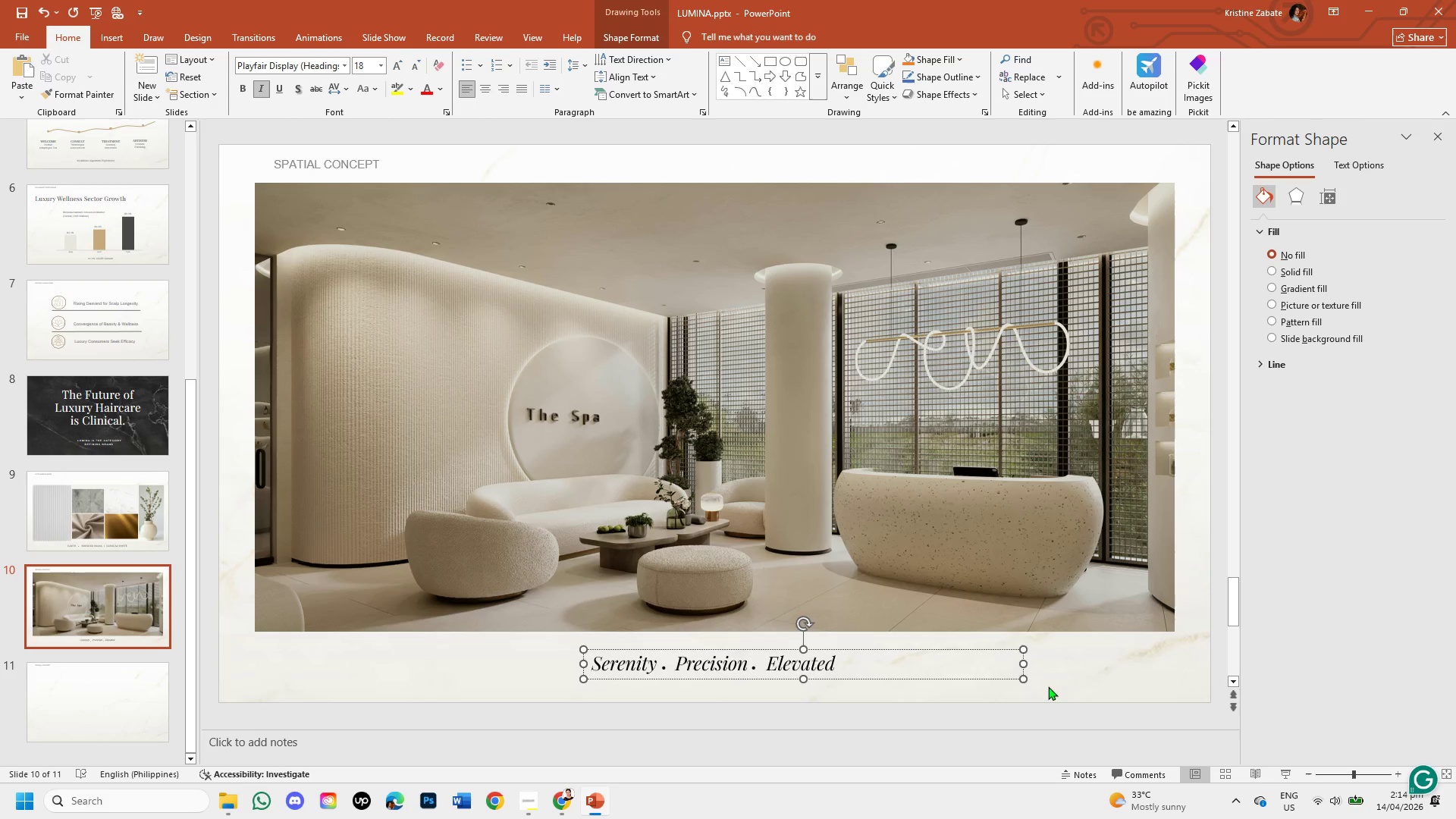 
left_click([1083, 676])
 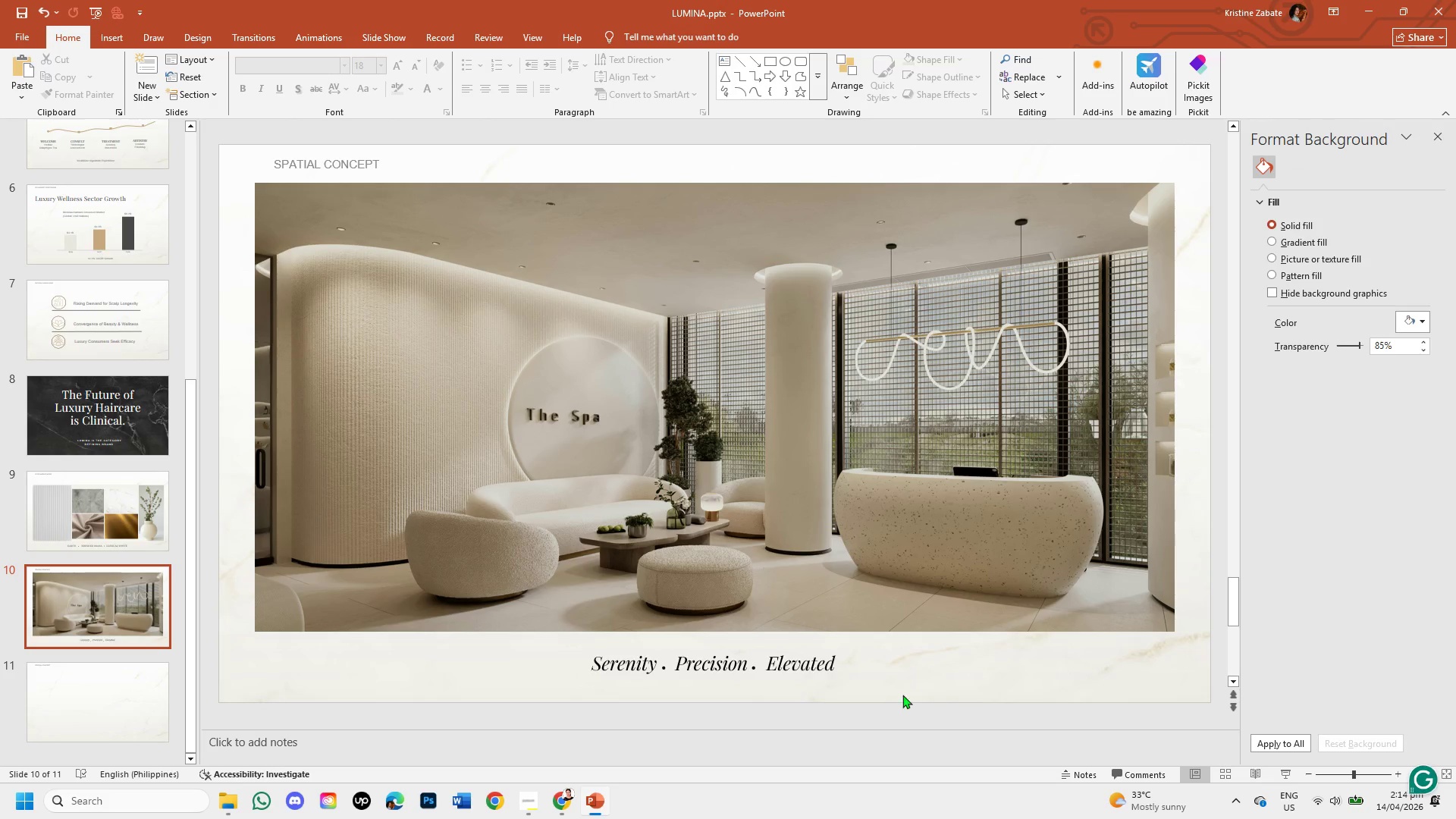 
left_click([803, 667])
 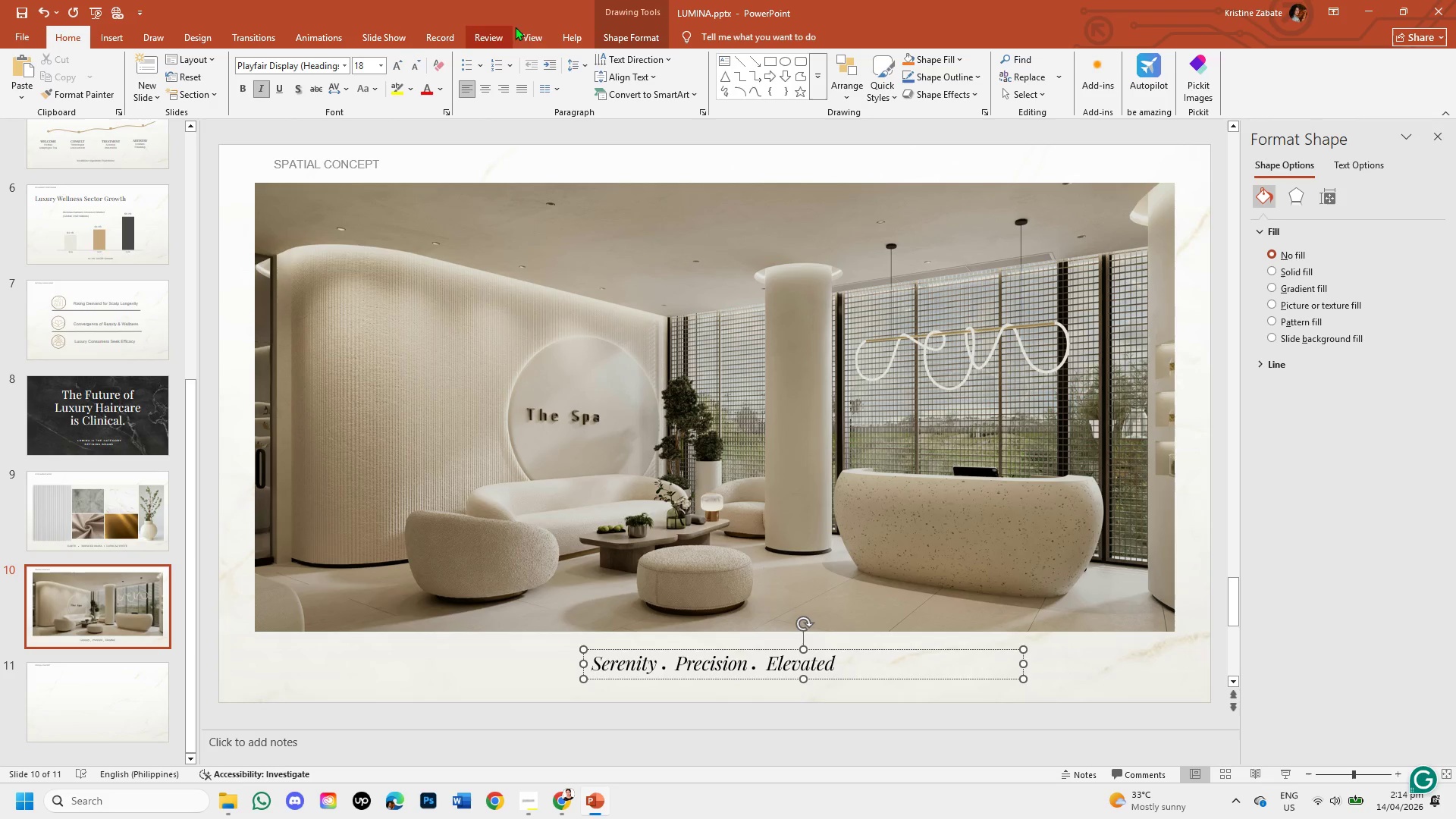 
left_click([629, 34])
 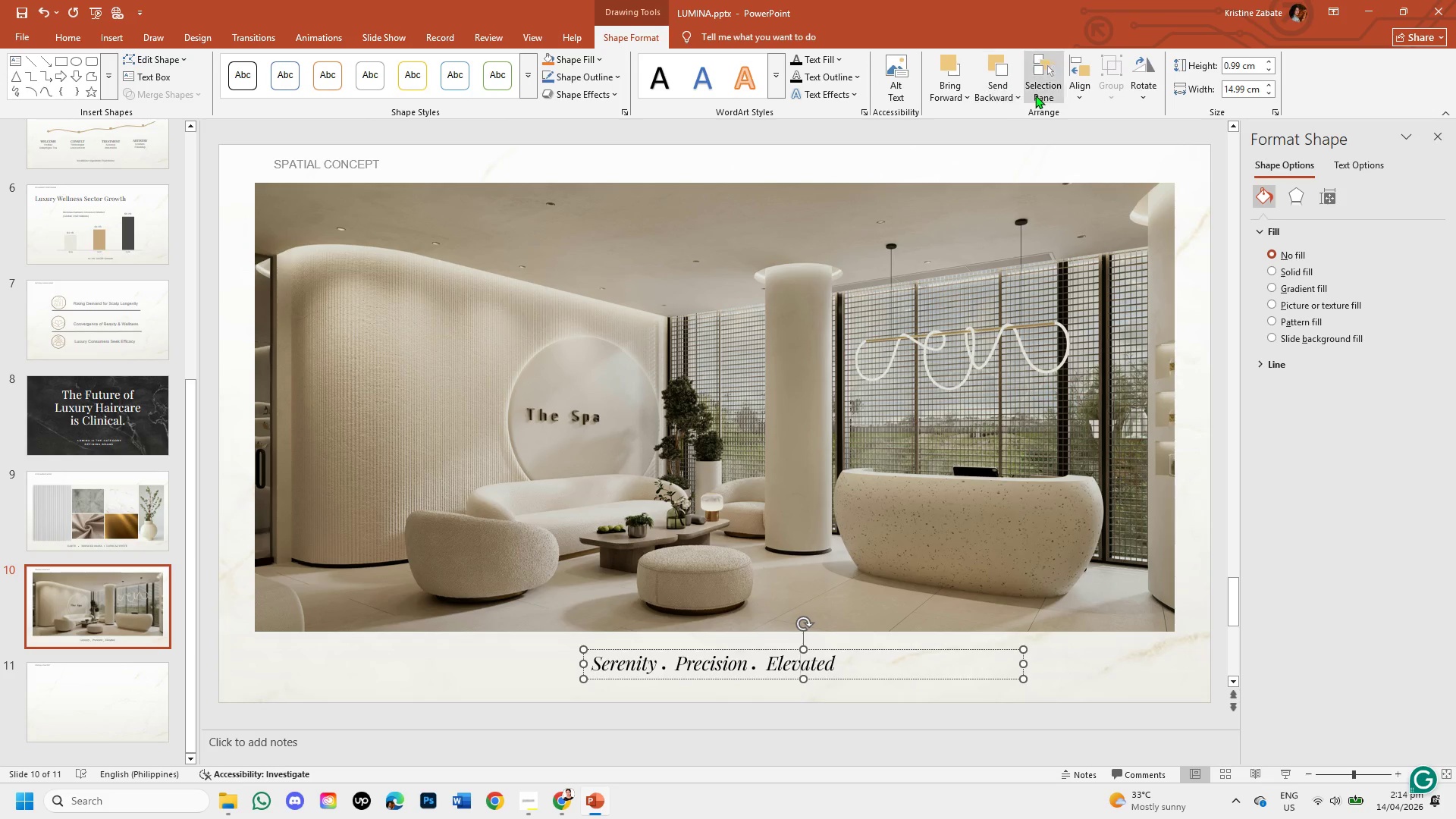 
left_click([1072, 95])
 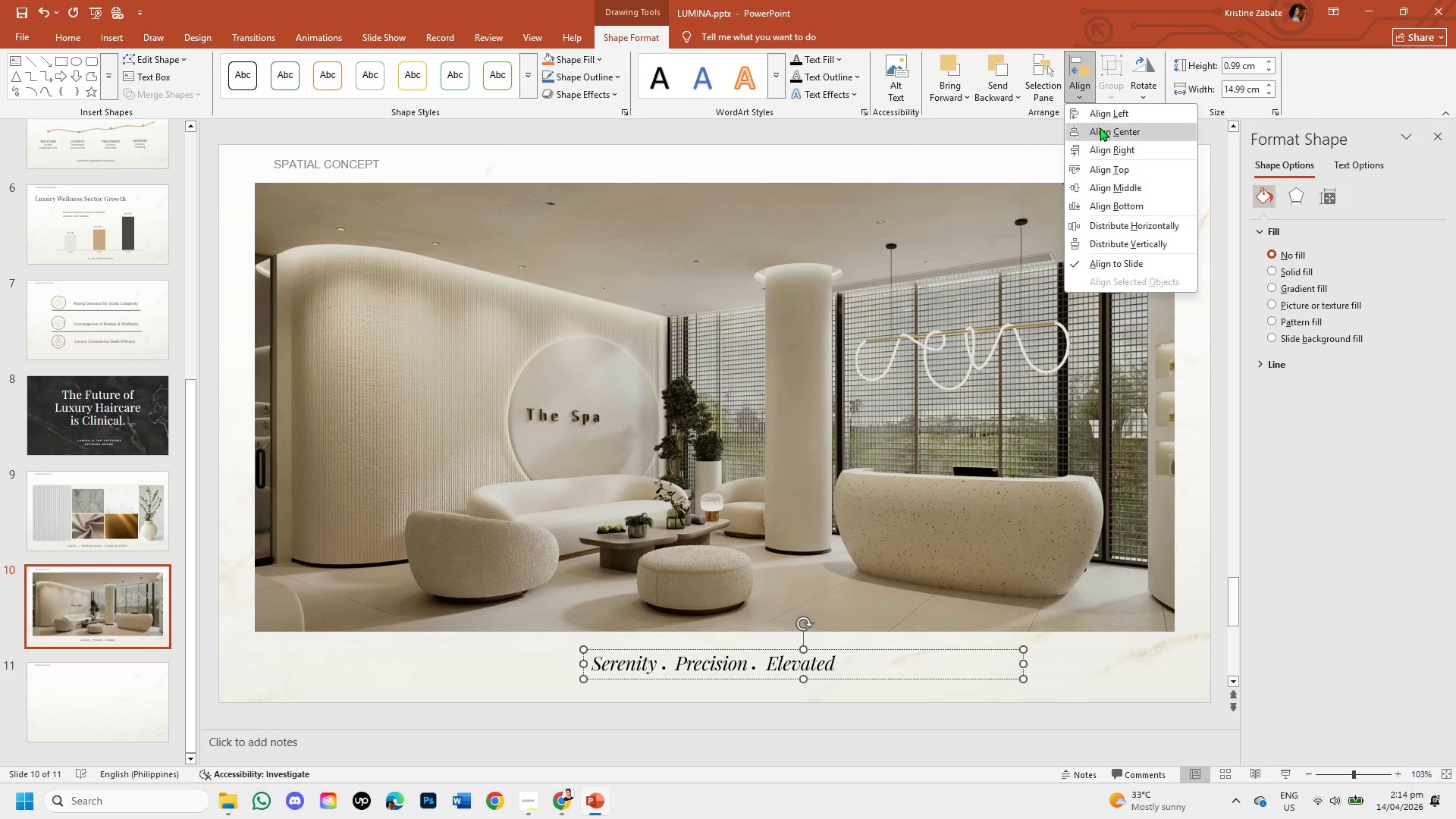 
left_click([1101, 129])
 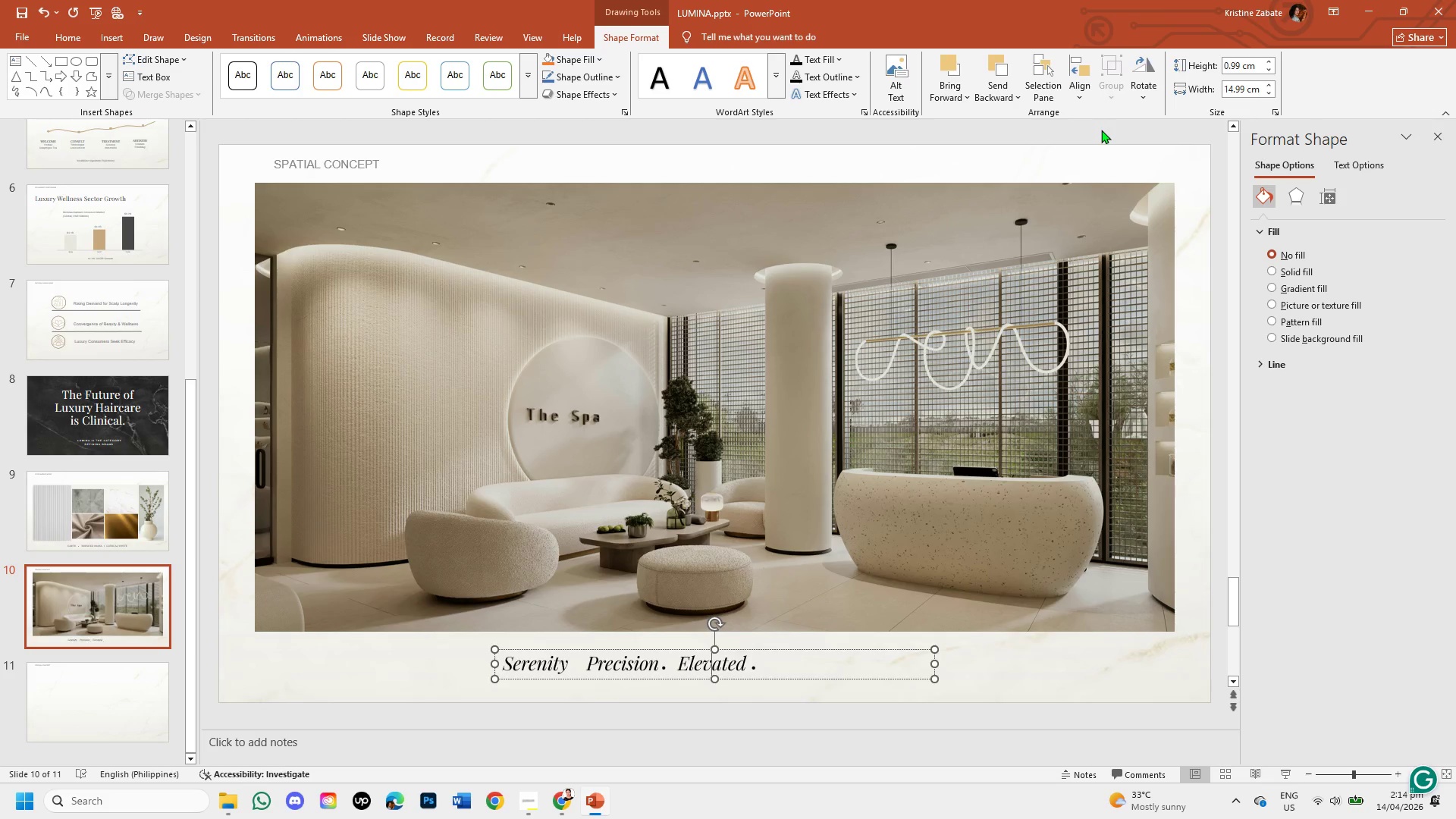 
wait(5.09)
 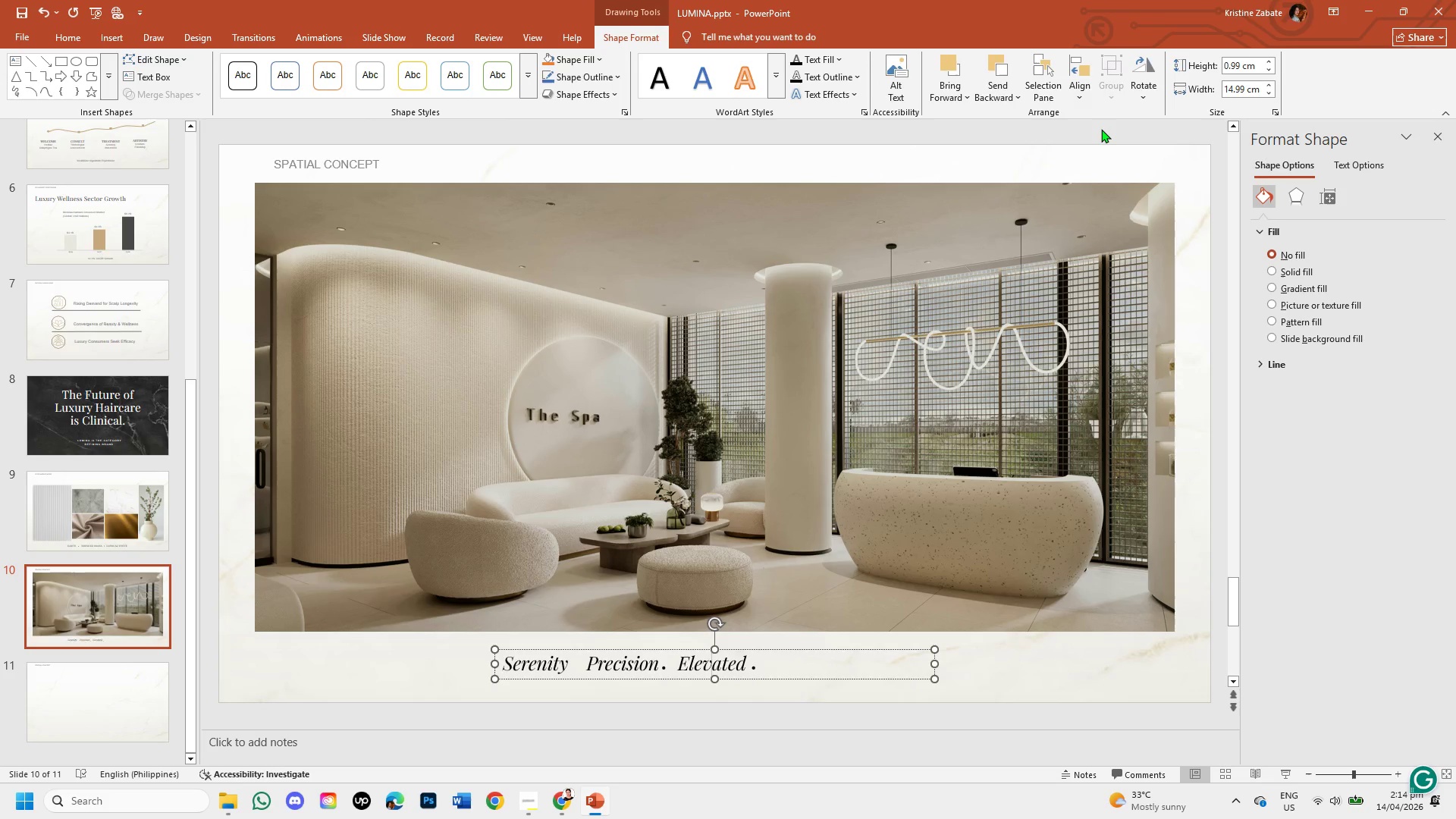 
key(Control+Z)
 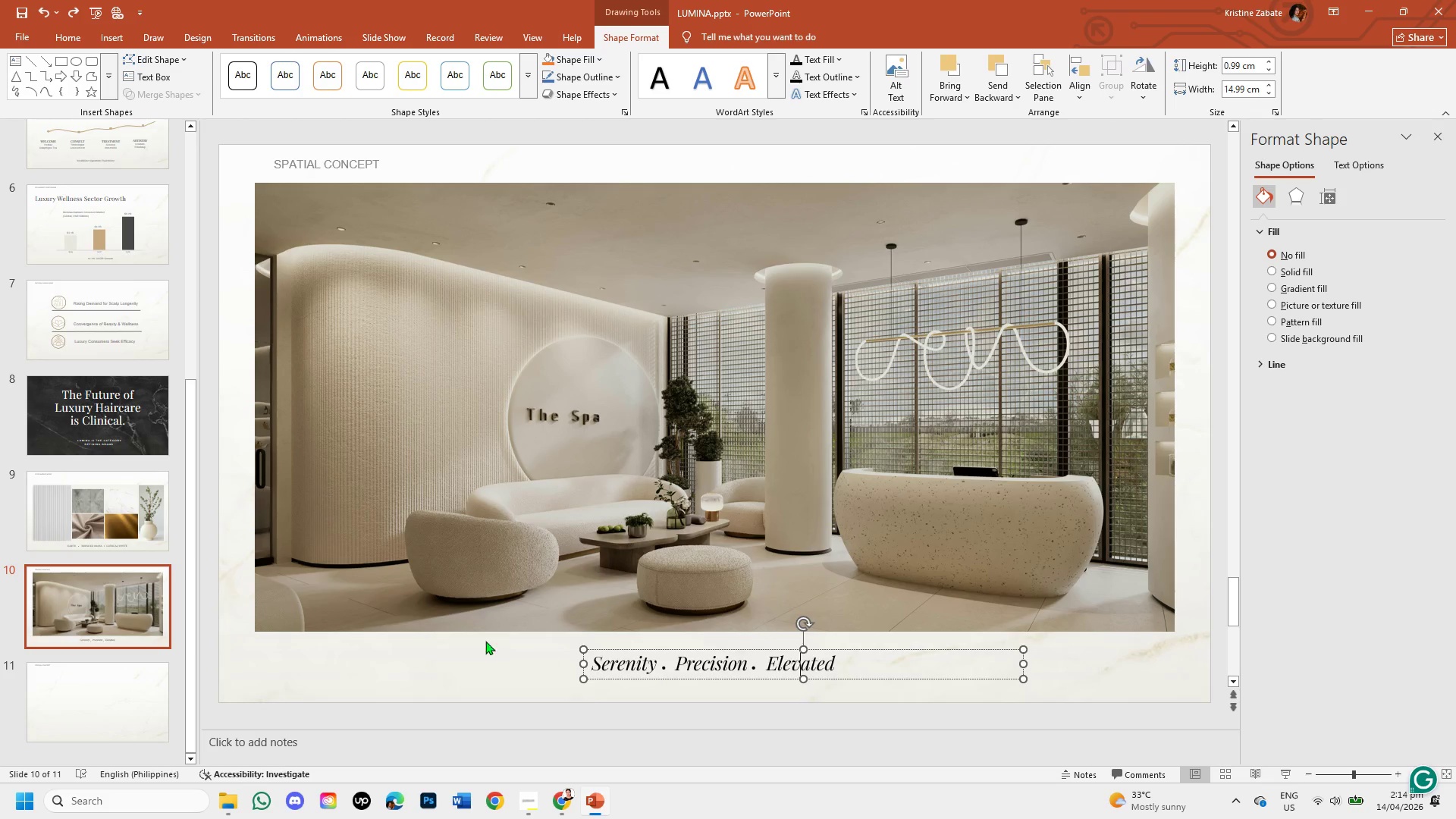 
left_click([460, 646])
 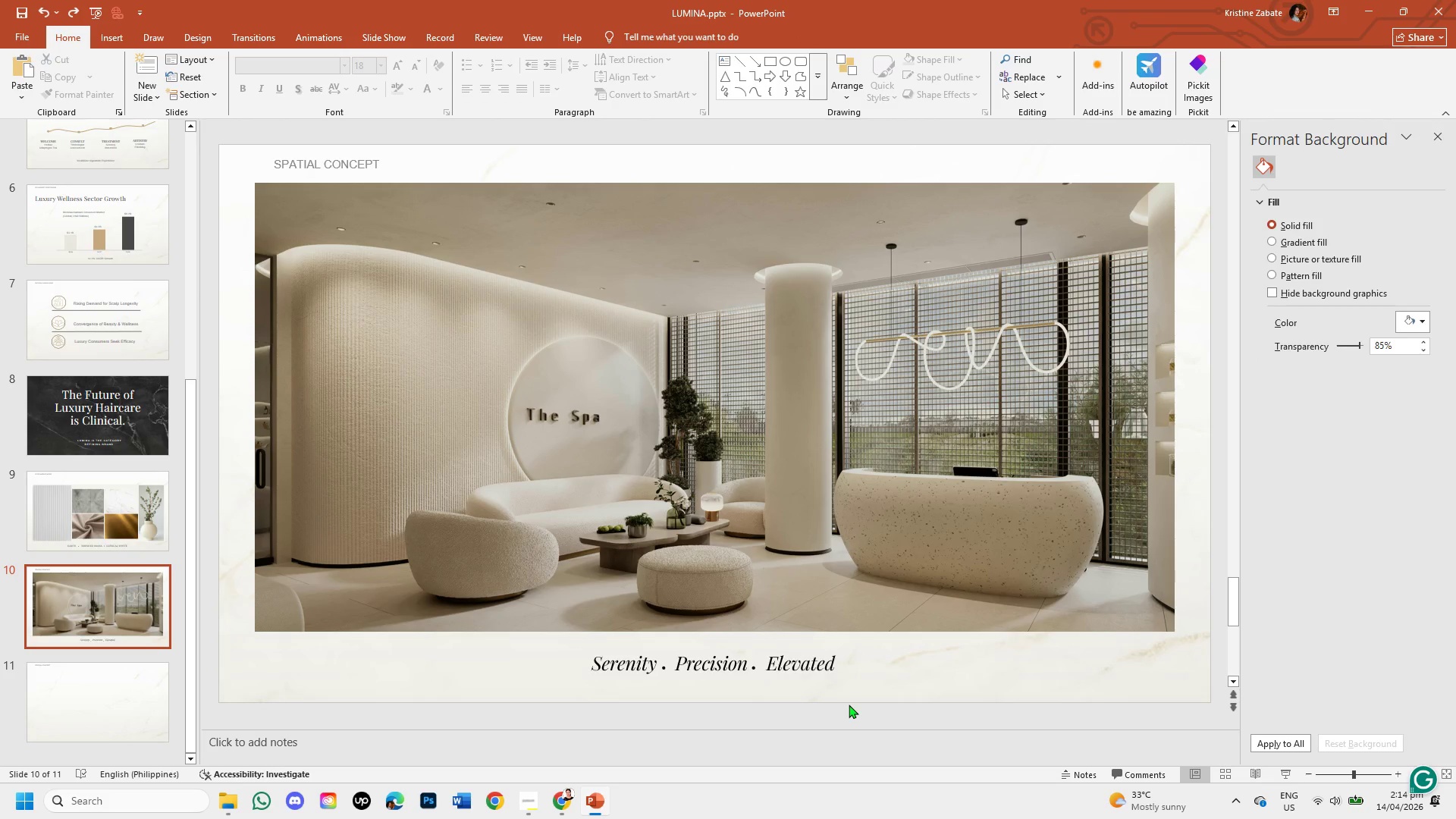 
wait(8.22)
 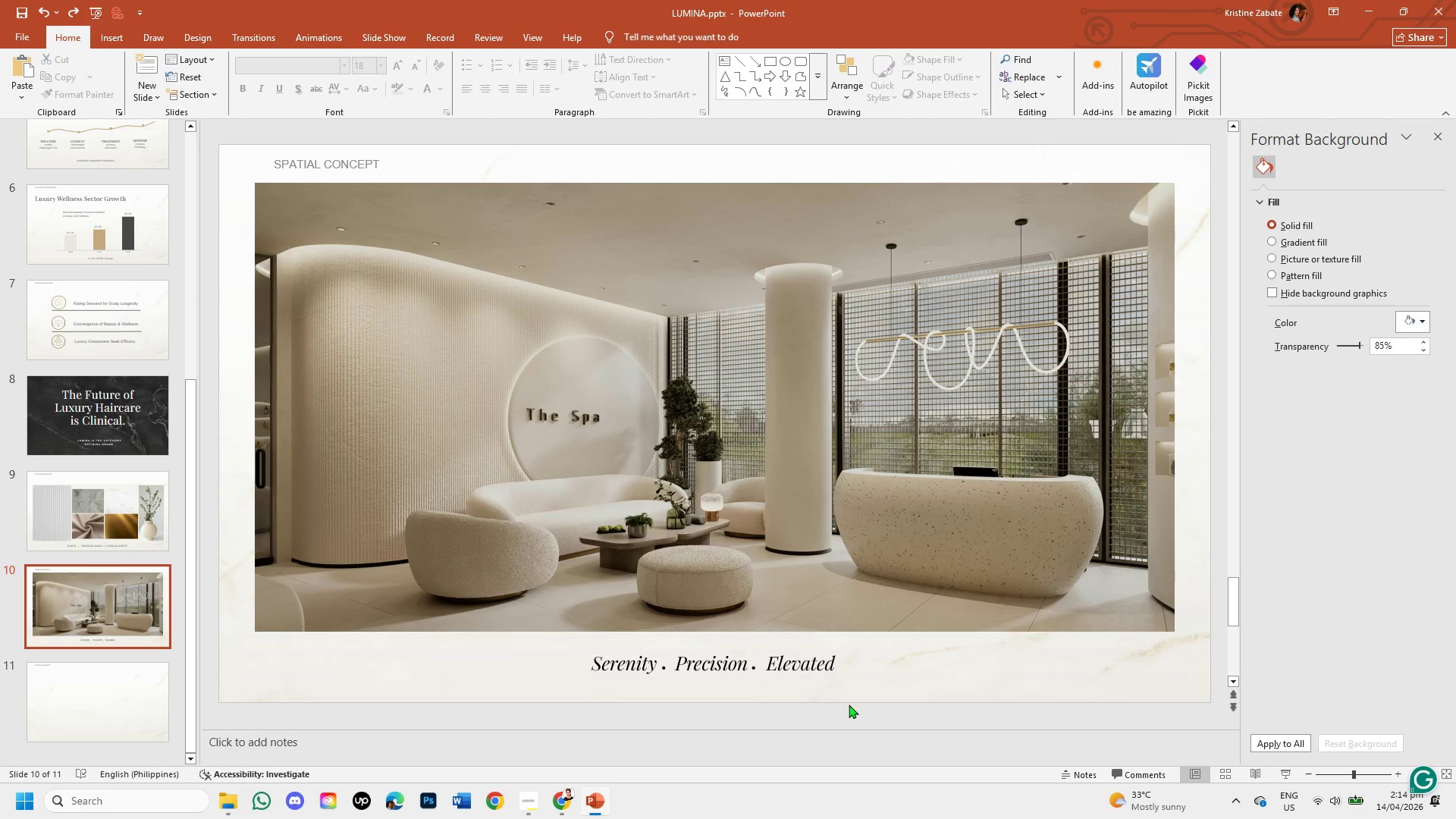 
left_click([143, 694])
 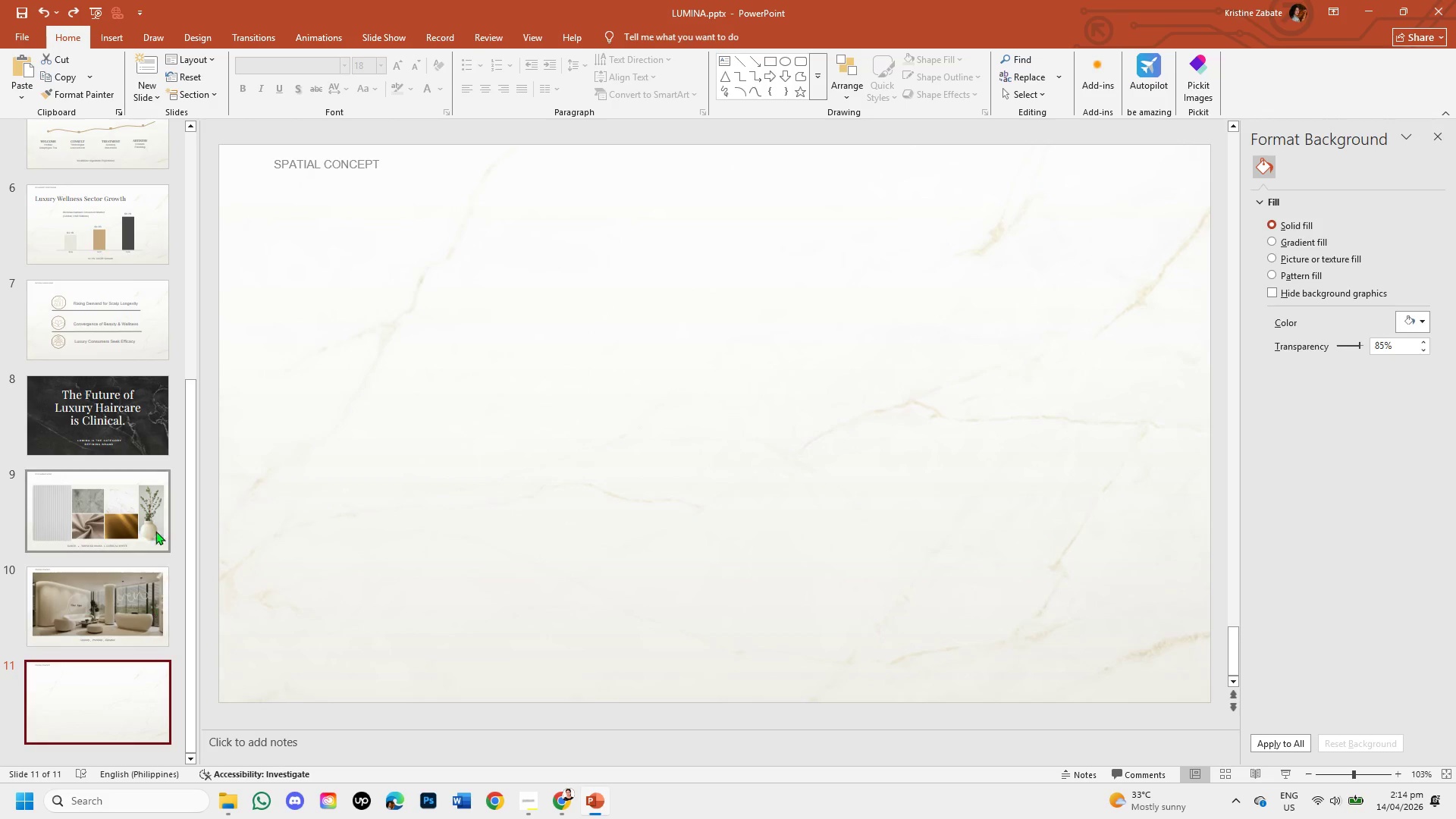 
left_click([152, 500])
 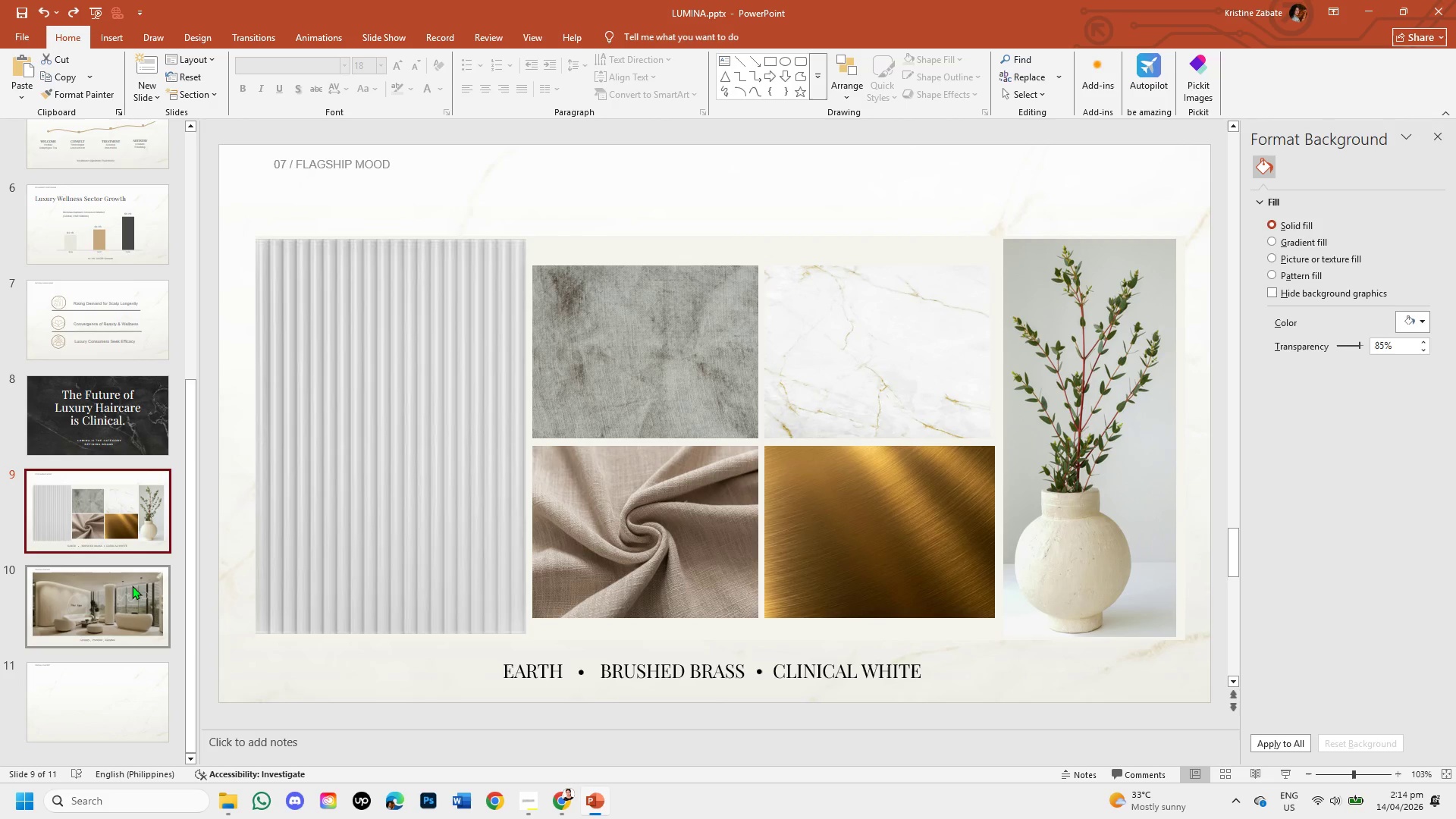 
left_click([131, 600])
 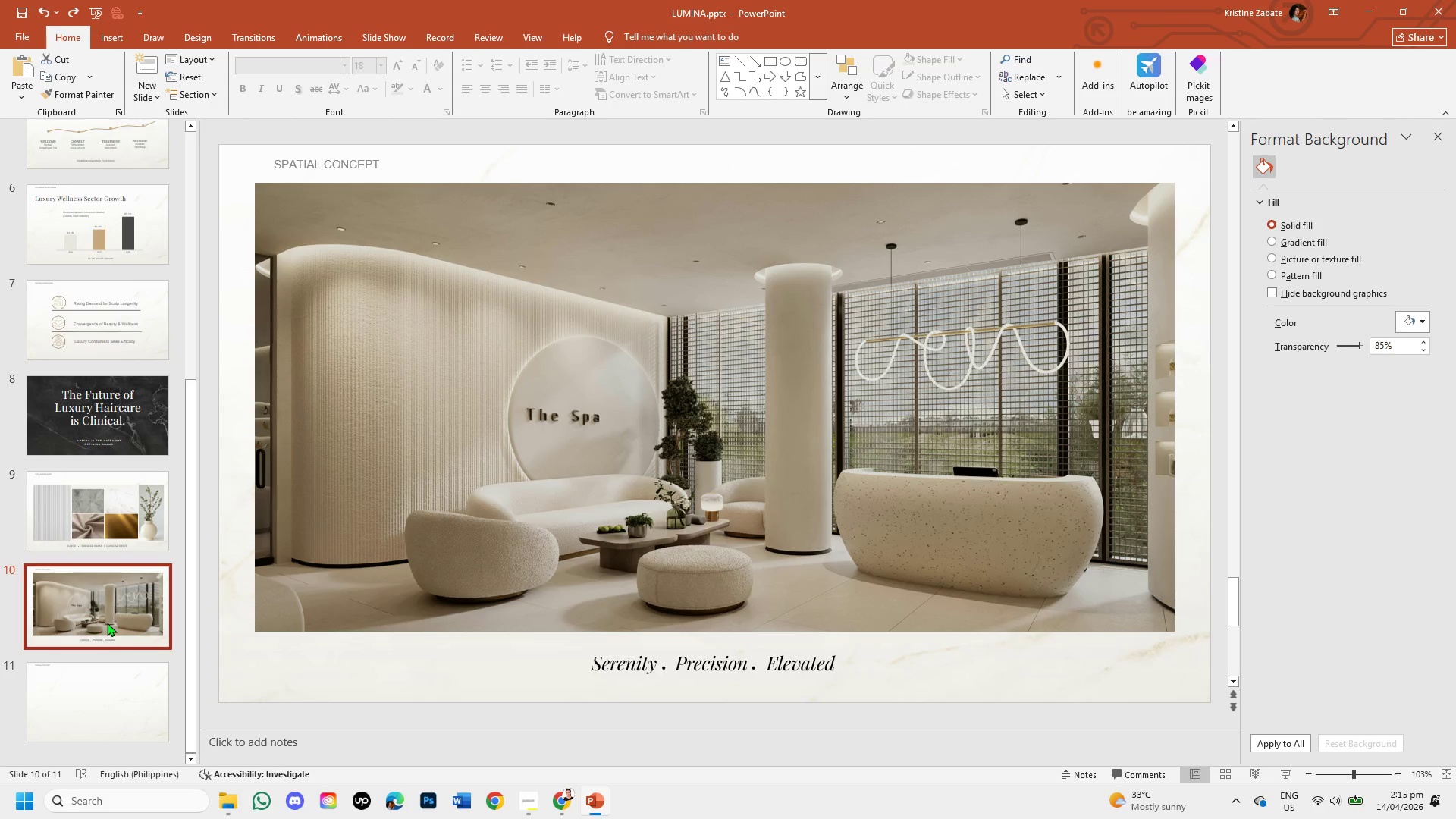 
wait(24.36)
 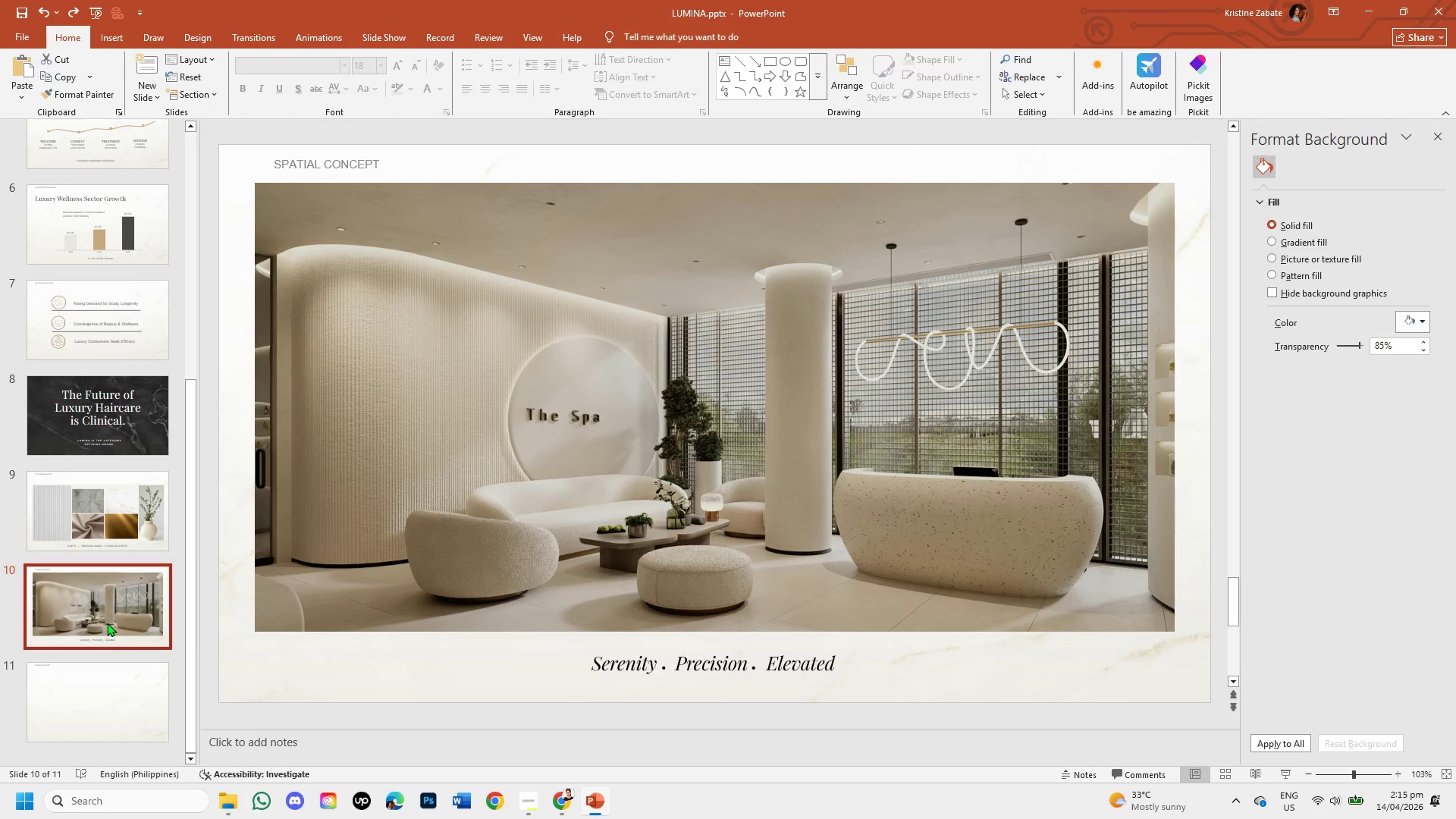 
left_click([563, 793])
 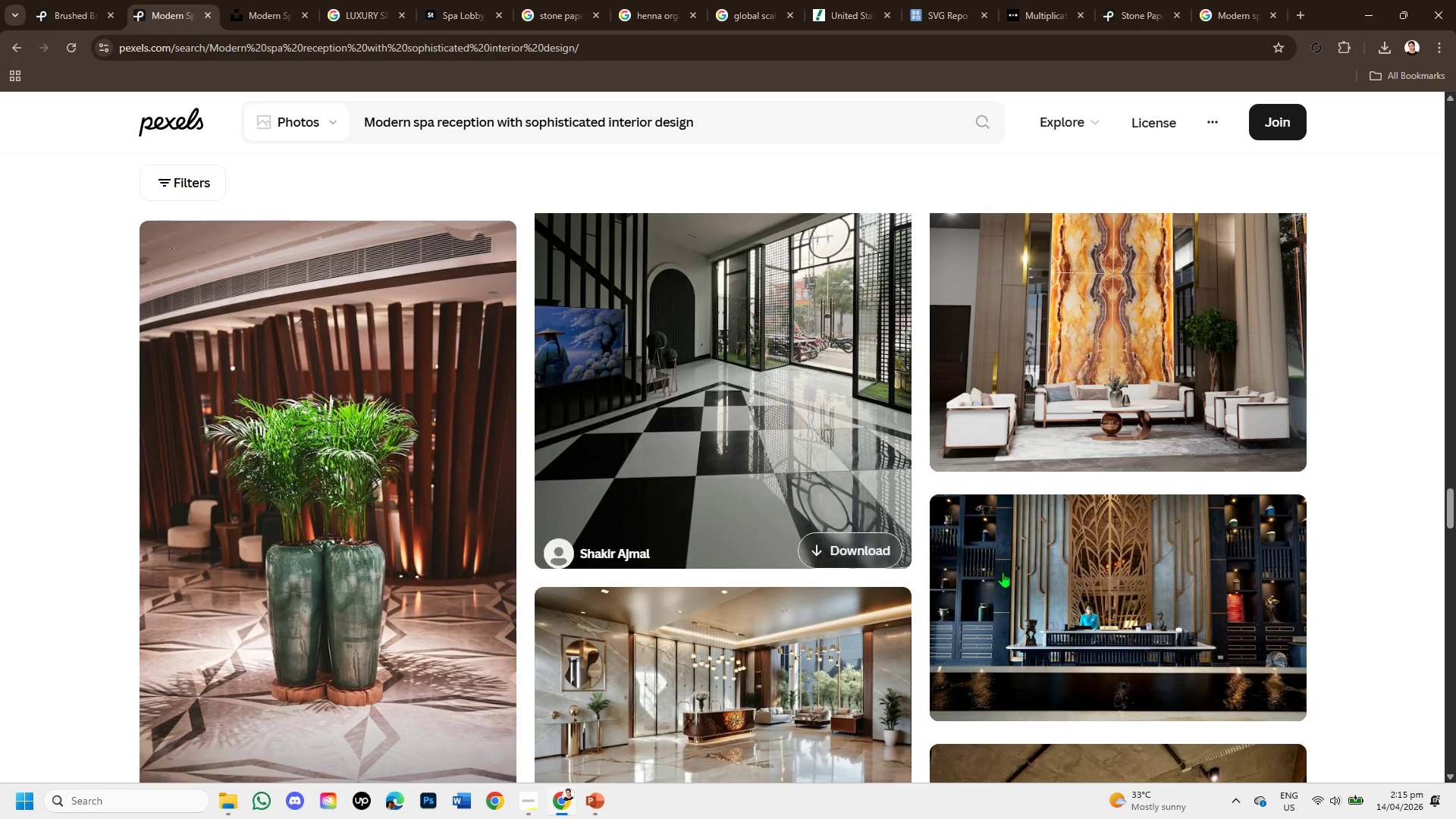 
scroll: coordinate [886, 455], scroll_direction: up, amount: 19.0
 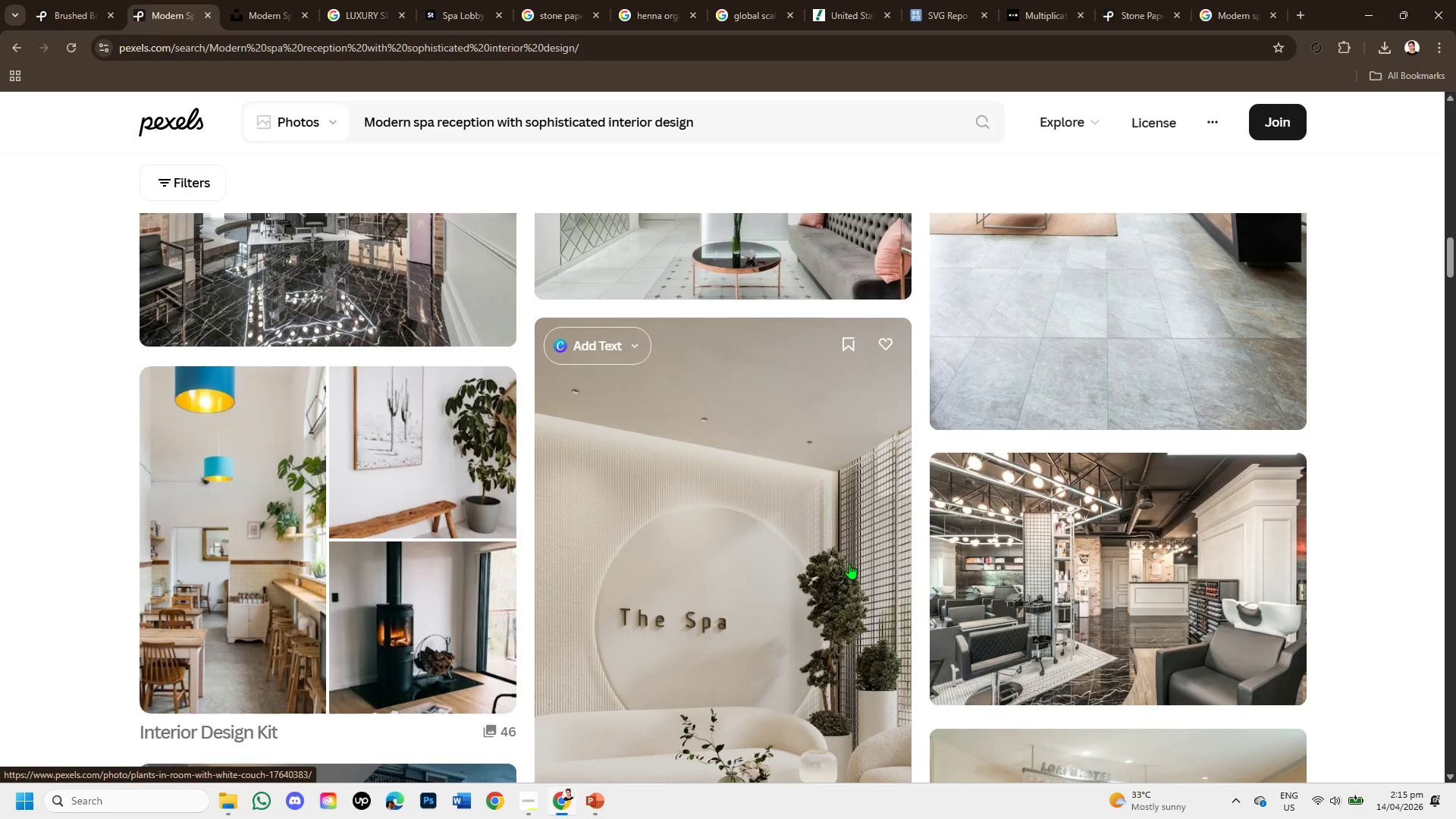 
scroll: coordinate [849, 563], scroll_direction: down, amount: 1.0
 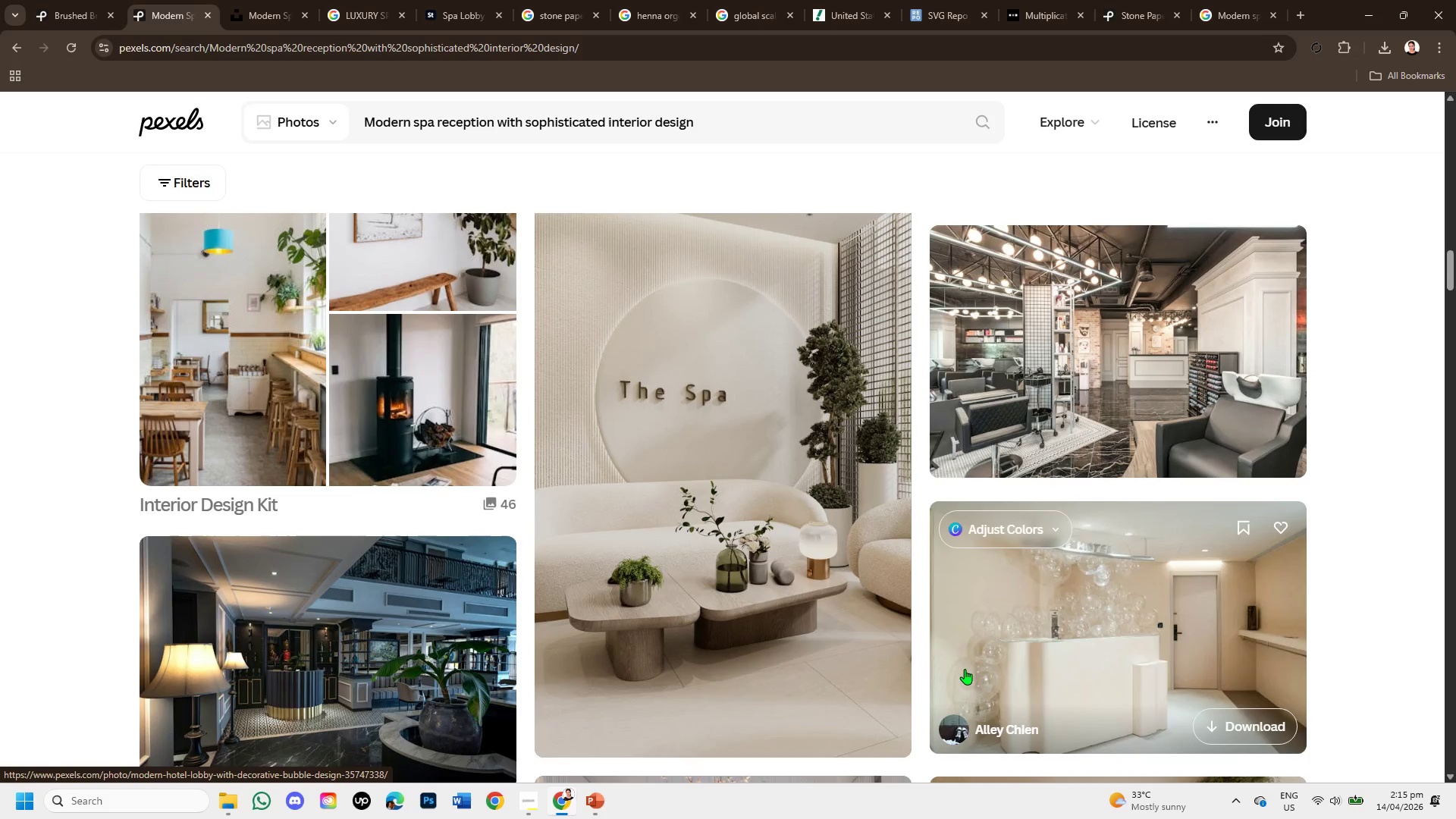 
wait(5.69)
 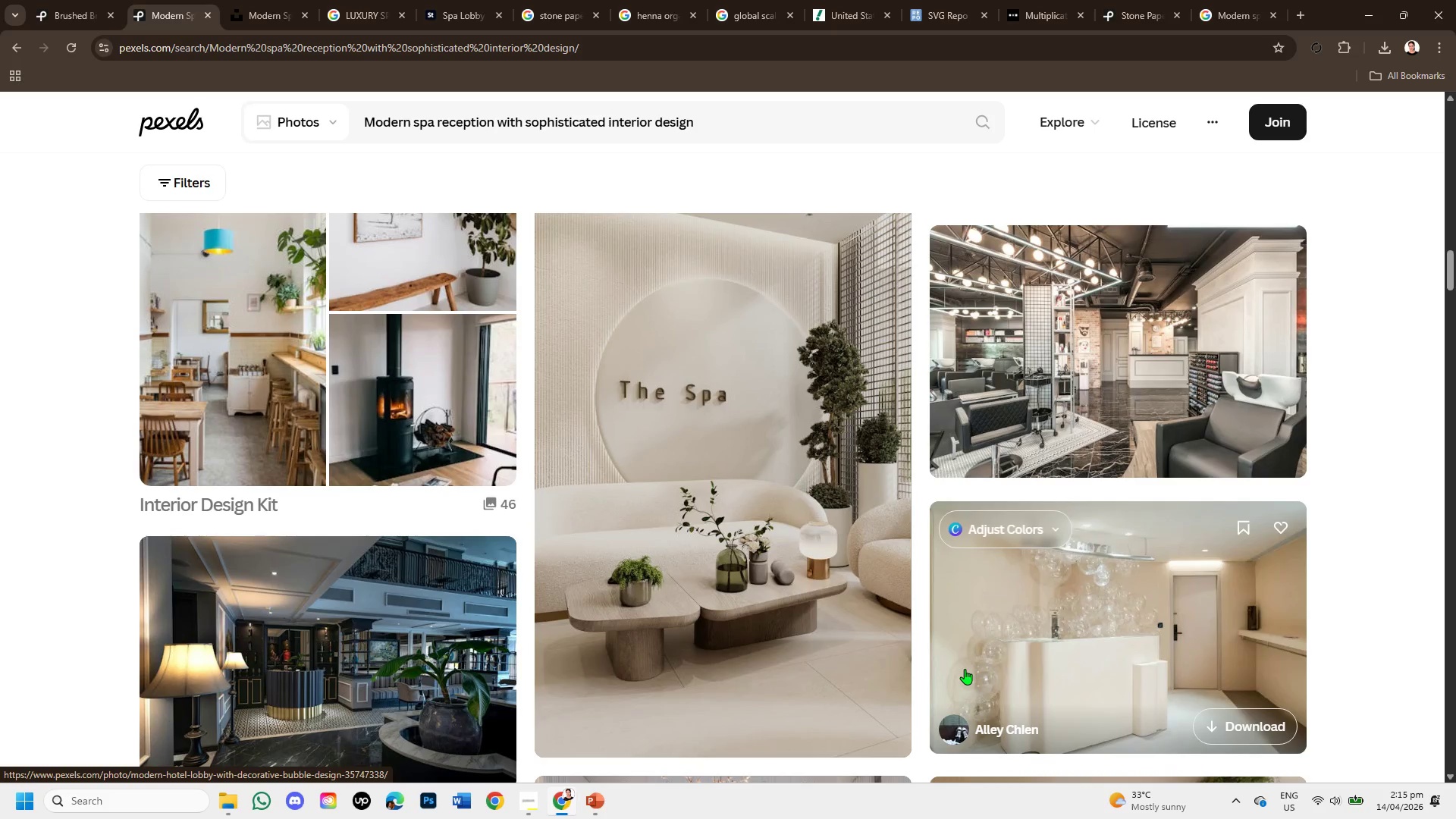 
left_click([626, 433])
 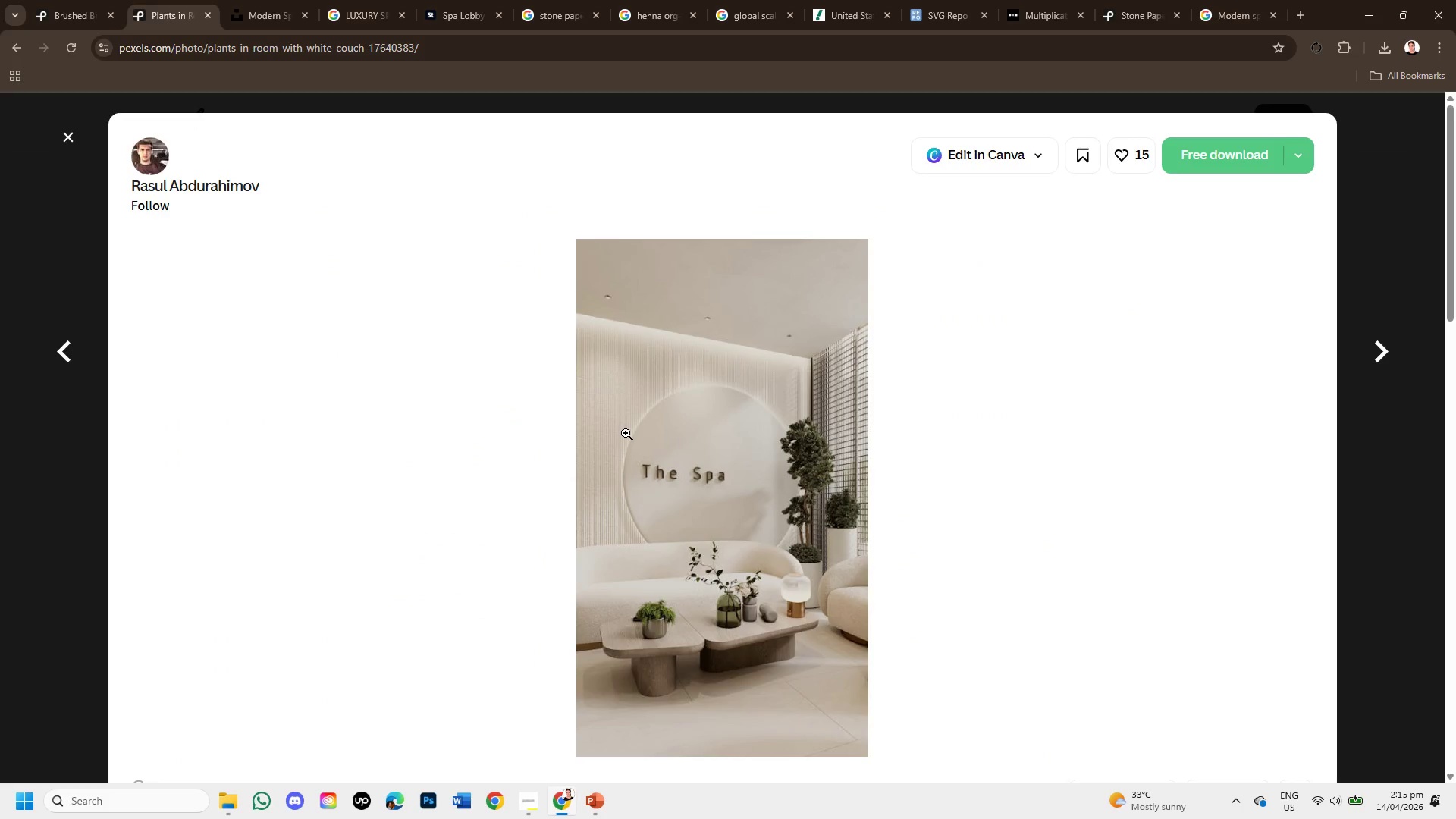 
scroll: coordinate [887, 486], scroll_direction: down, amount: 2.0
 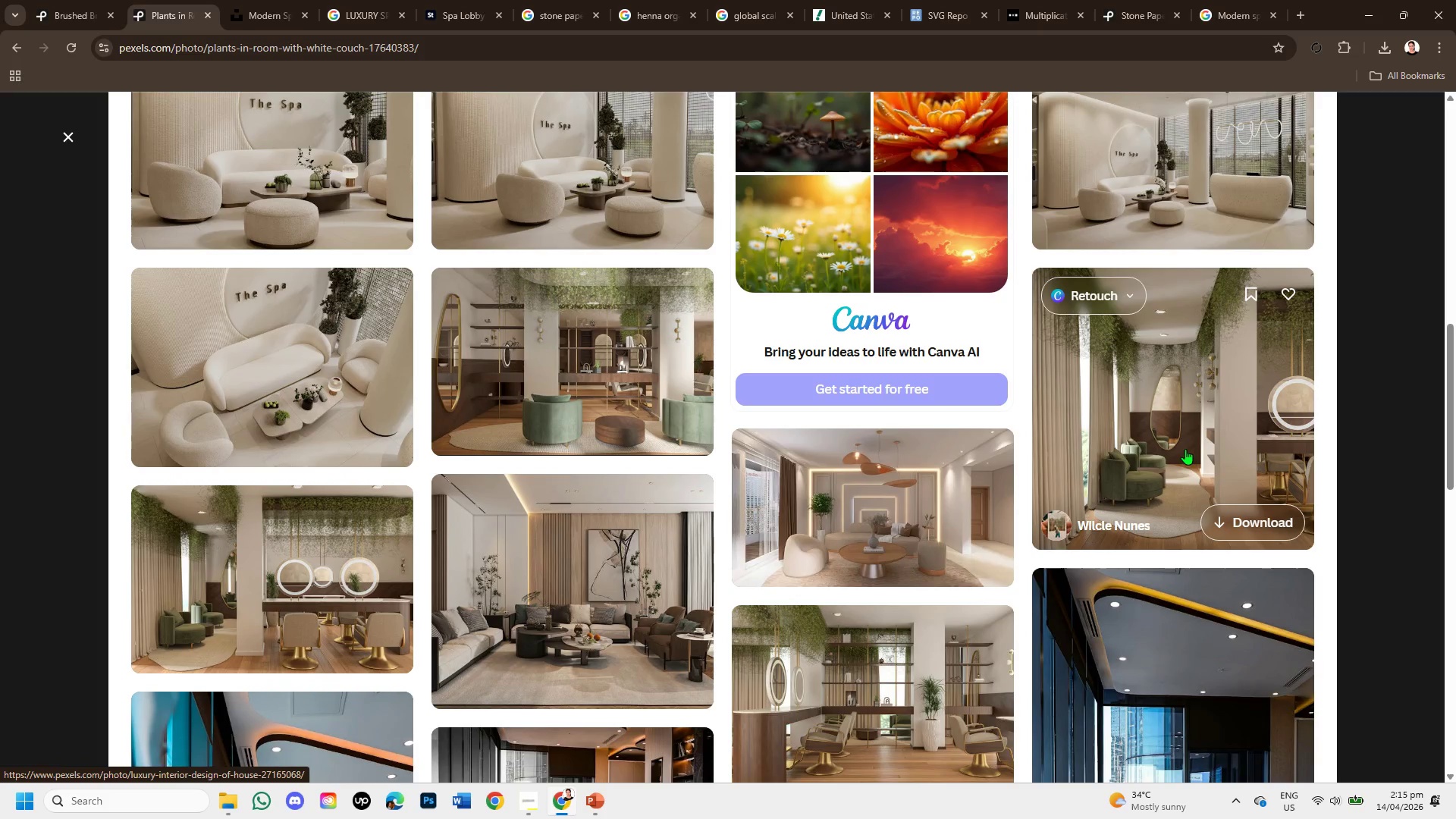 
scroll: coordinate [1185, 449], scroll_direction: up, amount: 1.0
 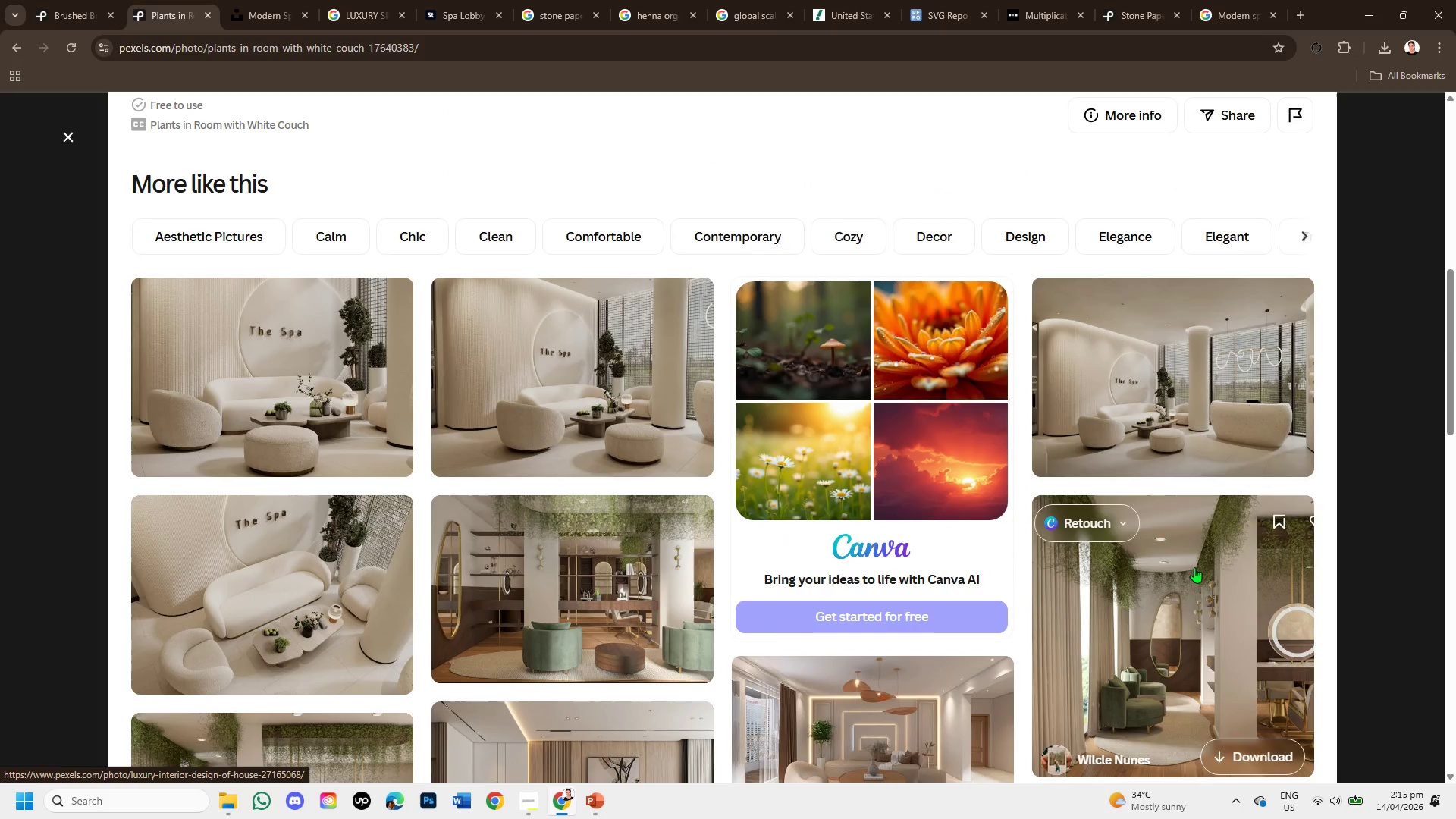 
scroll: coordinate [1194, 569], scroll_direction: down, amount: 1.0
 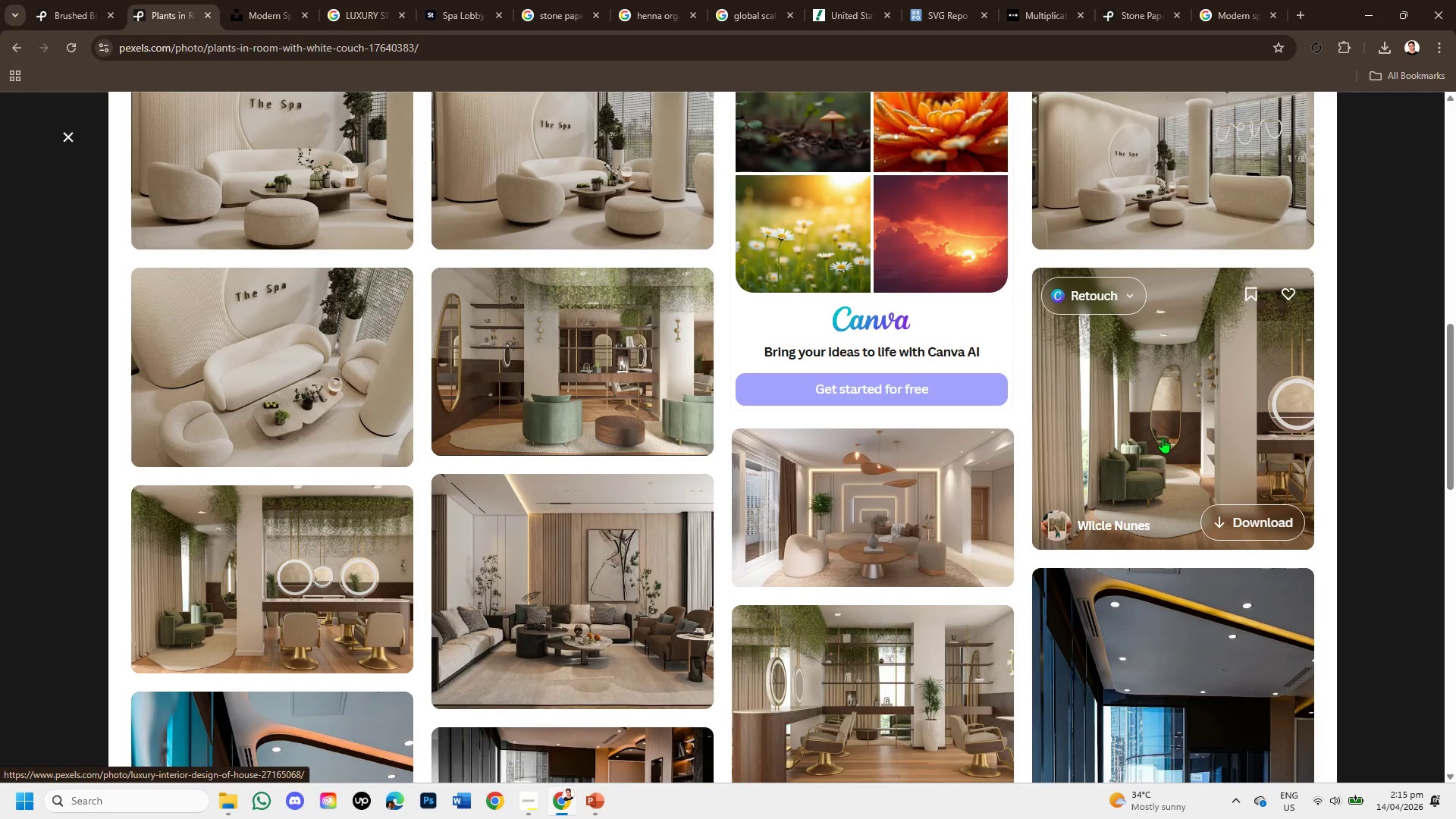 
left_click([1163, 438])
 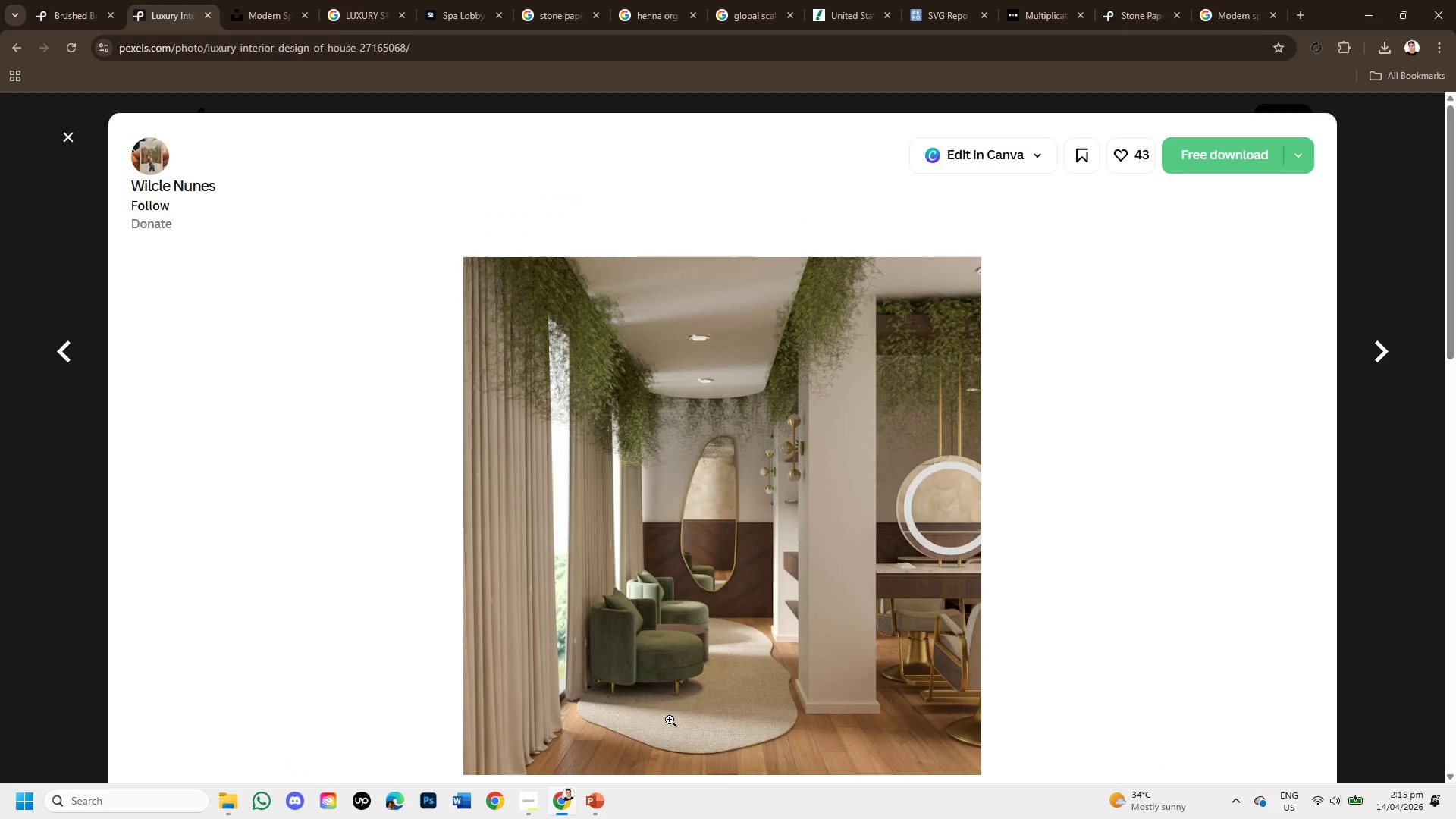 
wait(10.45)
 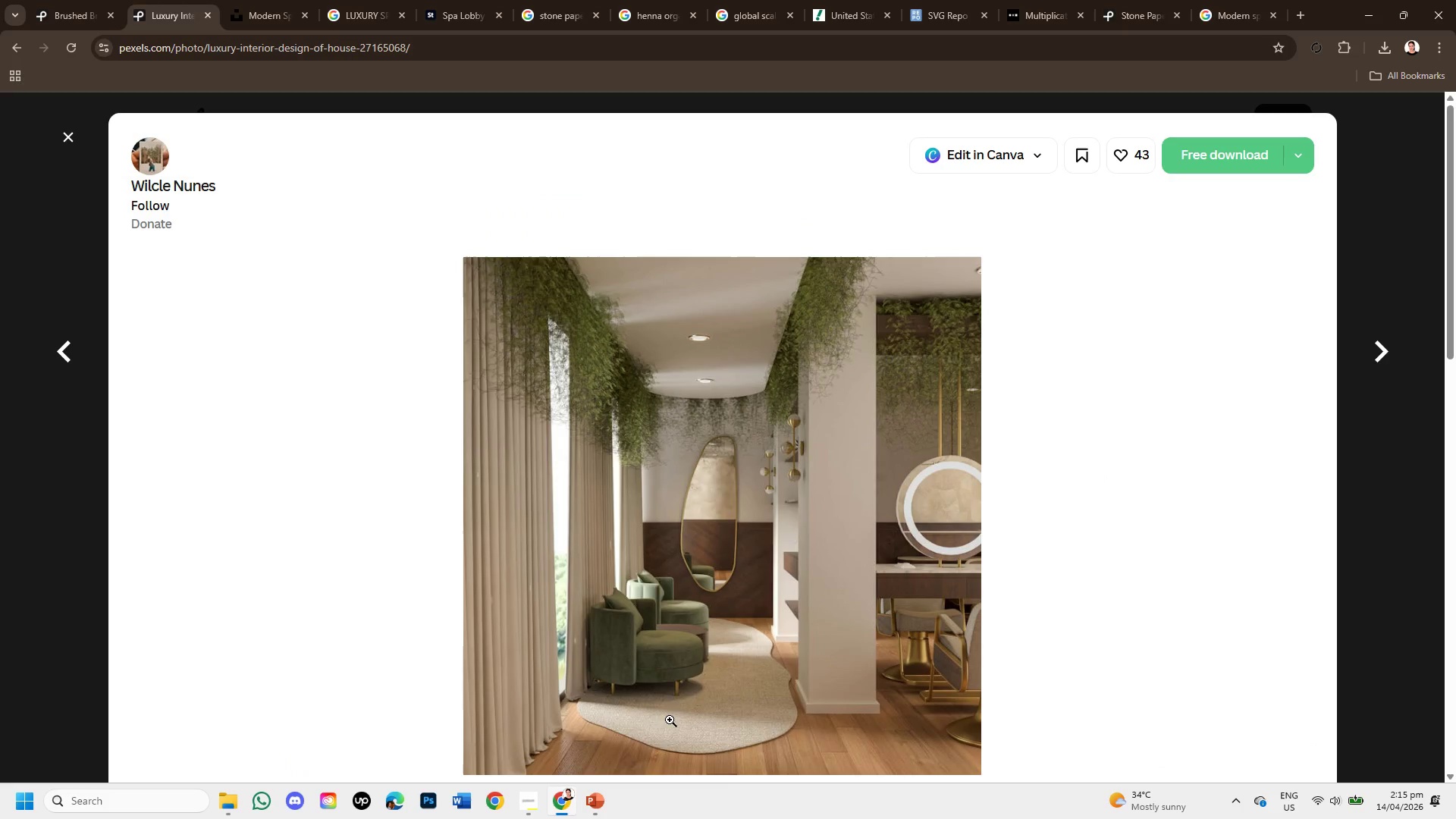 
scroll: coordinate [933, 543], scroll_direction: down, amount: 6.0
 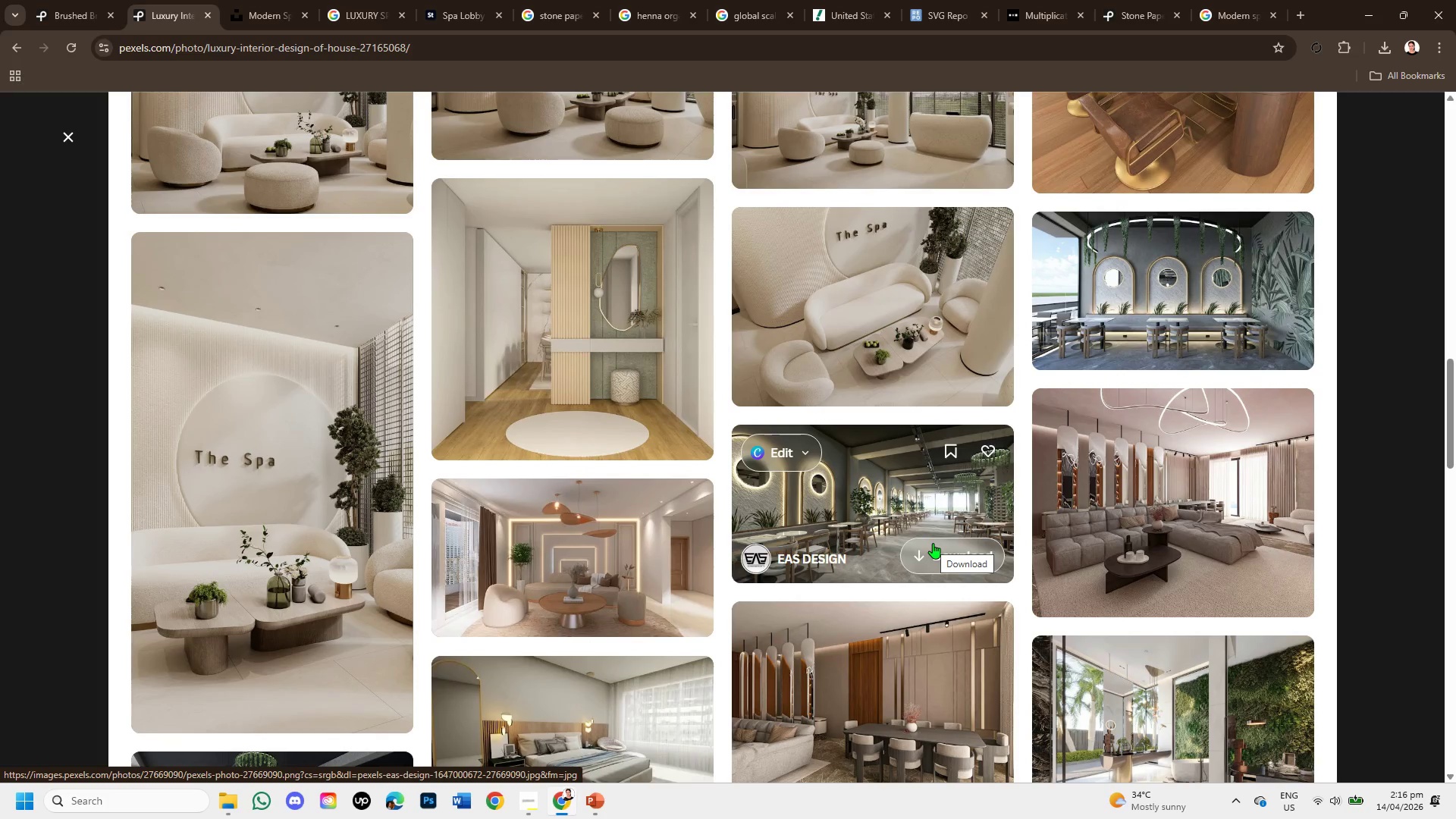 
scroll: coordinate [930, 562], scroll_direction: down, amount: 5.0
 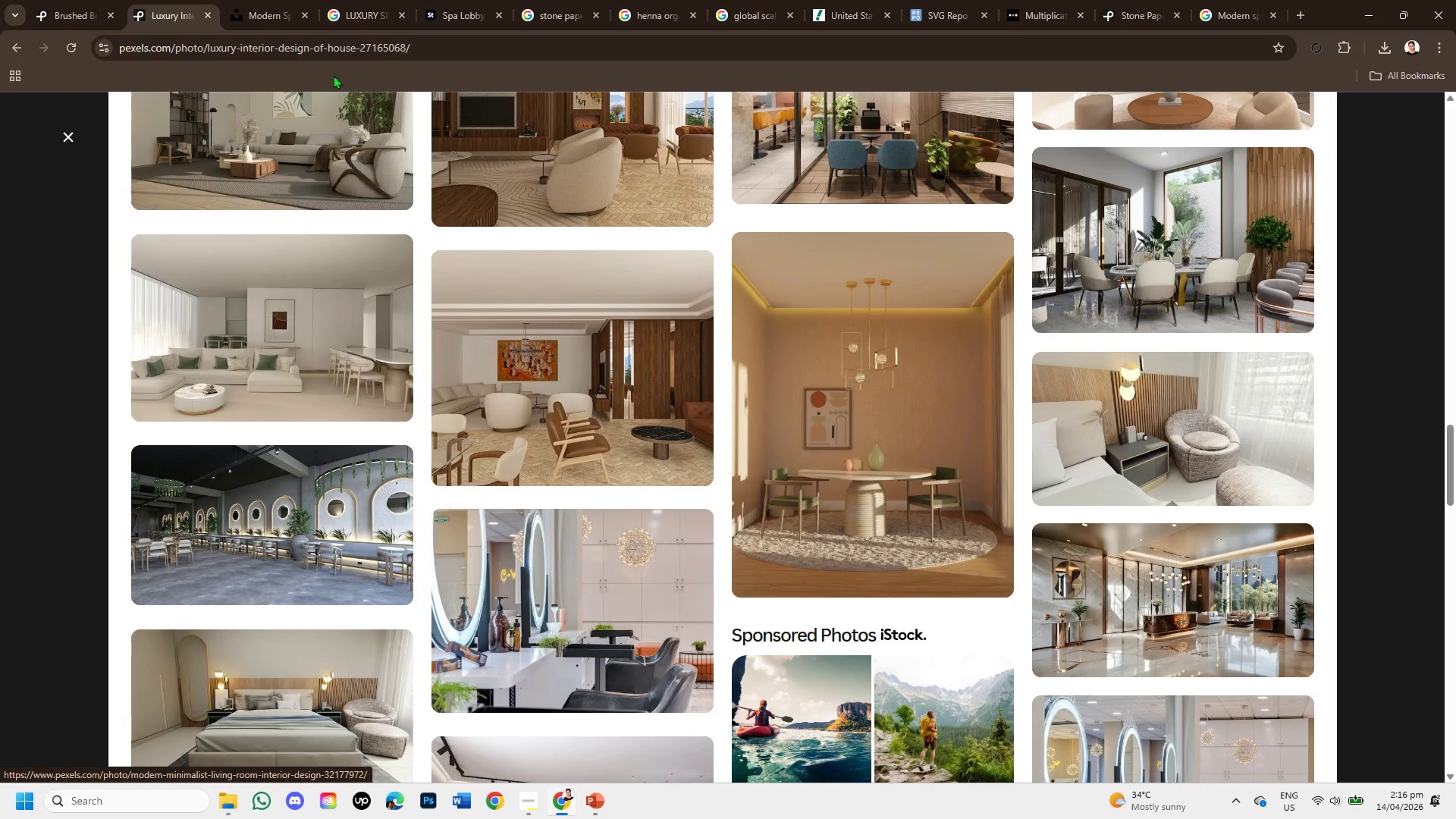 
left_click([334, 3])
 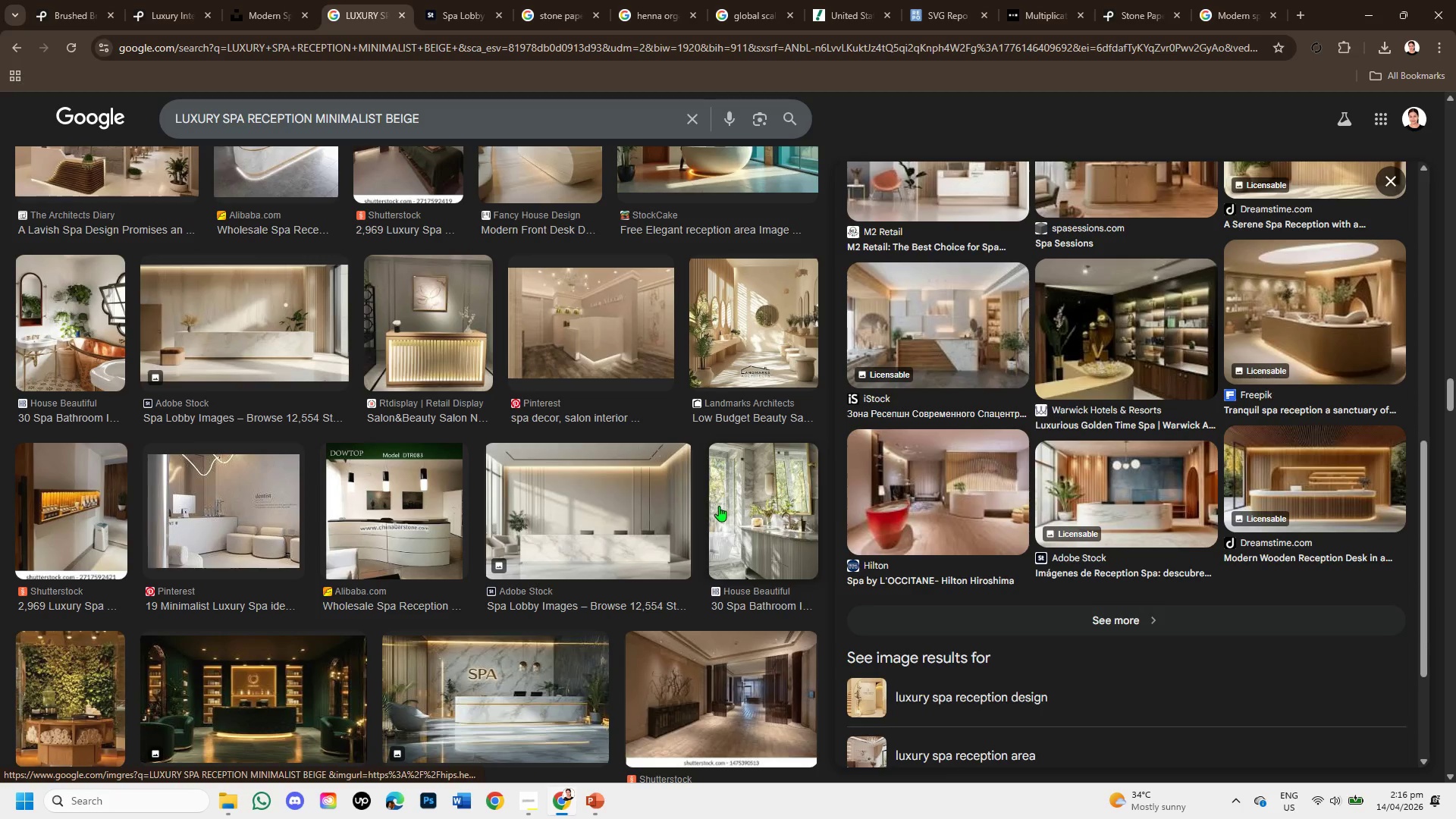 
left_click([575, 504])
 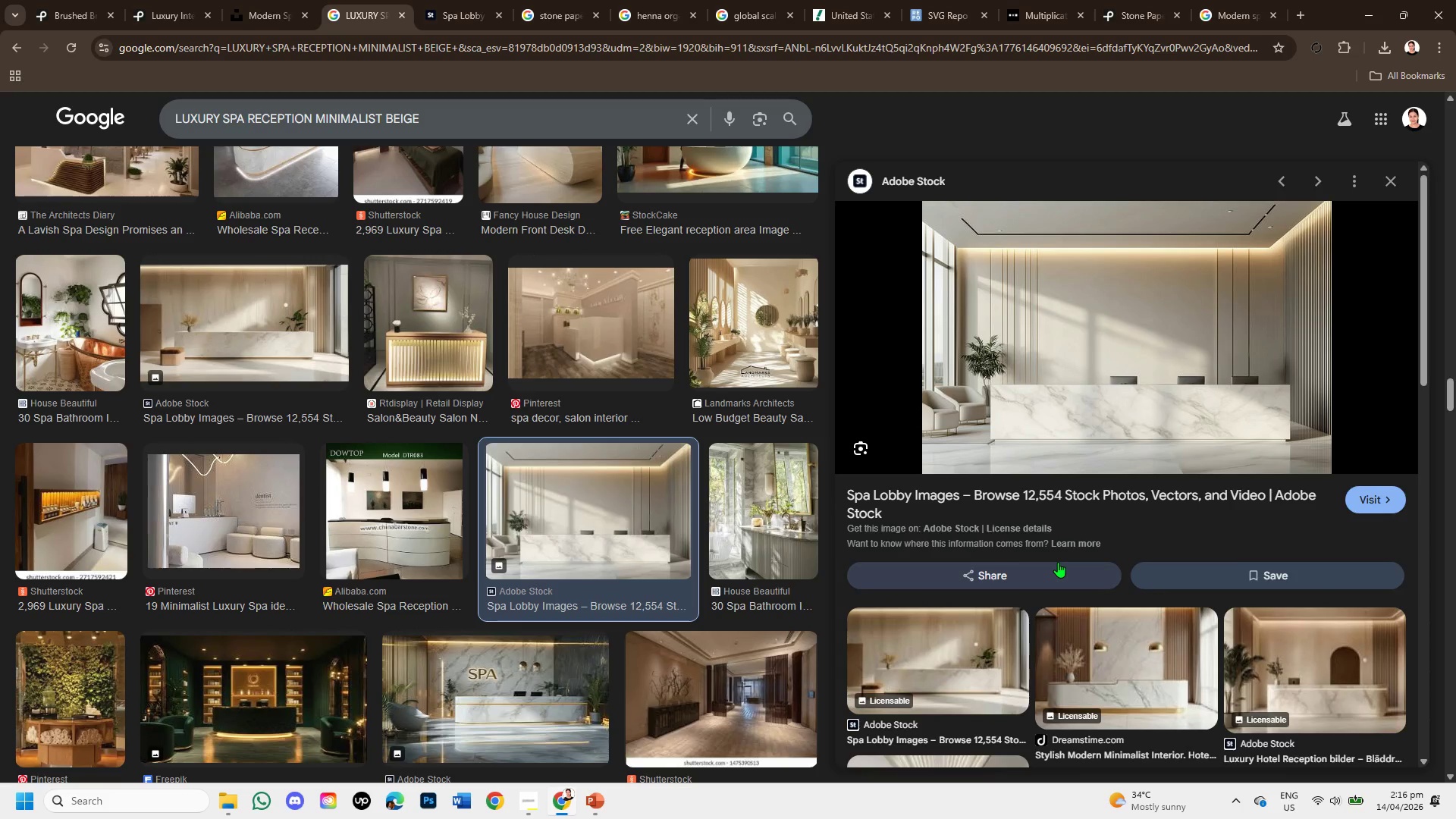 
wait(10.86)
 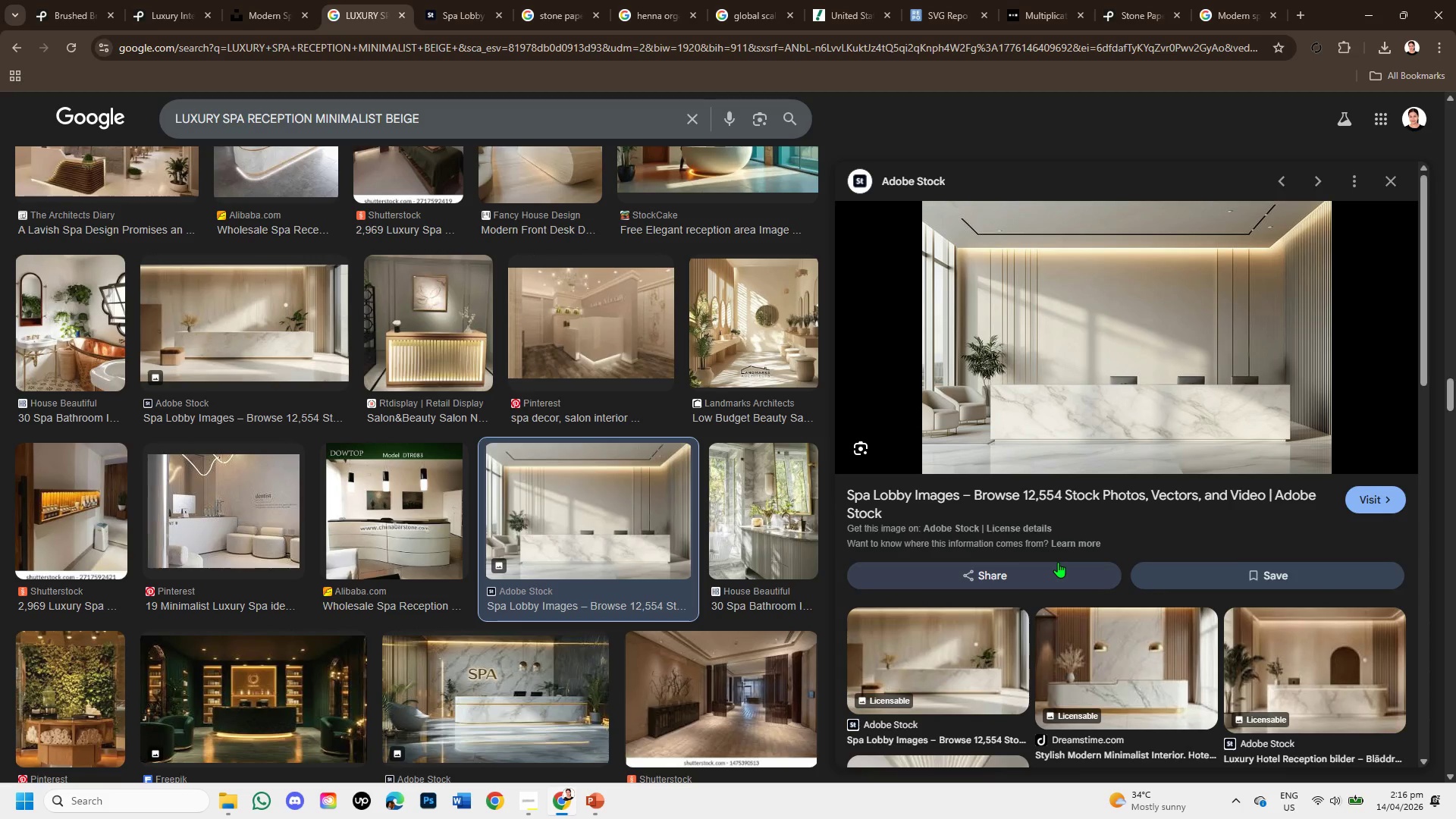 
scroll: coordinate [1217, 591], scroll_direction: down, amount: 1.0
 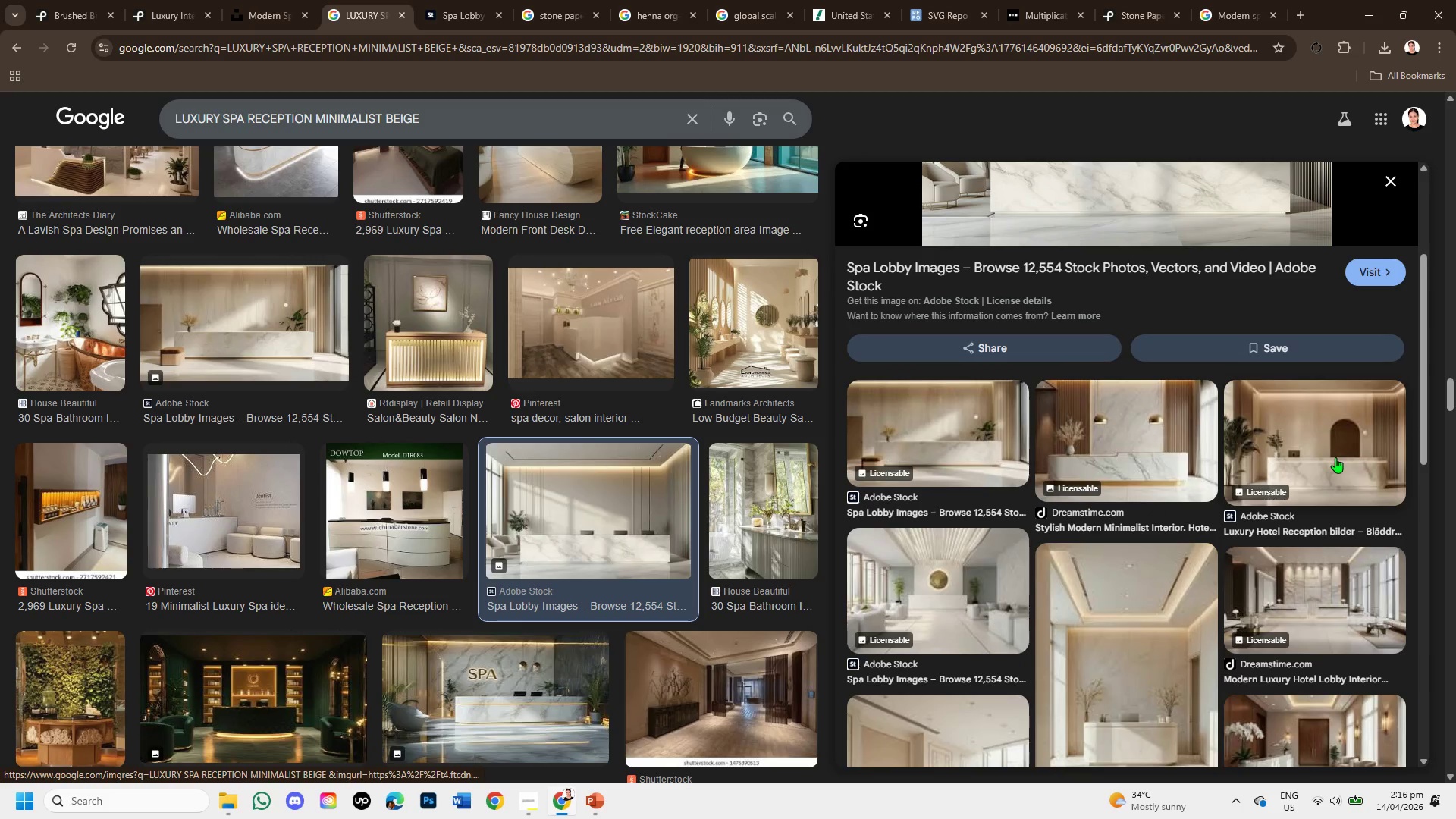 
wait(5.39)
 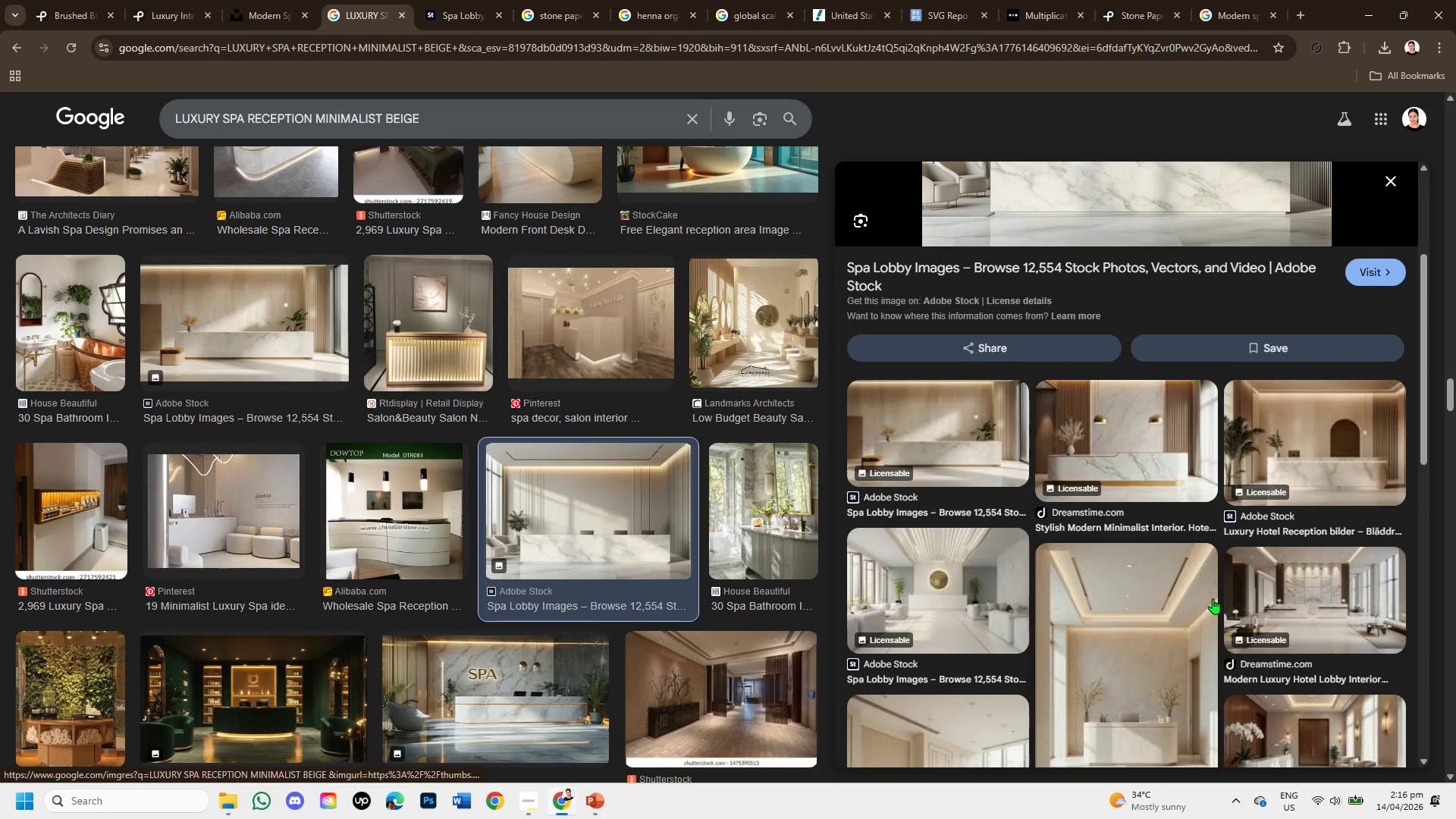 
scroll: coordinate [1335, 457], scroll_direction: down, amount: 1.0
 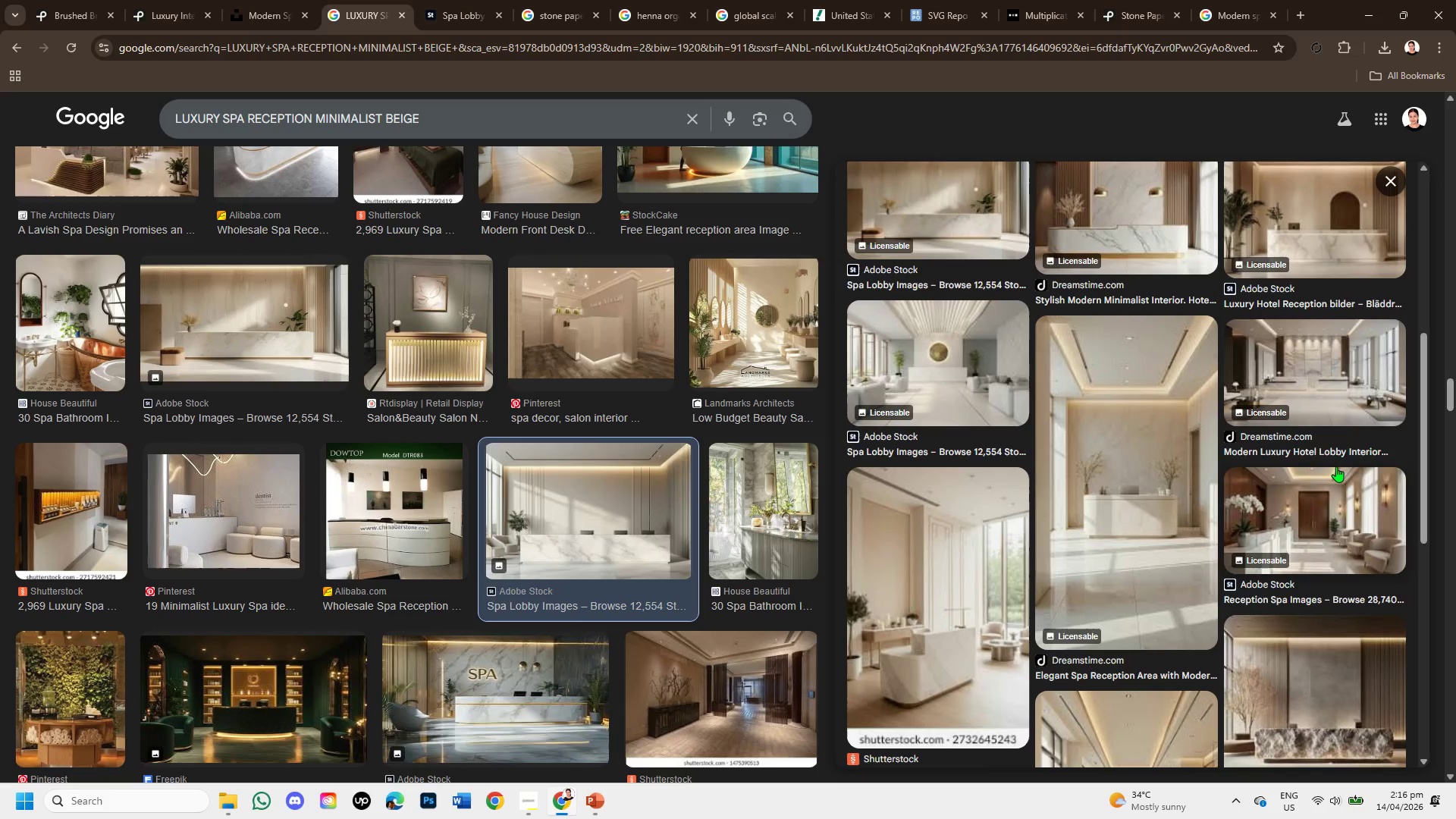 
scroll: coordinate [1336, 466], scroll_direction: up, amount: 1.0
 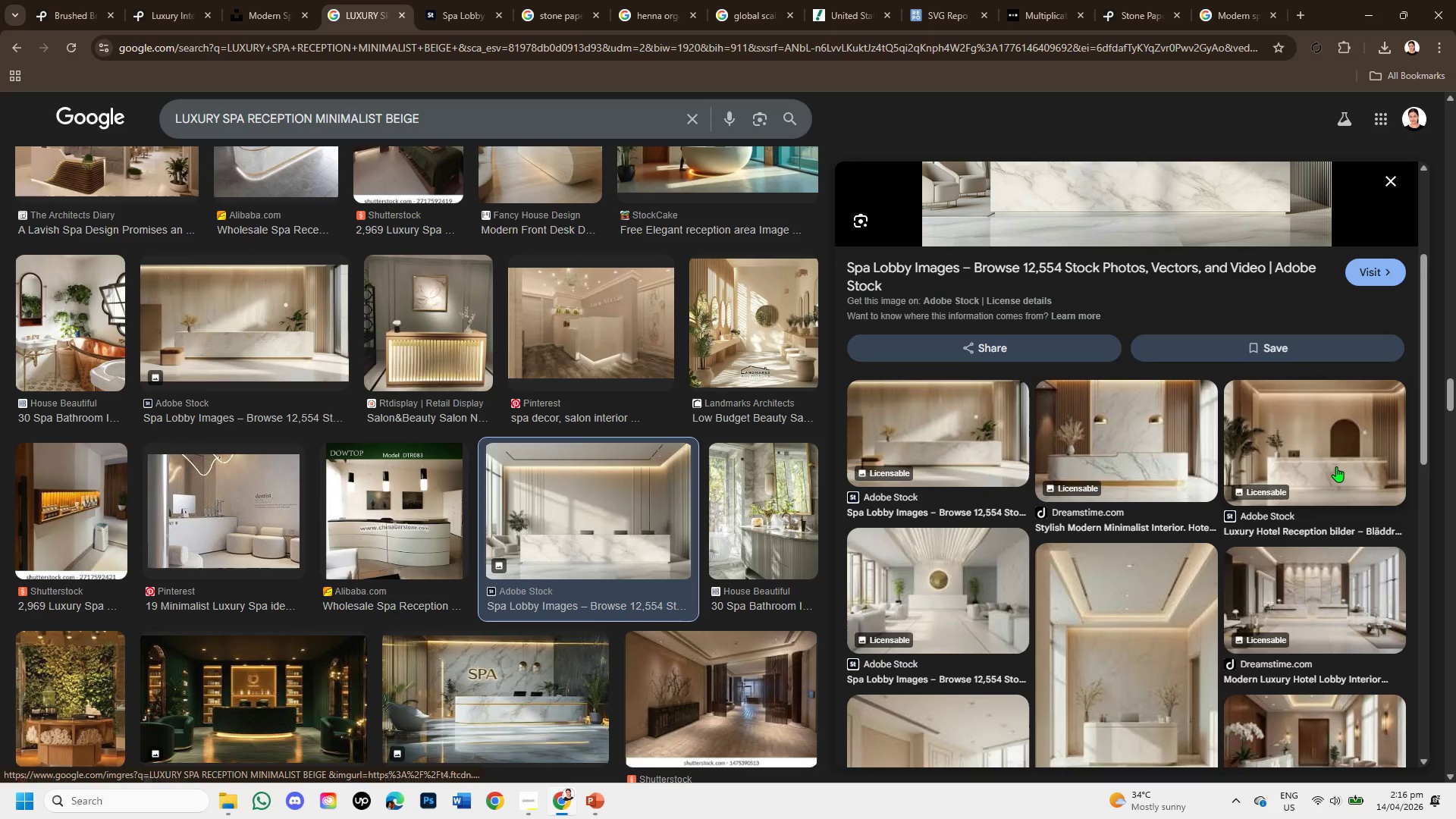 
left_click([1336, 466])
 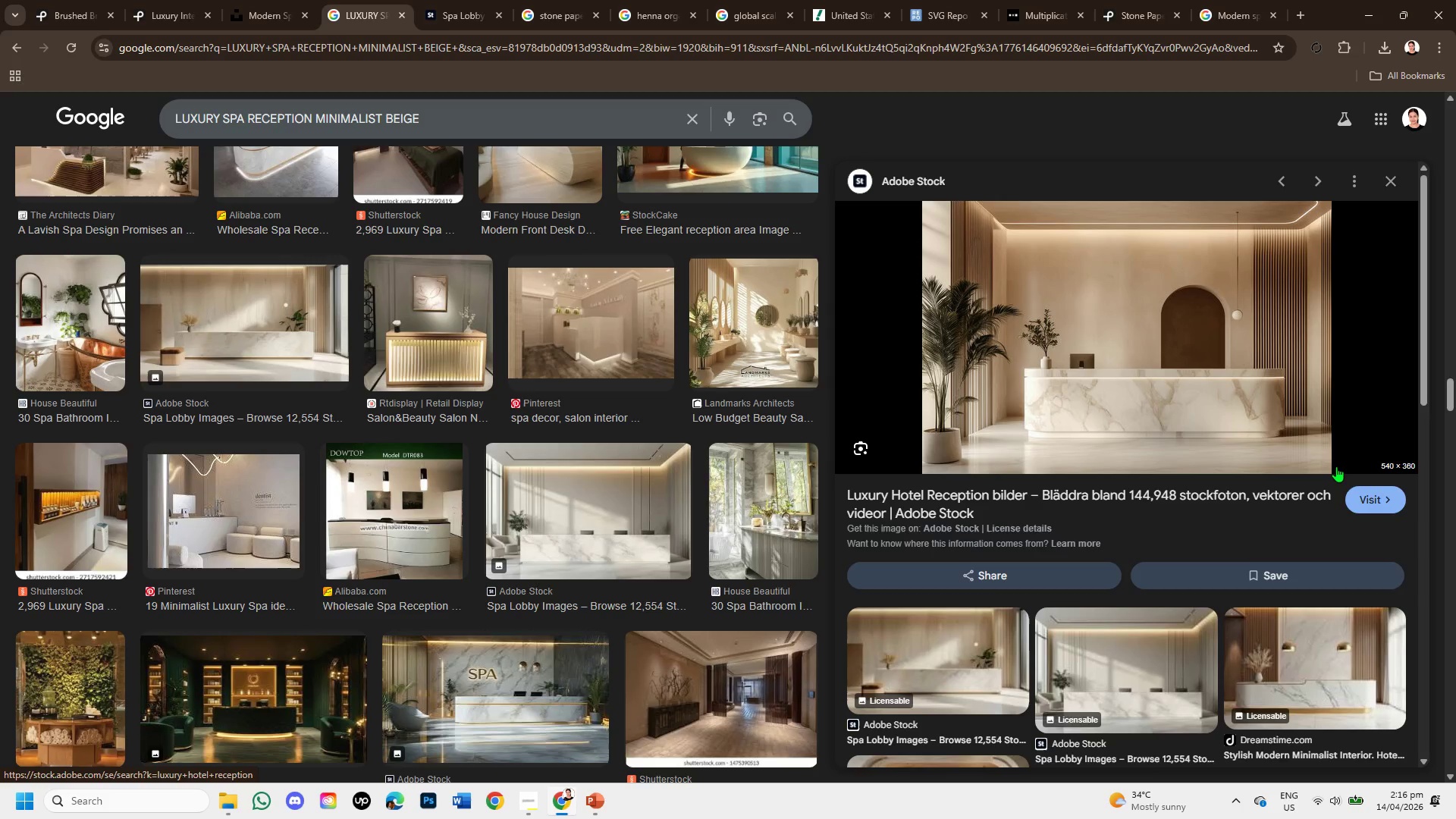 
wait(7.22)
 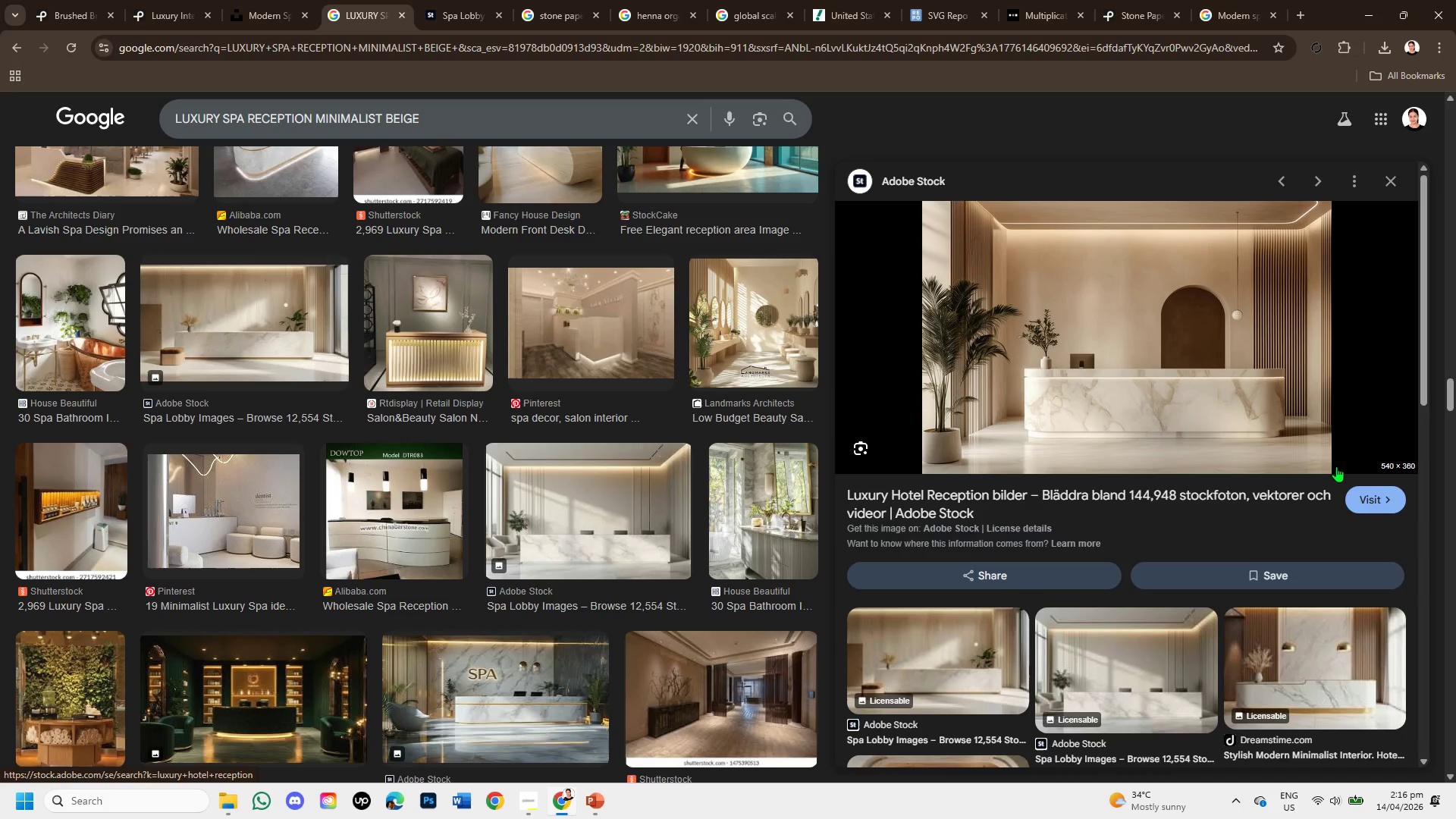 
scroll: coordinate [1275, 576], scroll_direction: down, amount: 3.0
 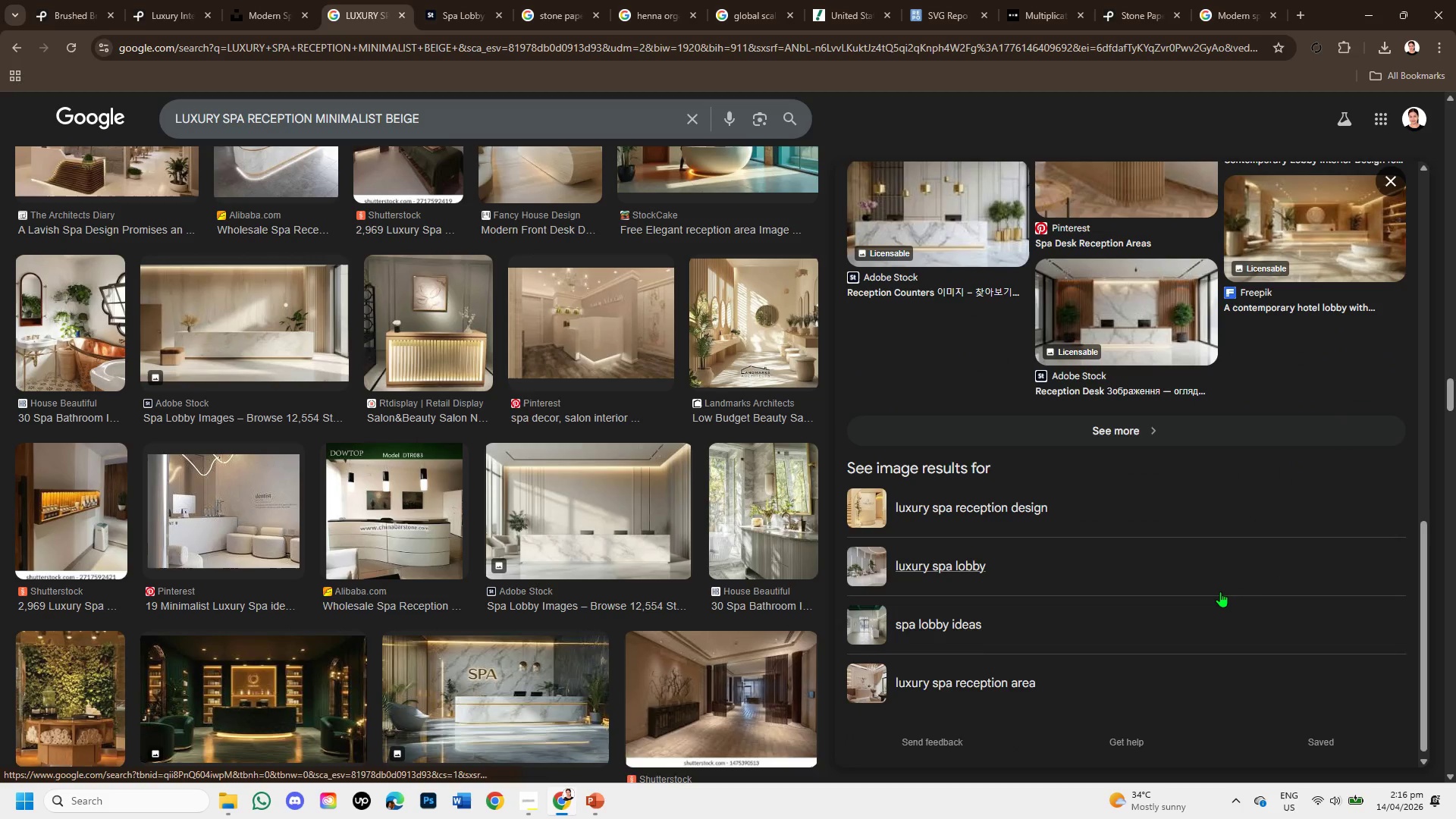 
scroll: coordinate [1222, 569], scroll_direction: up, amount: 5.0
 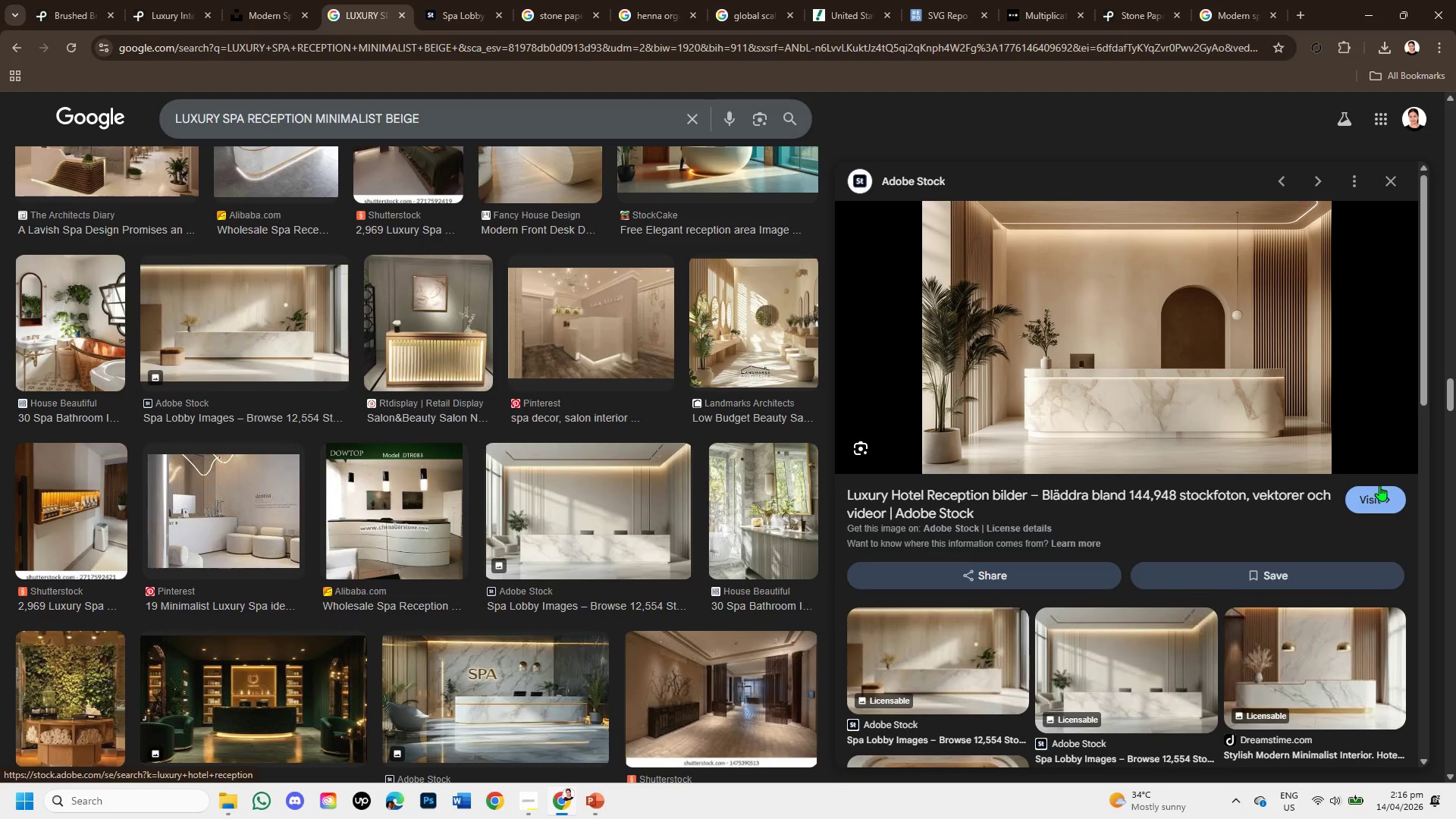 
left_click([1379, 490])
 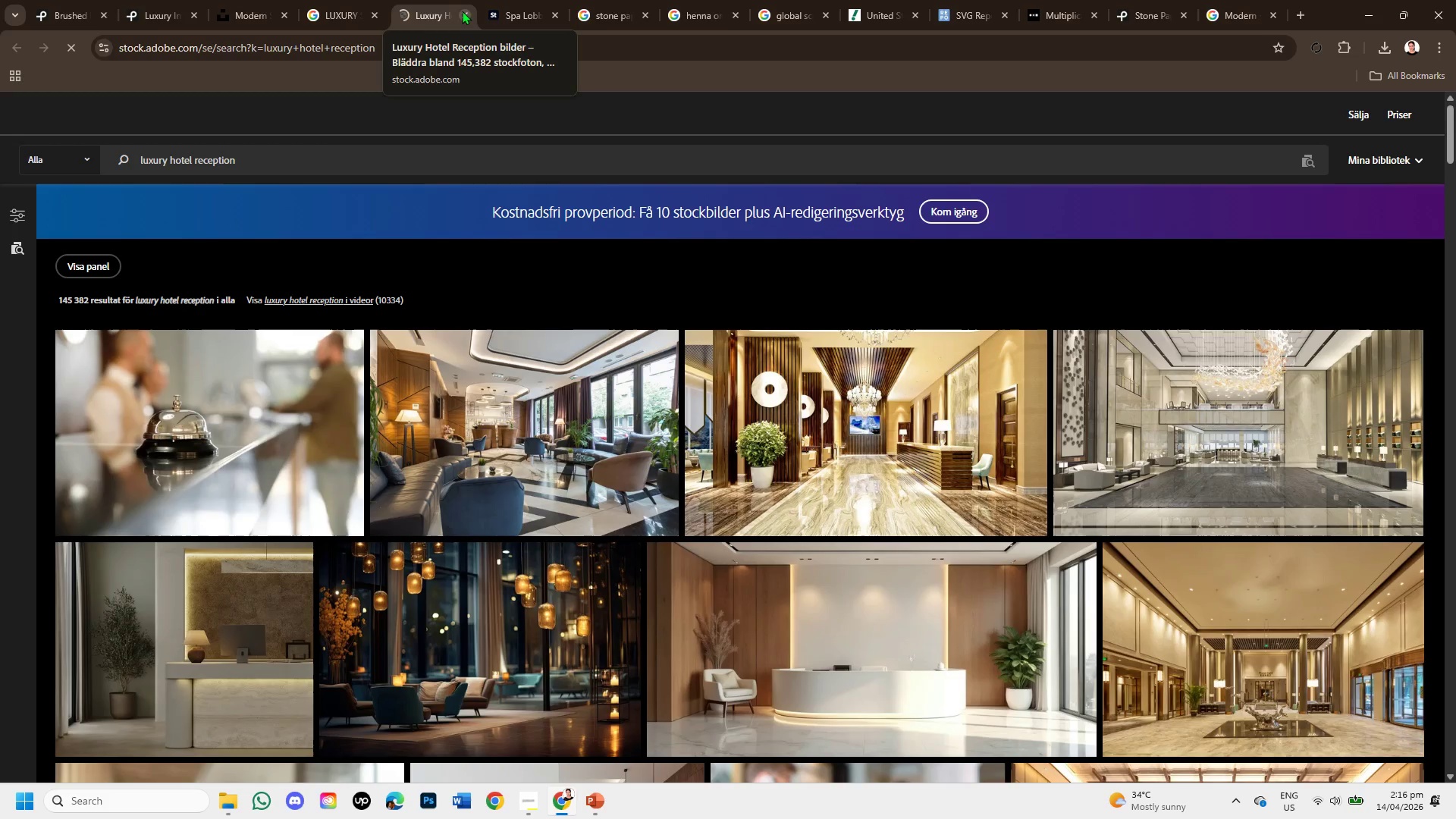 
wait(5.03)
 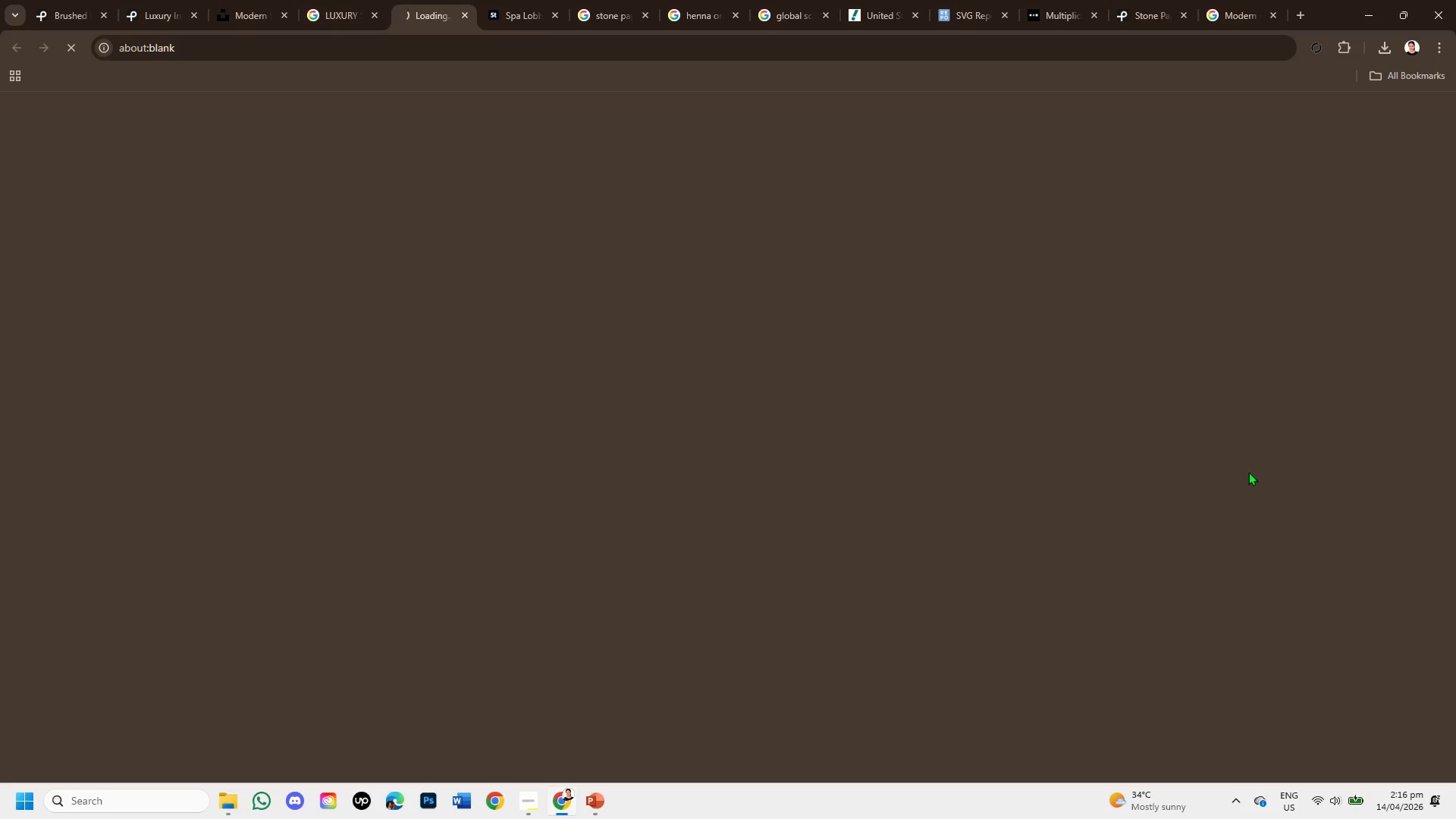 
left_click([462, 11])
 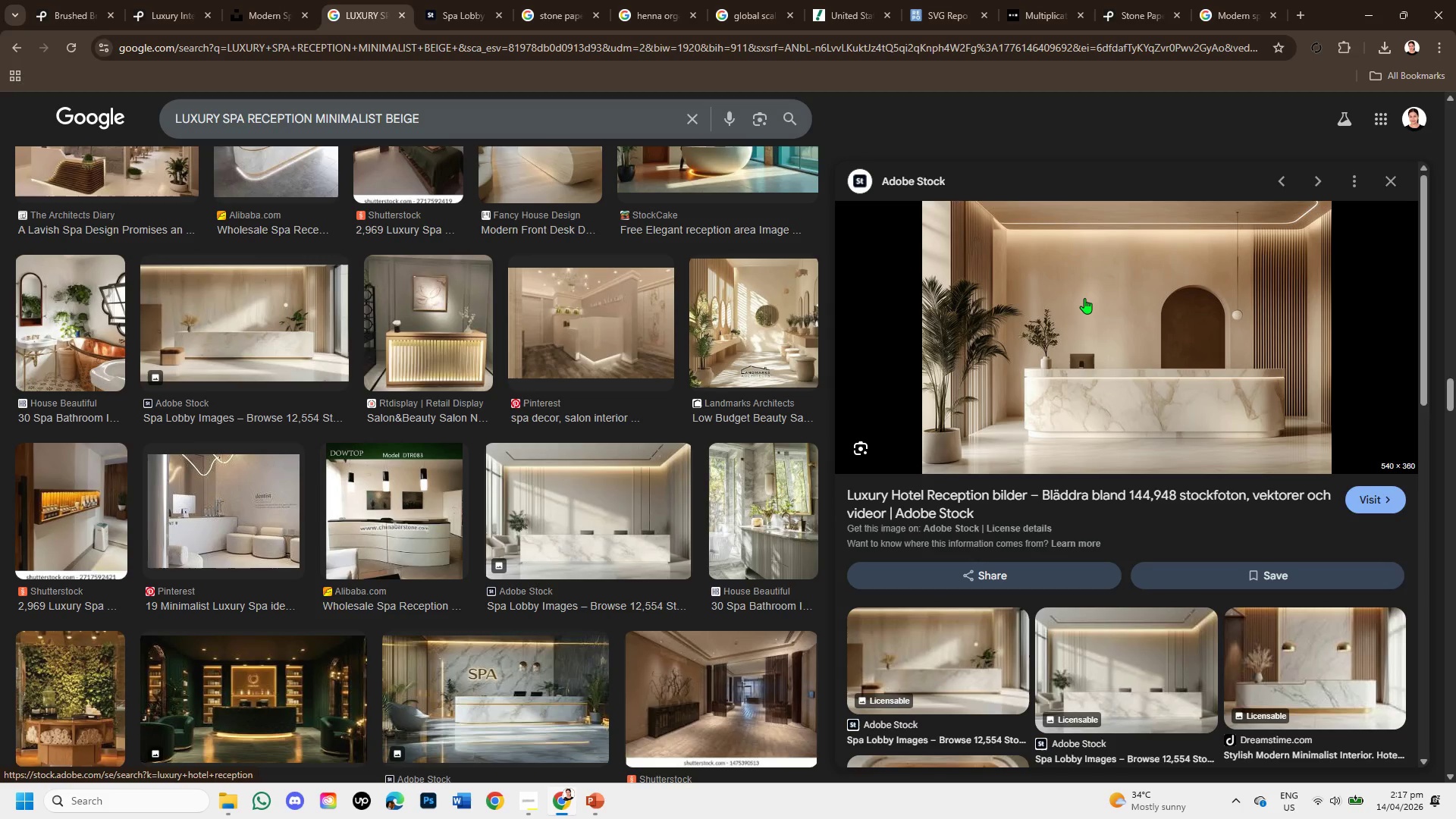 
right_click([1084, 298])
 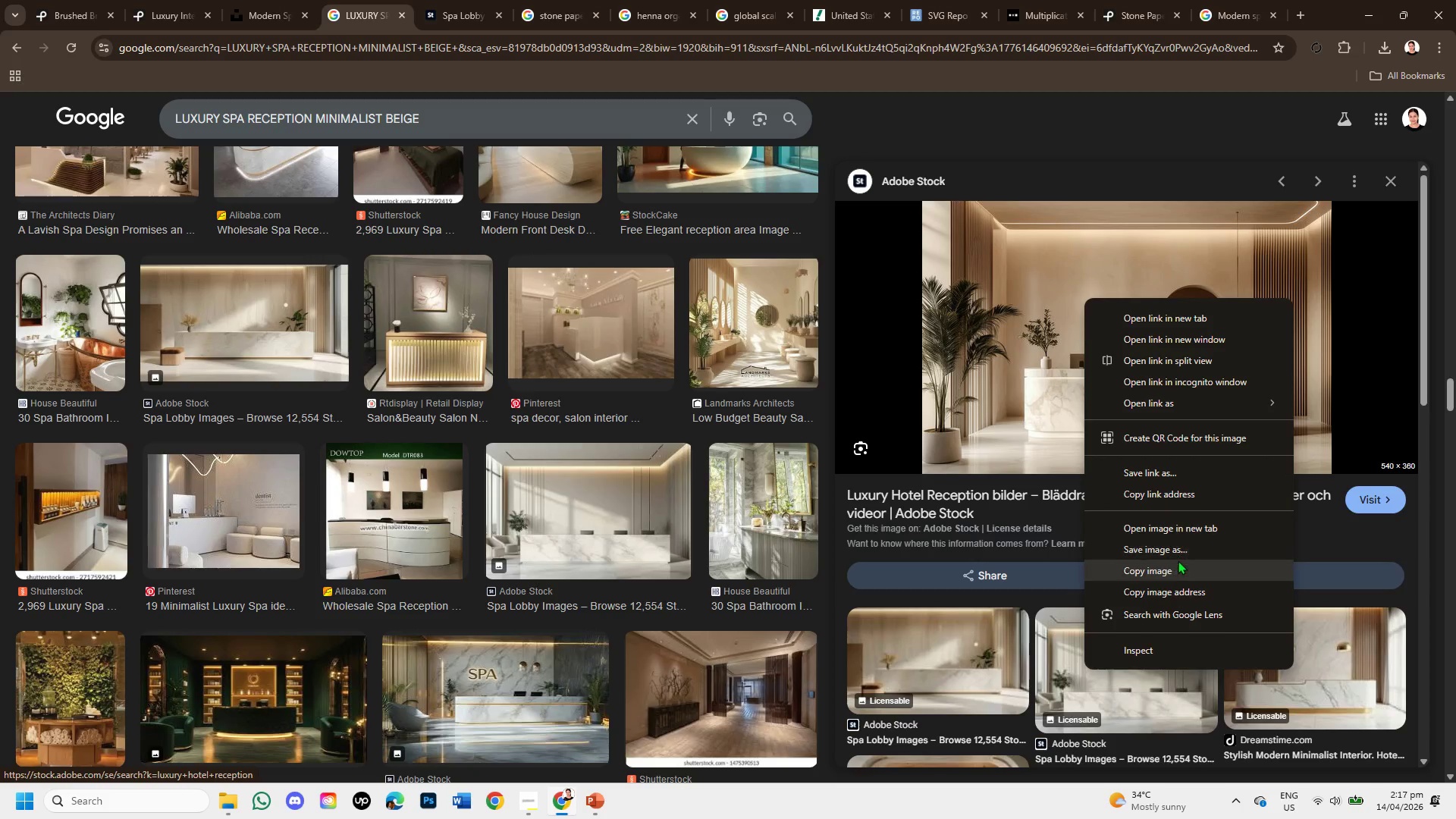 
left_click([1178, 566])
 